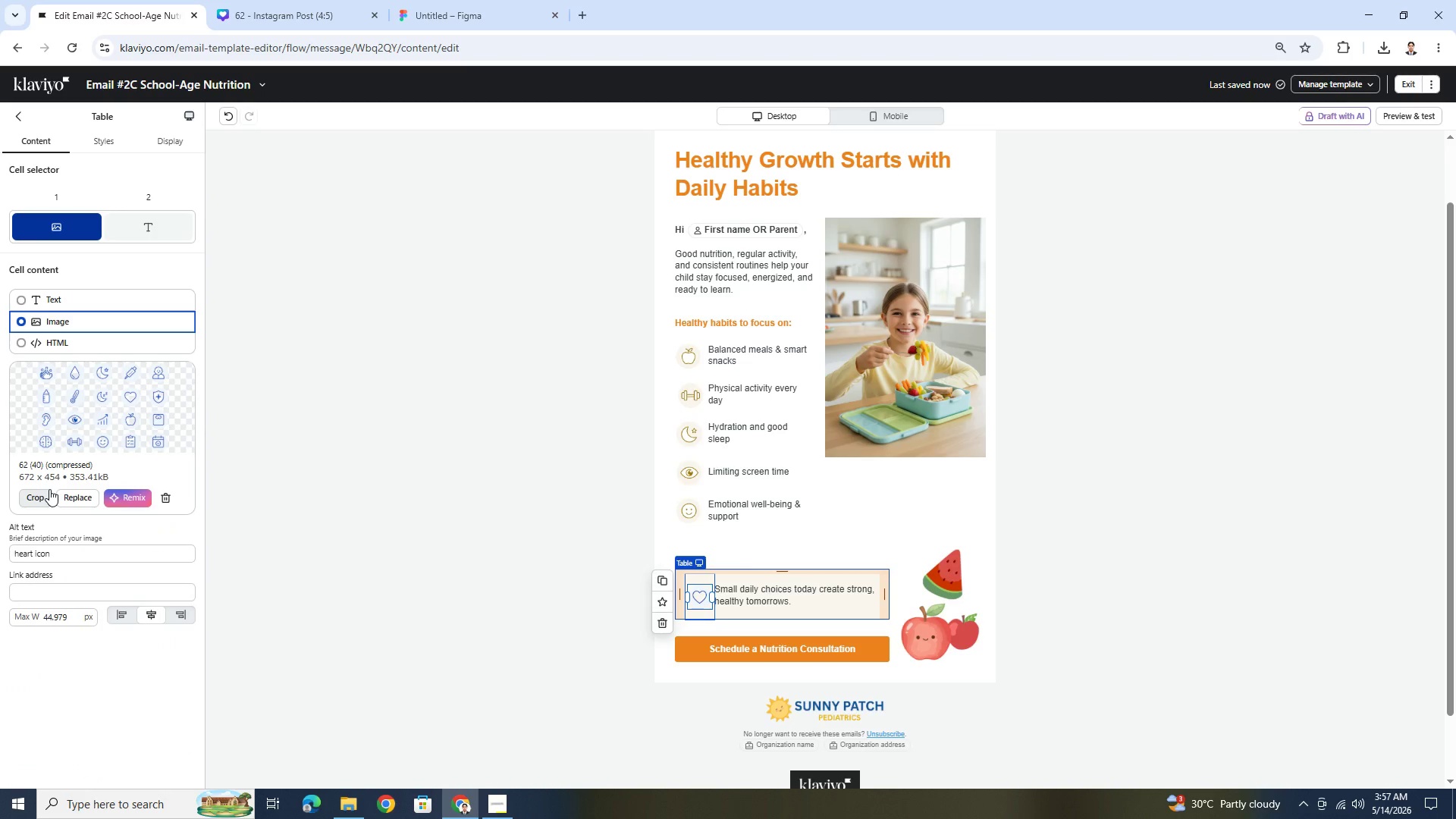 
left_click([57, 496])
 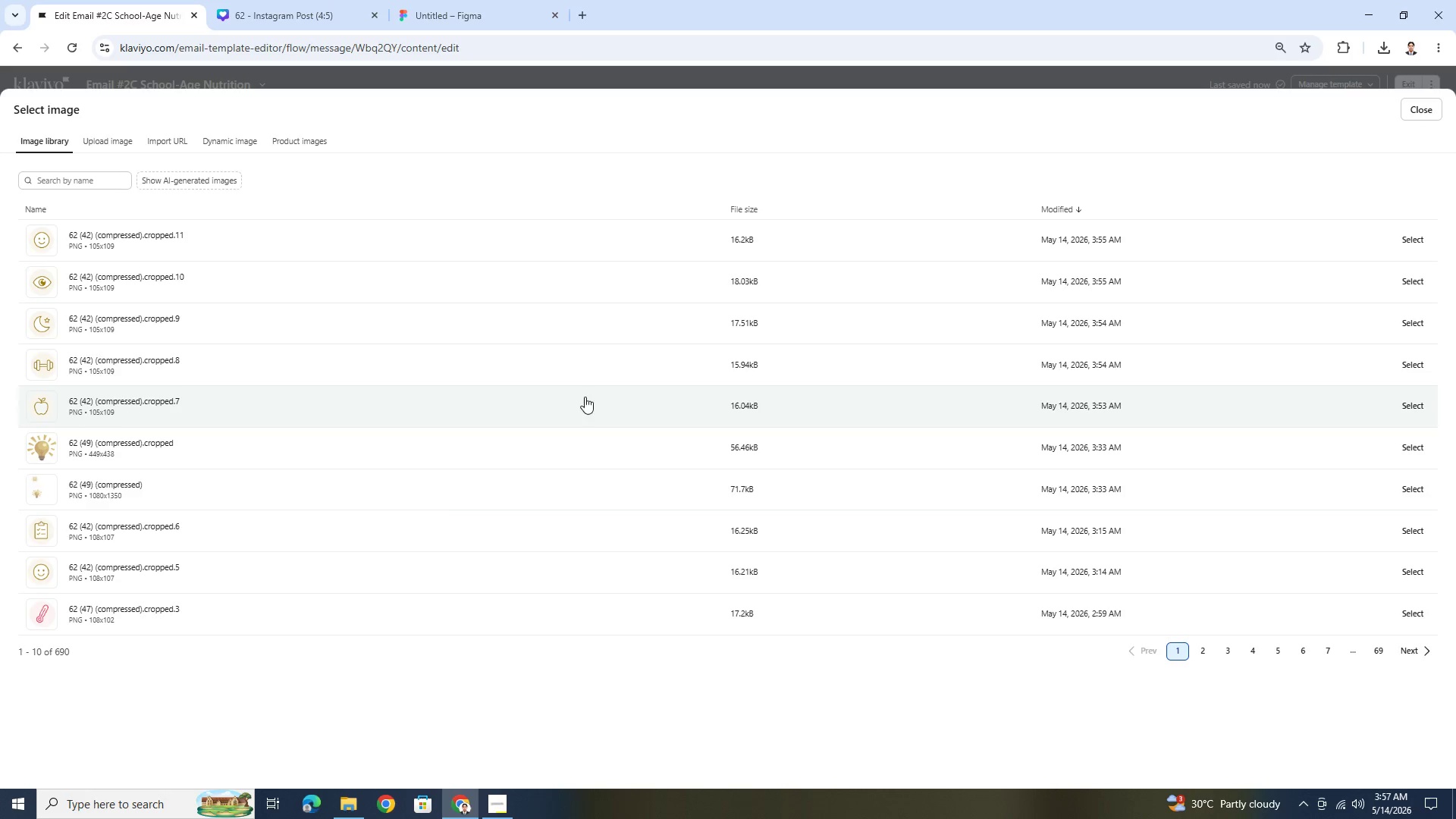 
wait(6.84)
 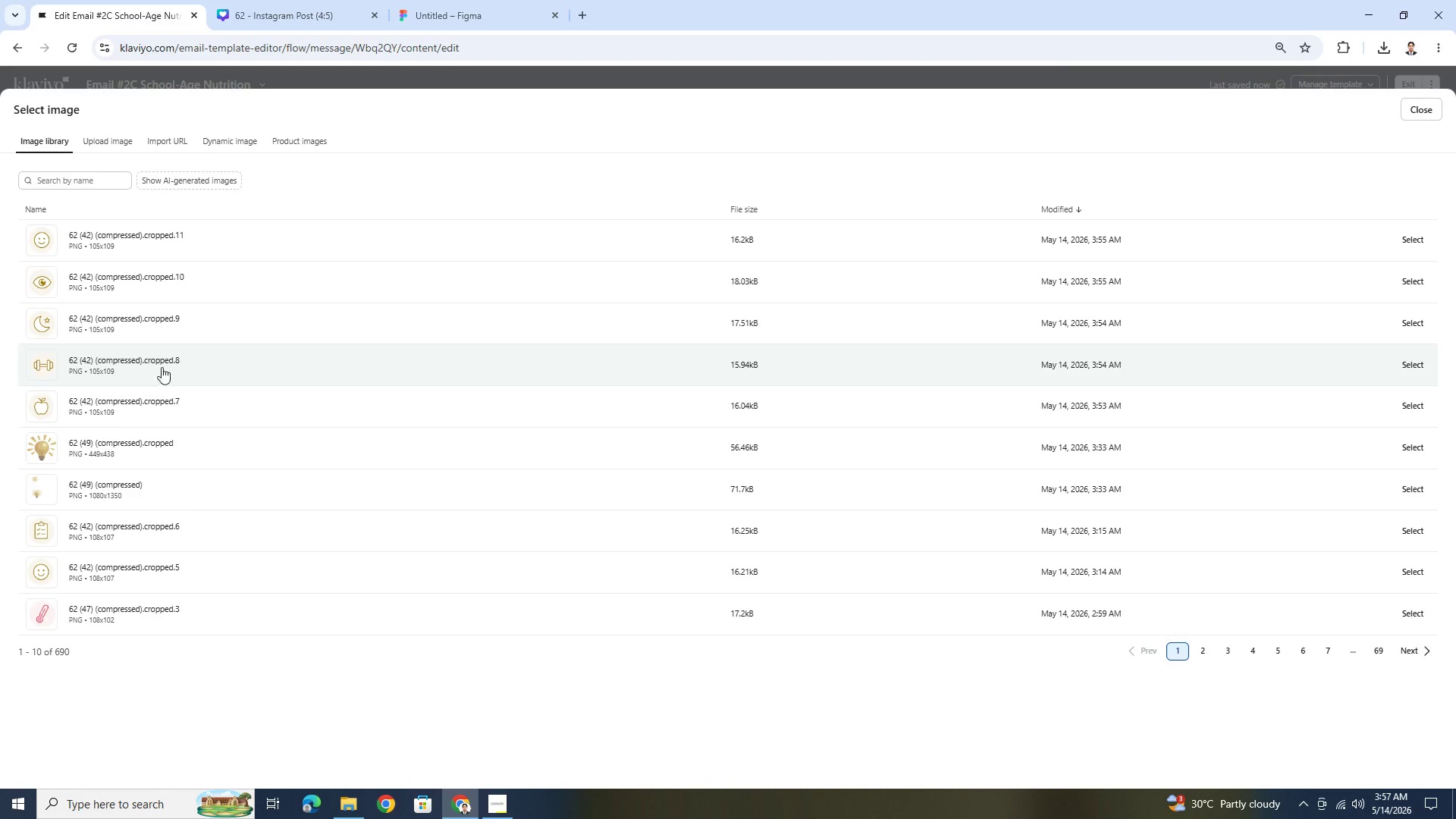 
left_click([1196, 649])
 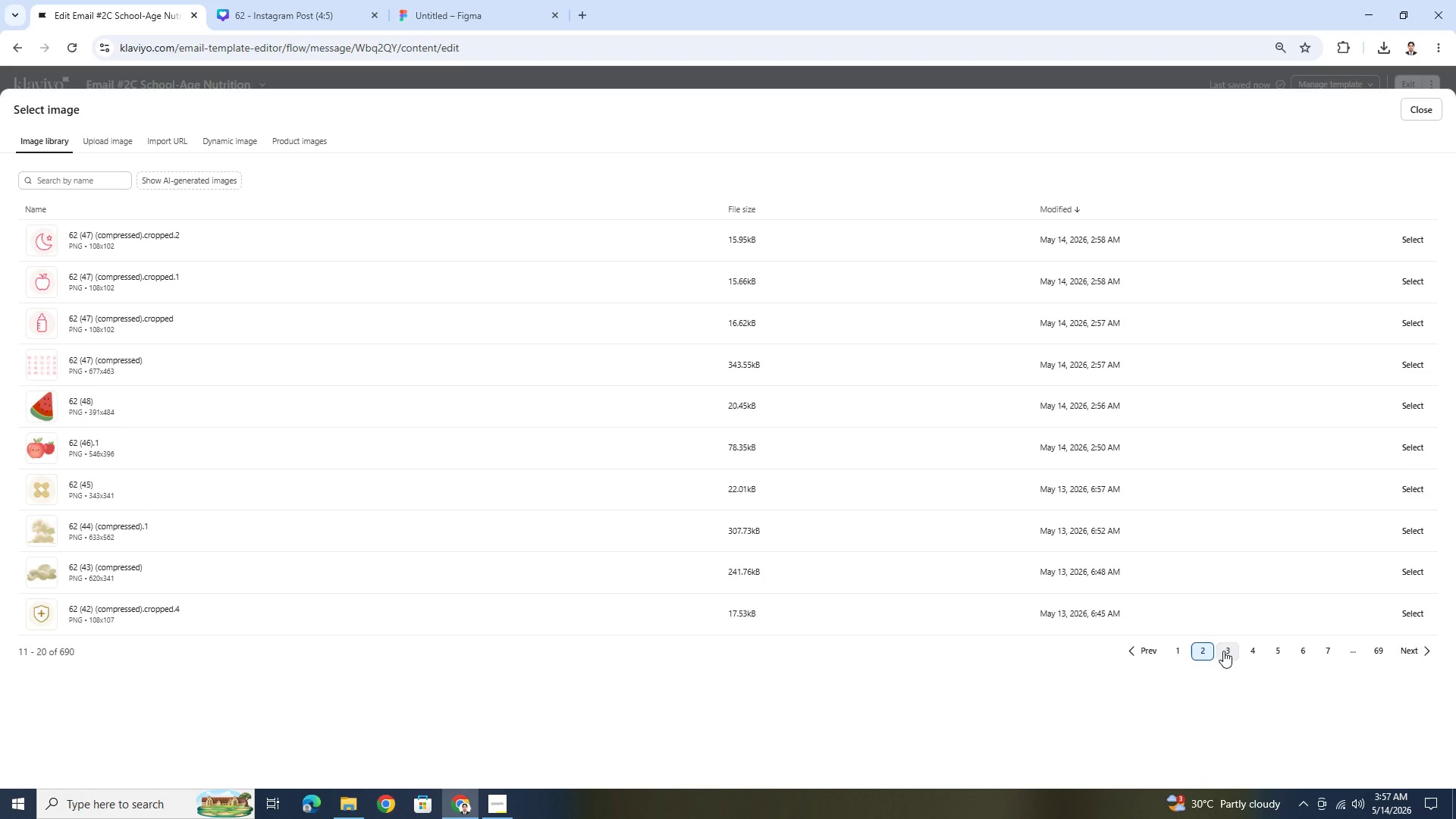 
left_click([1223, 651])
 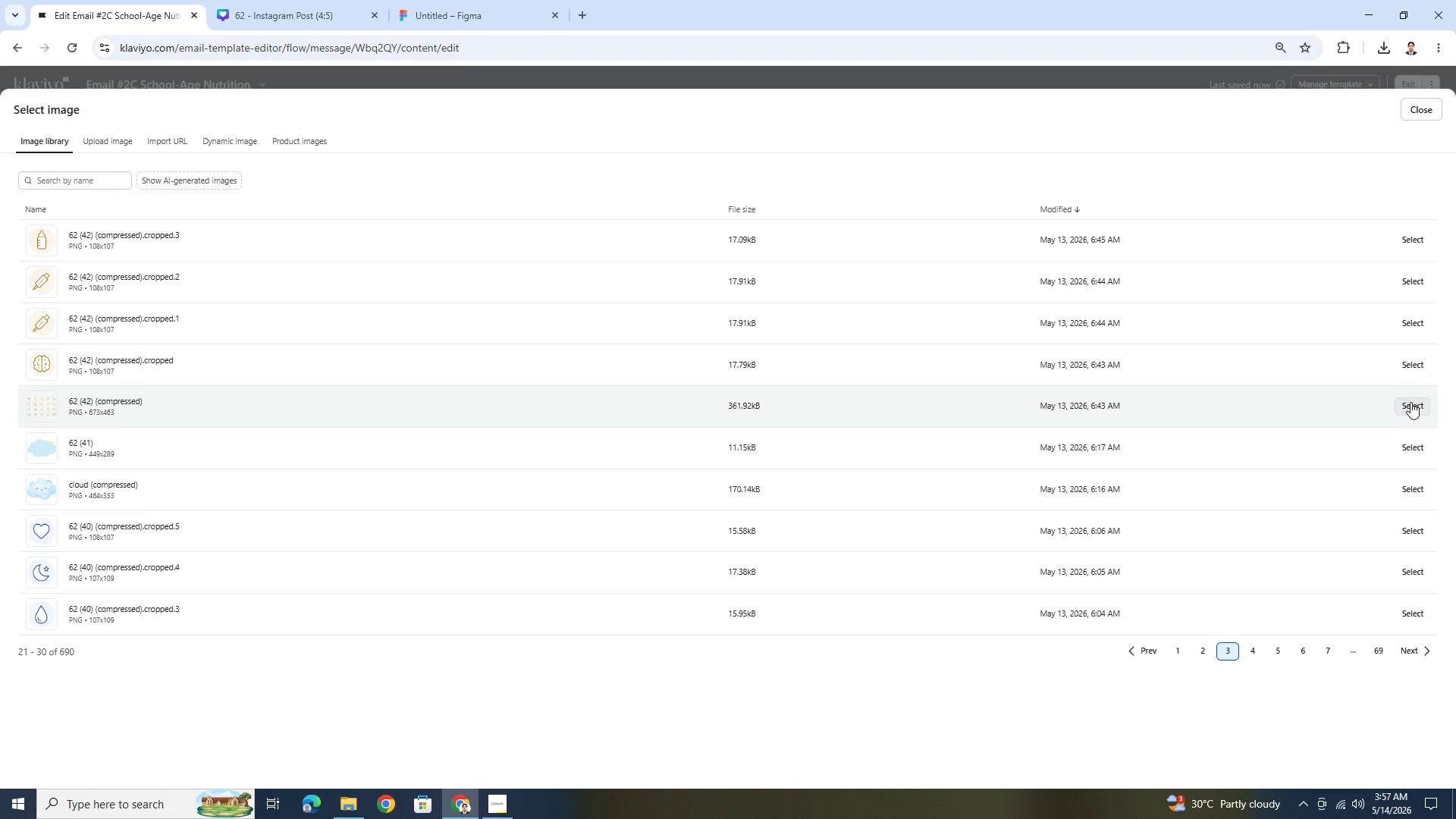 
left_click([1407, 402])
 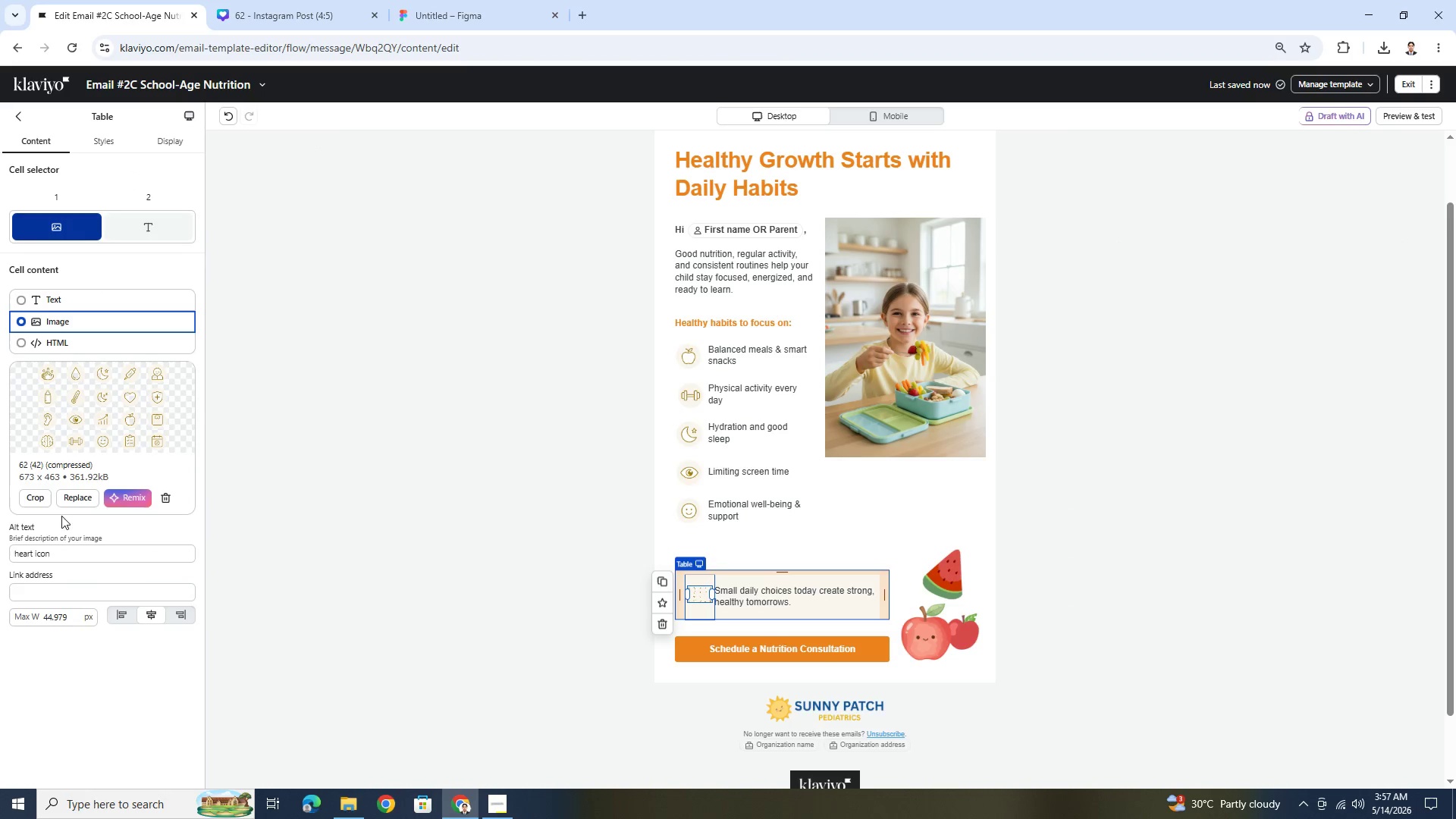 
left_click([36, 497])
 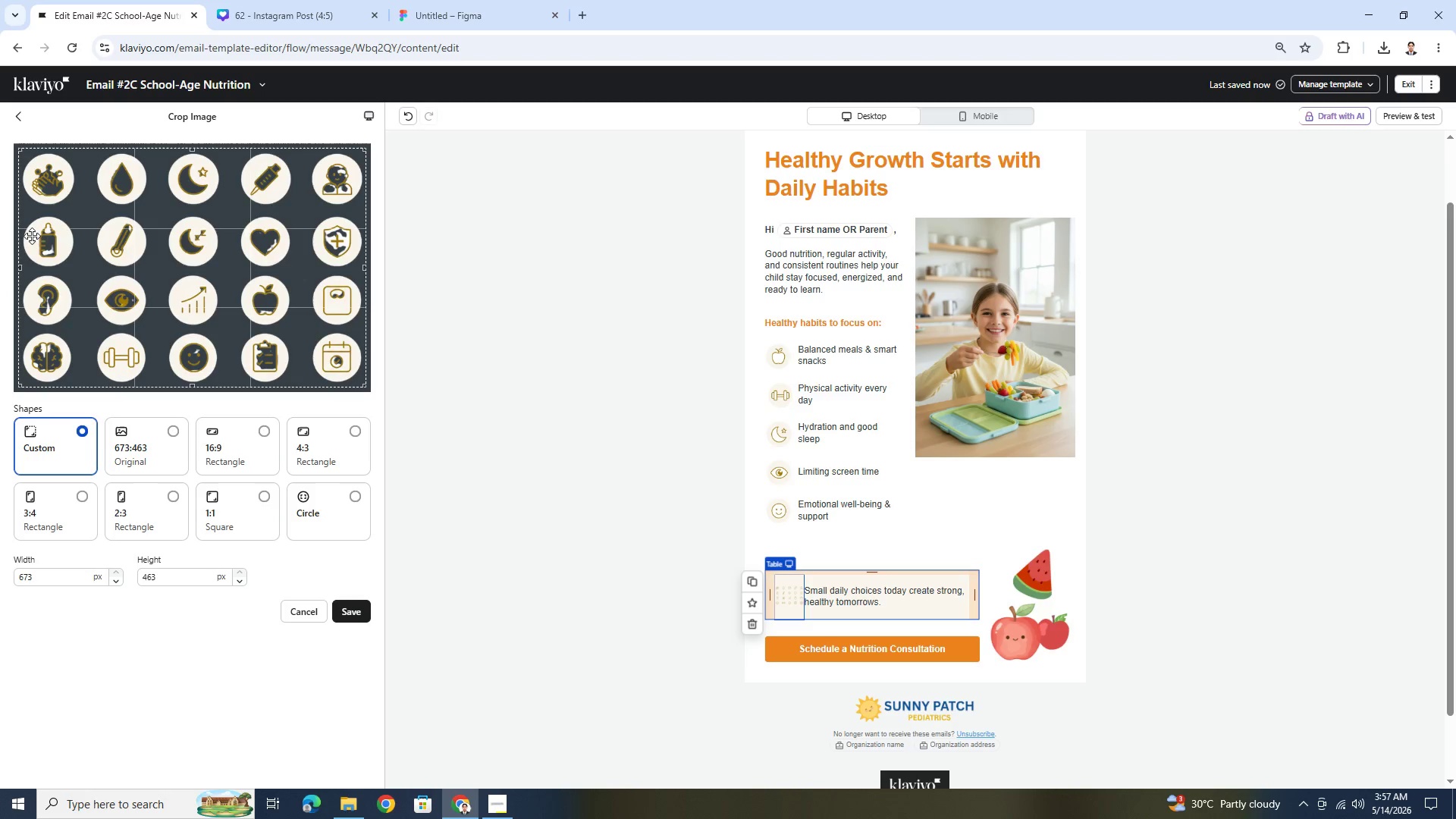 
left_click_drag(start_coordinate=[20, 249], to_coordinate=[240, 243])
 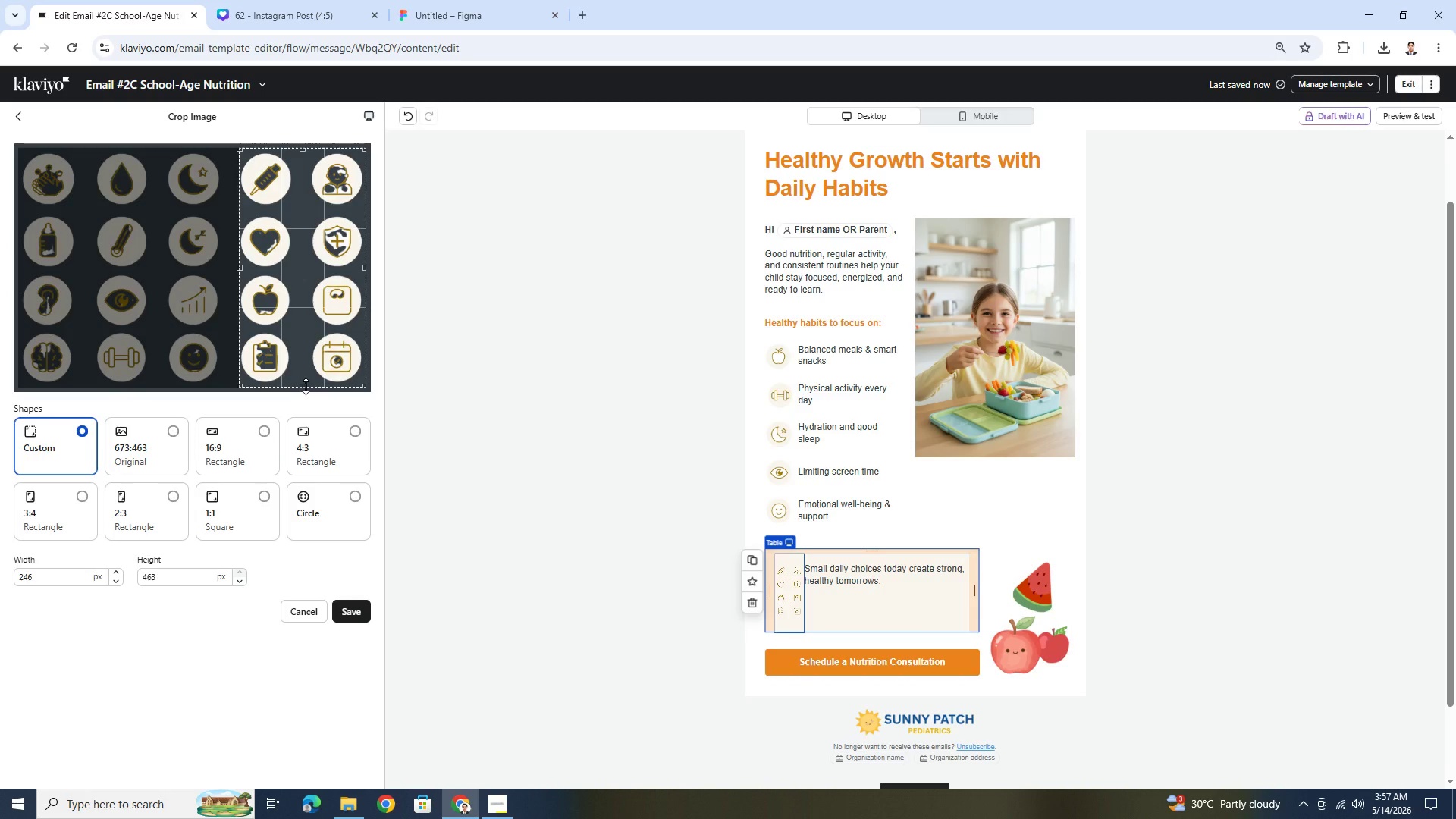 
left_click_drag(start_coordinate=[306, 386], to_coordinate=[309, 268])
 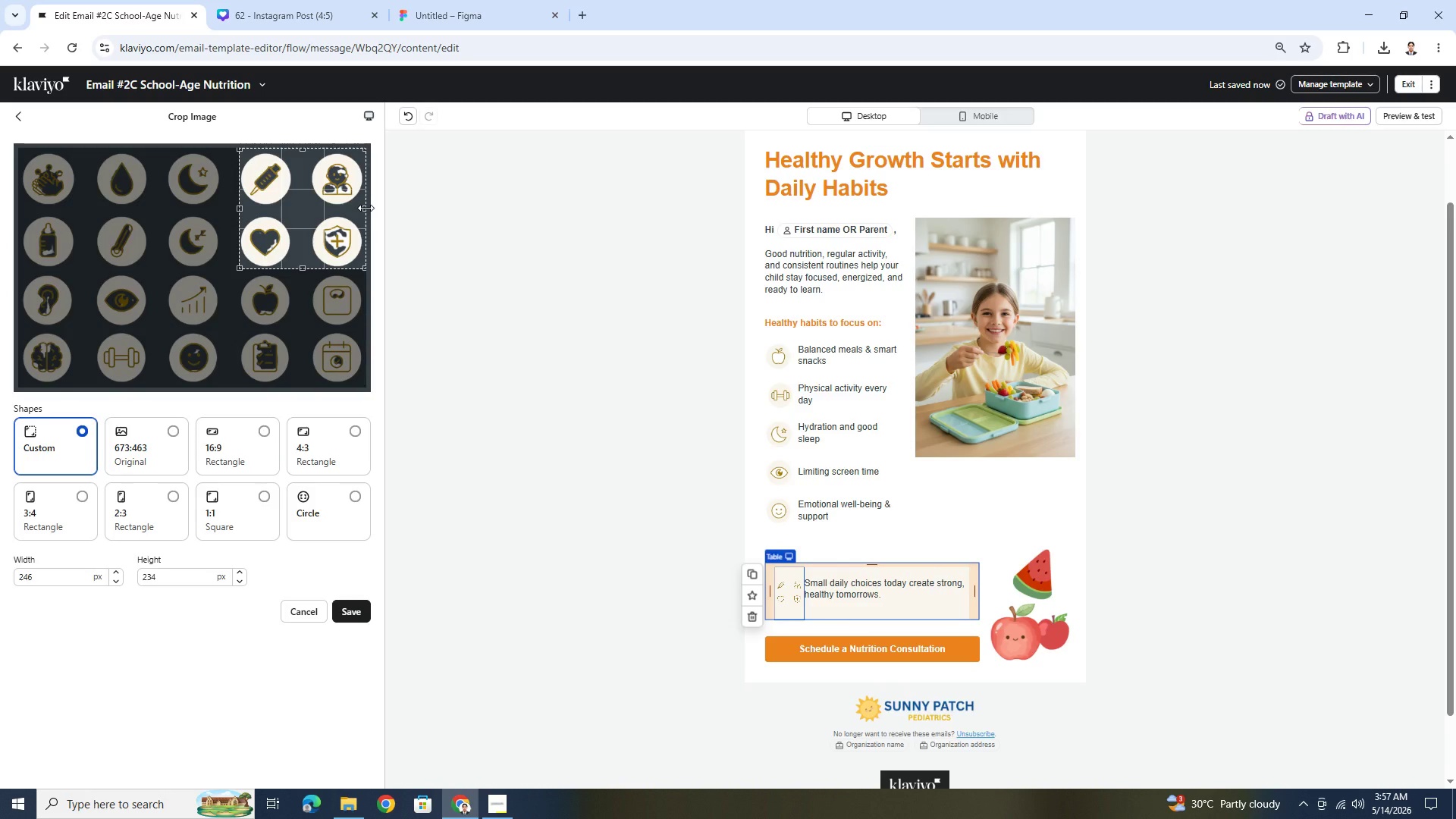 
left_click_drag(start_coordinate=[366, 208], to_coordinate=[294, 216])
 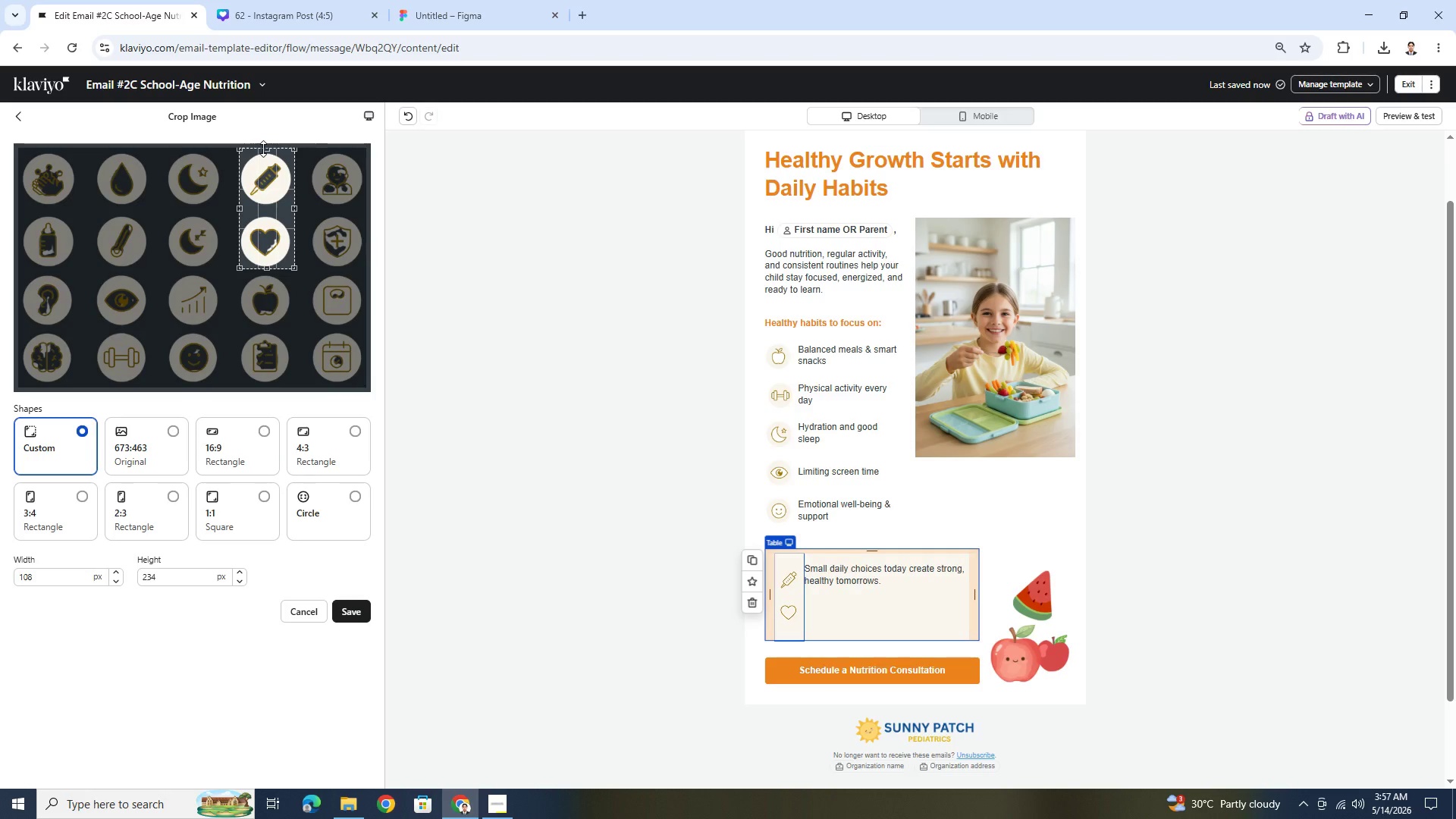 
left_click_drag(start_coordinate=[263, 149], to_coordinate=[281, 215])
 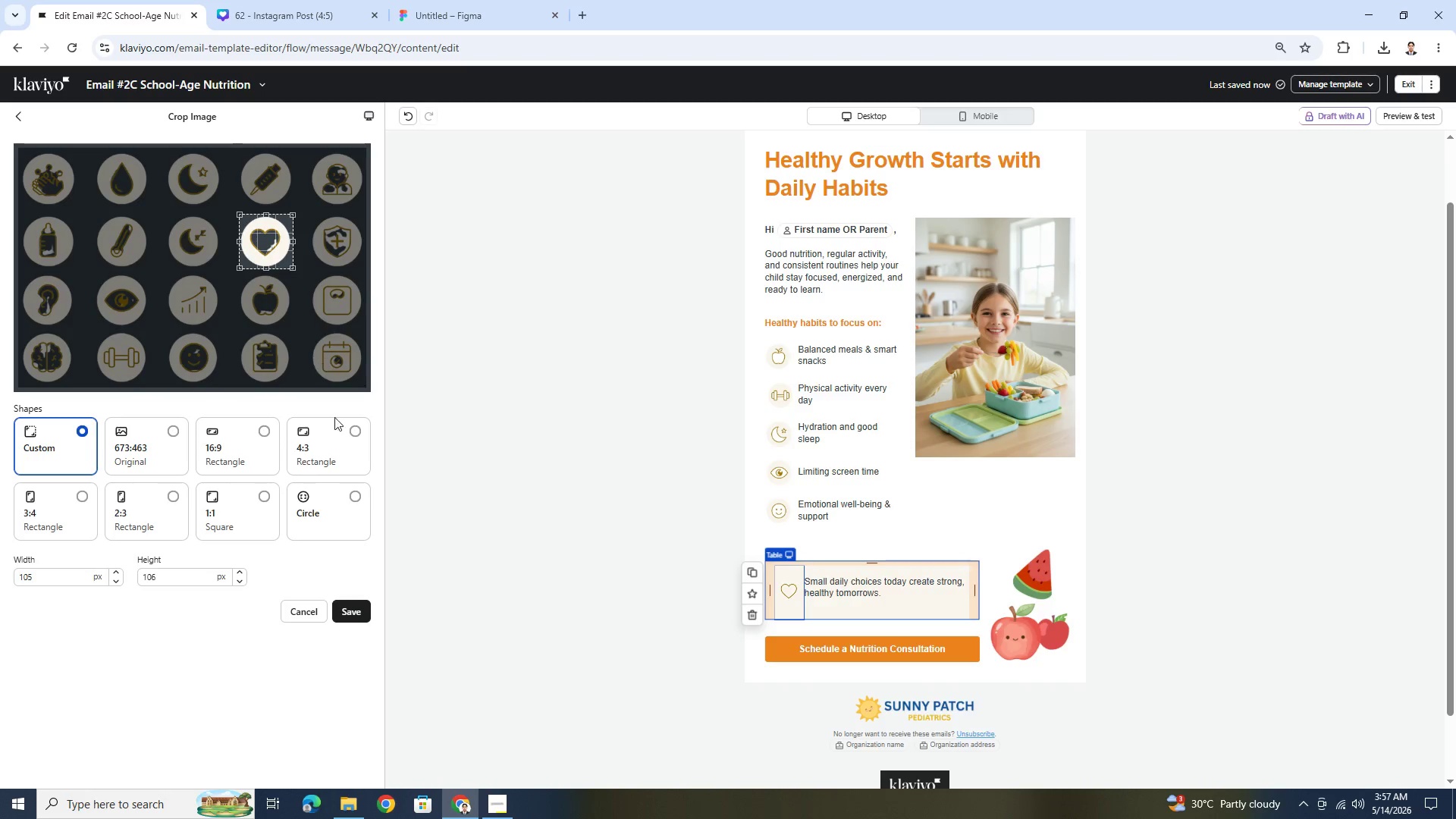 
left_click([358, 613])
 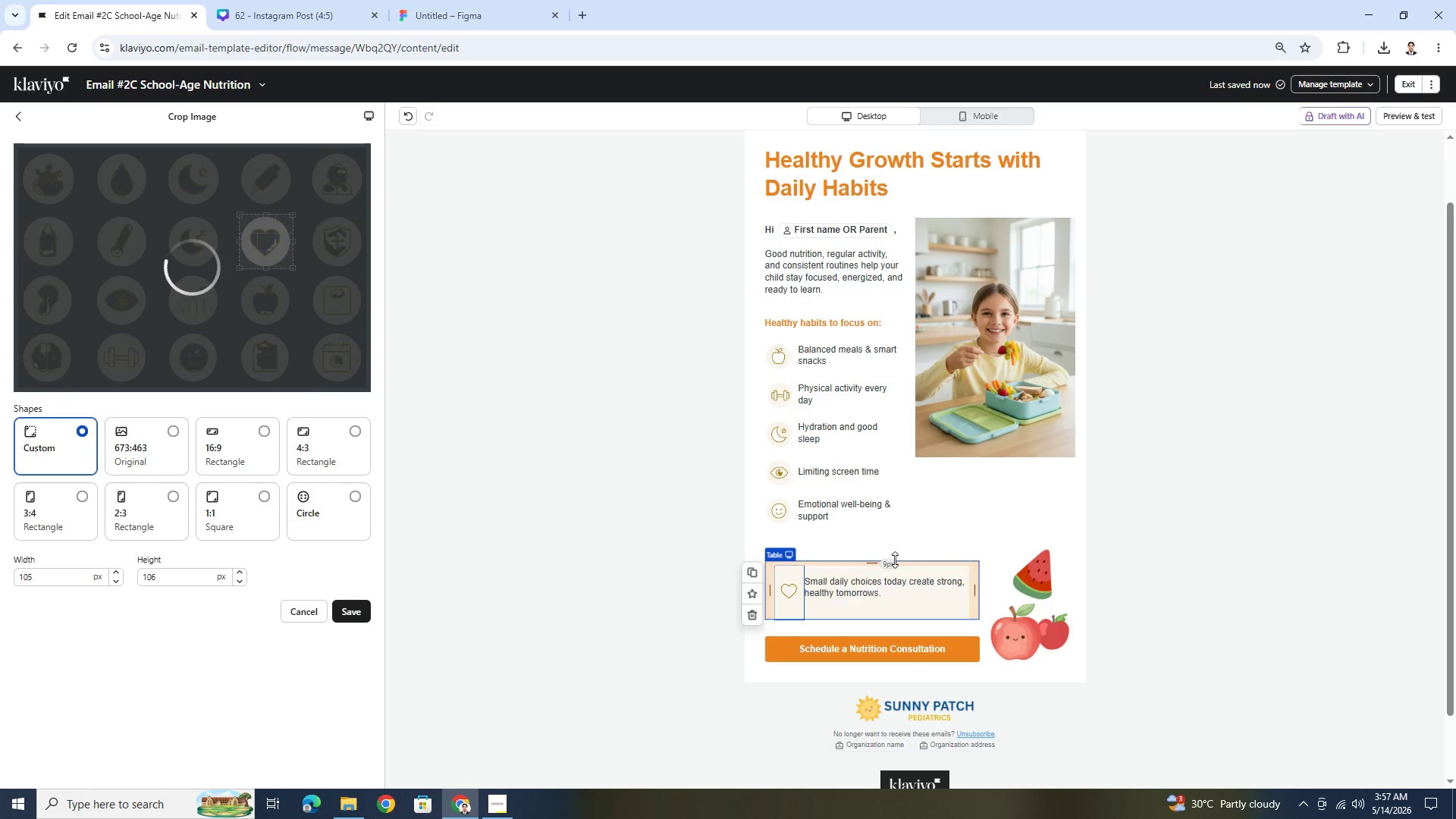 
wait(13.53)
 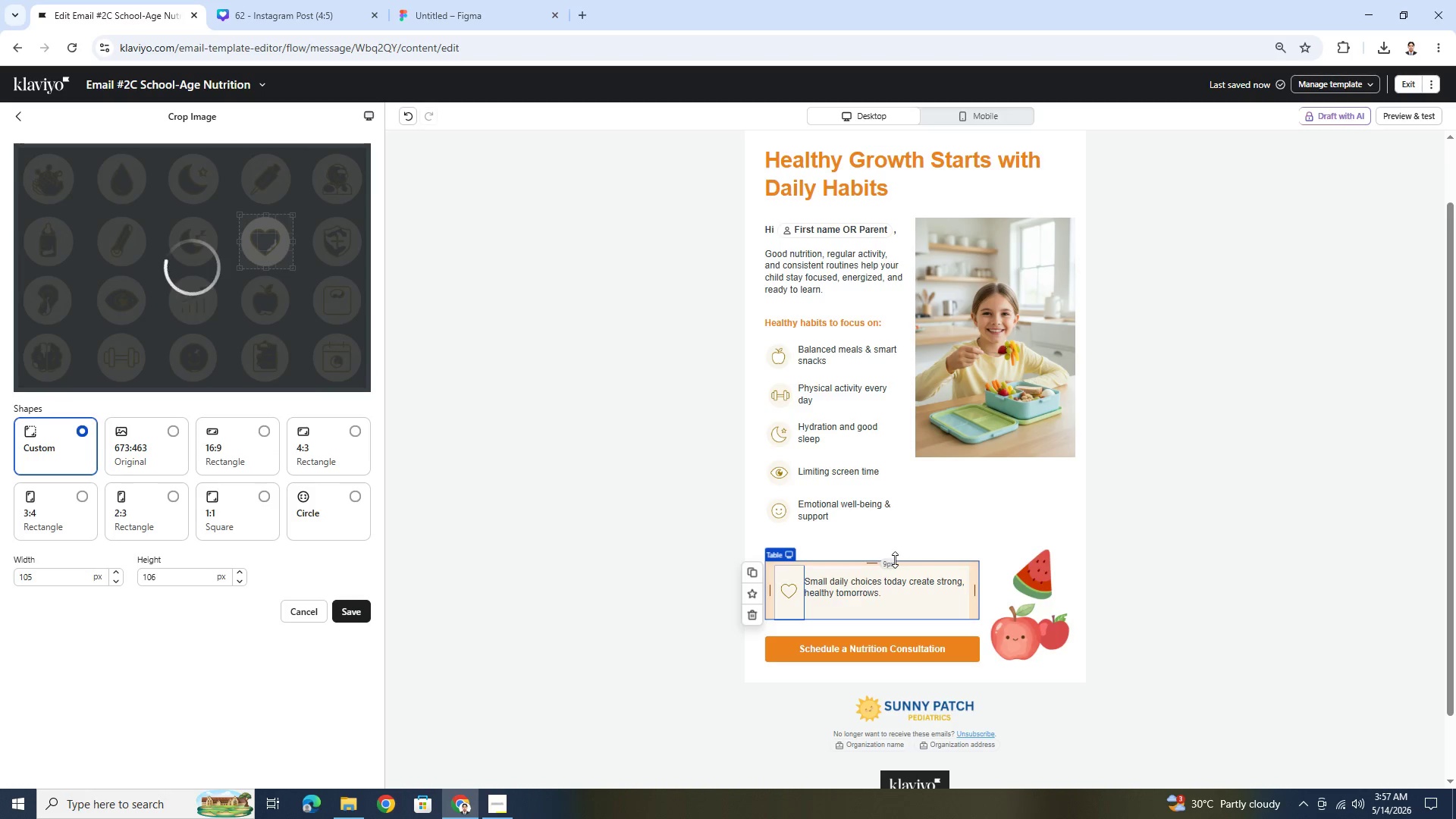 
left_click([1159, 631])
 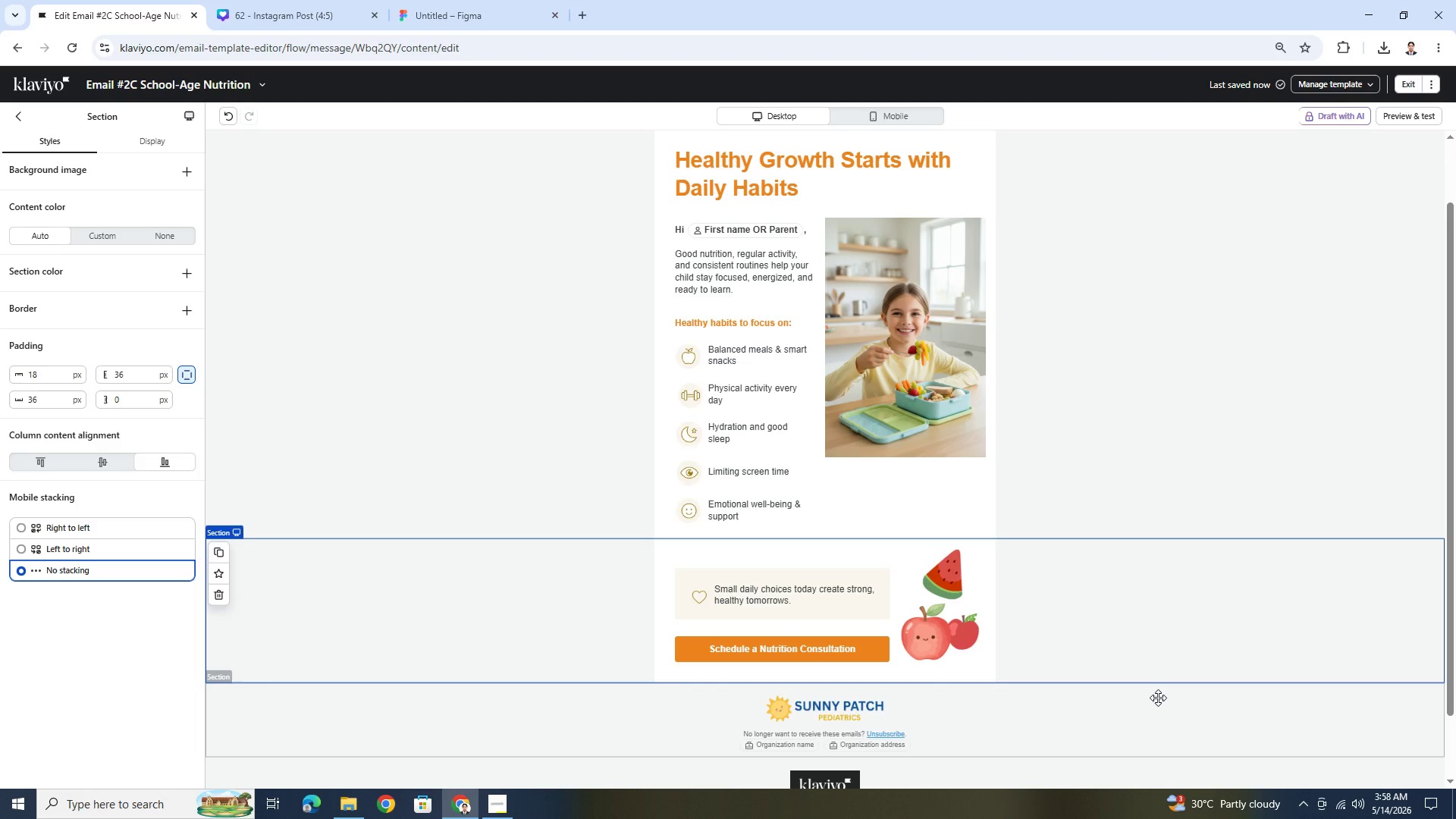 
wait(14.09)
 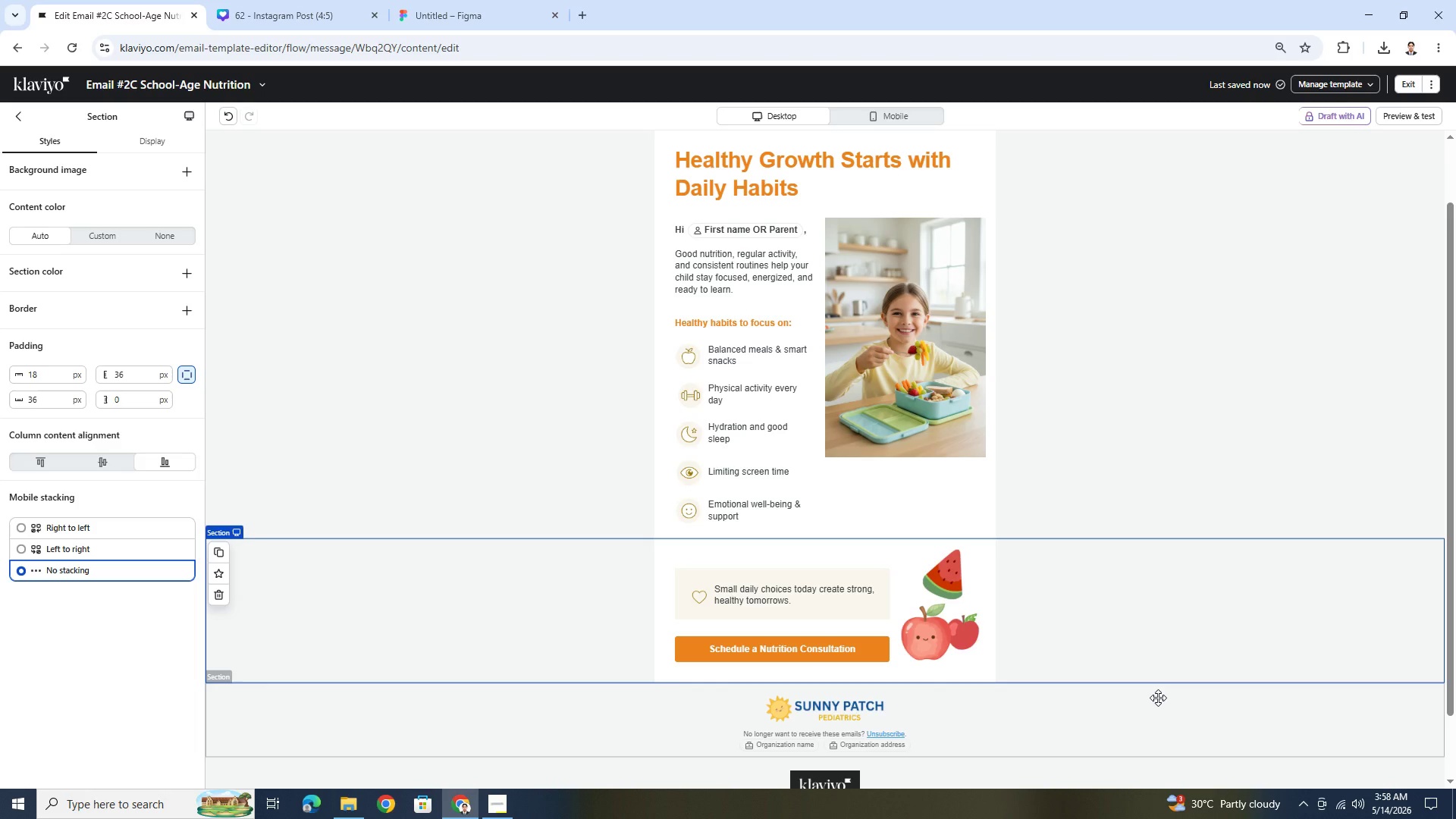 
left_click([1198, 583])
 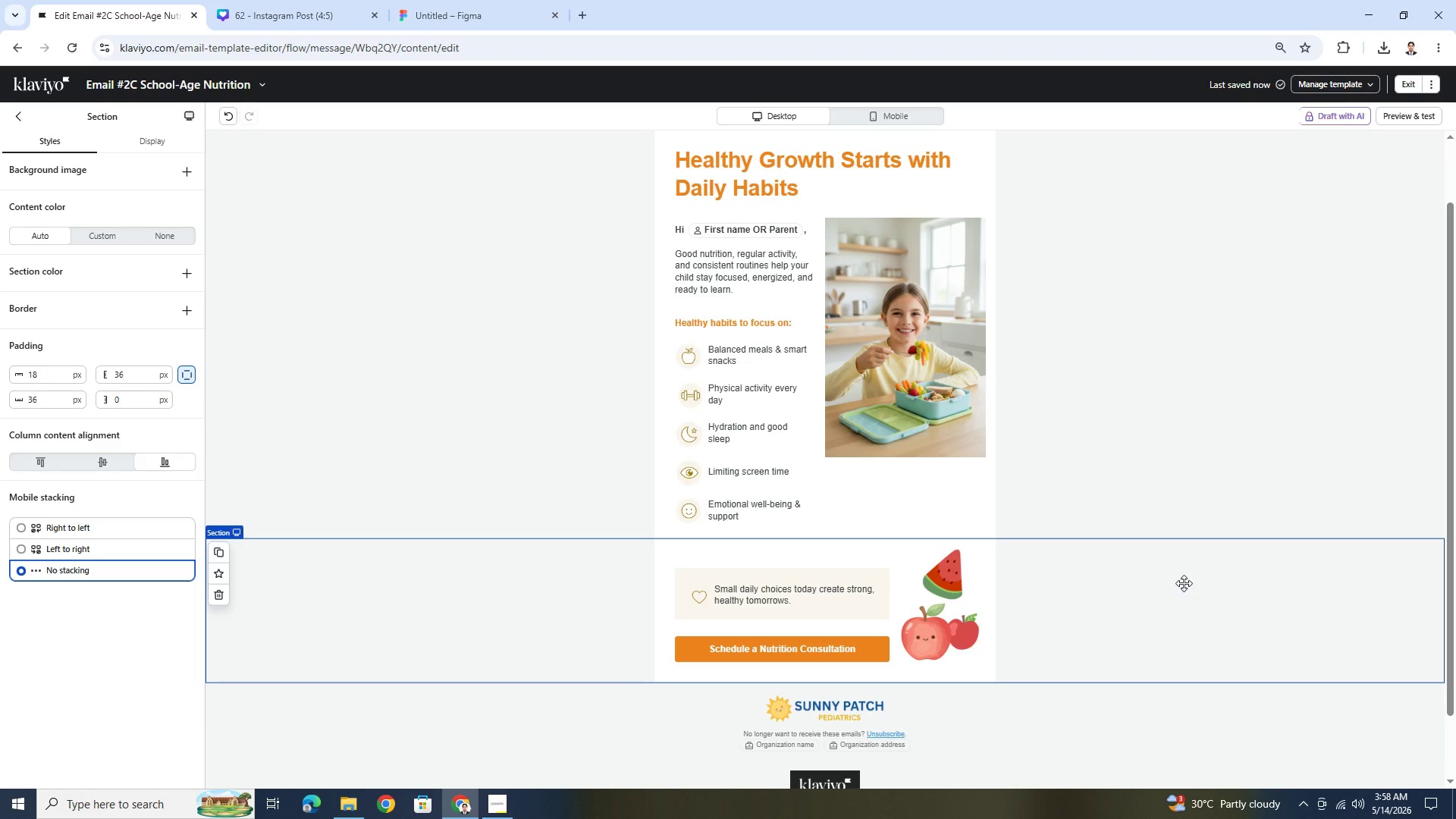 
wait(9.69)
 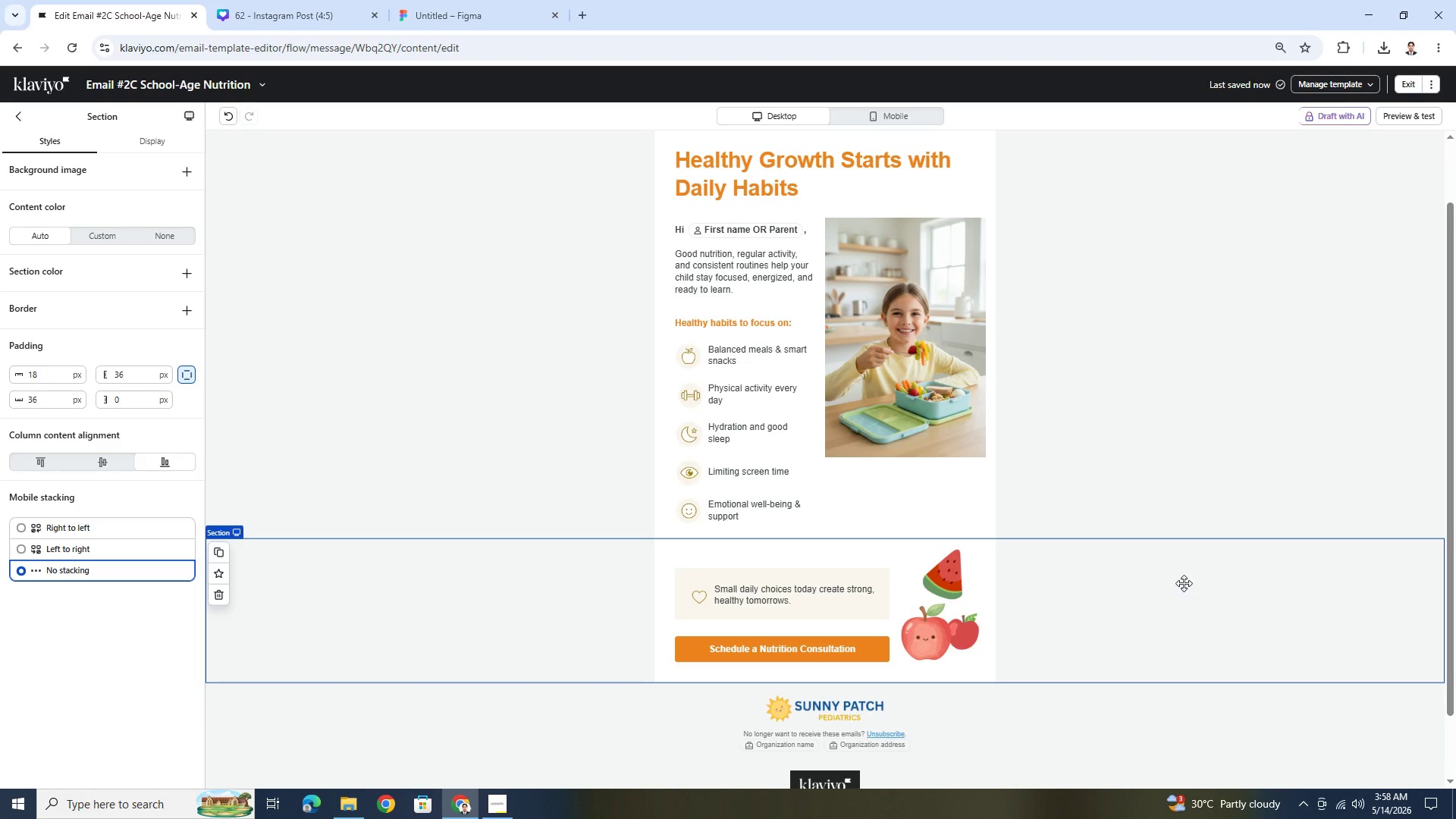 
left_click([1136, 570])
 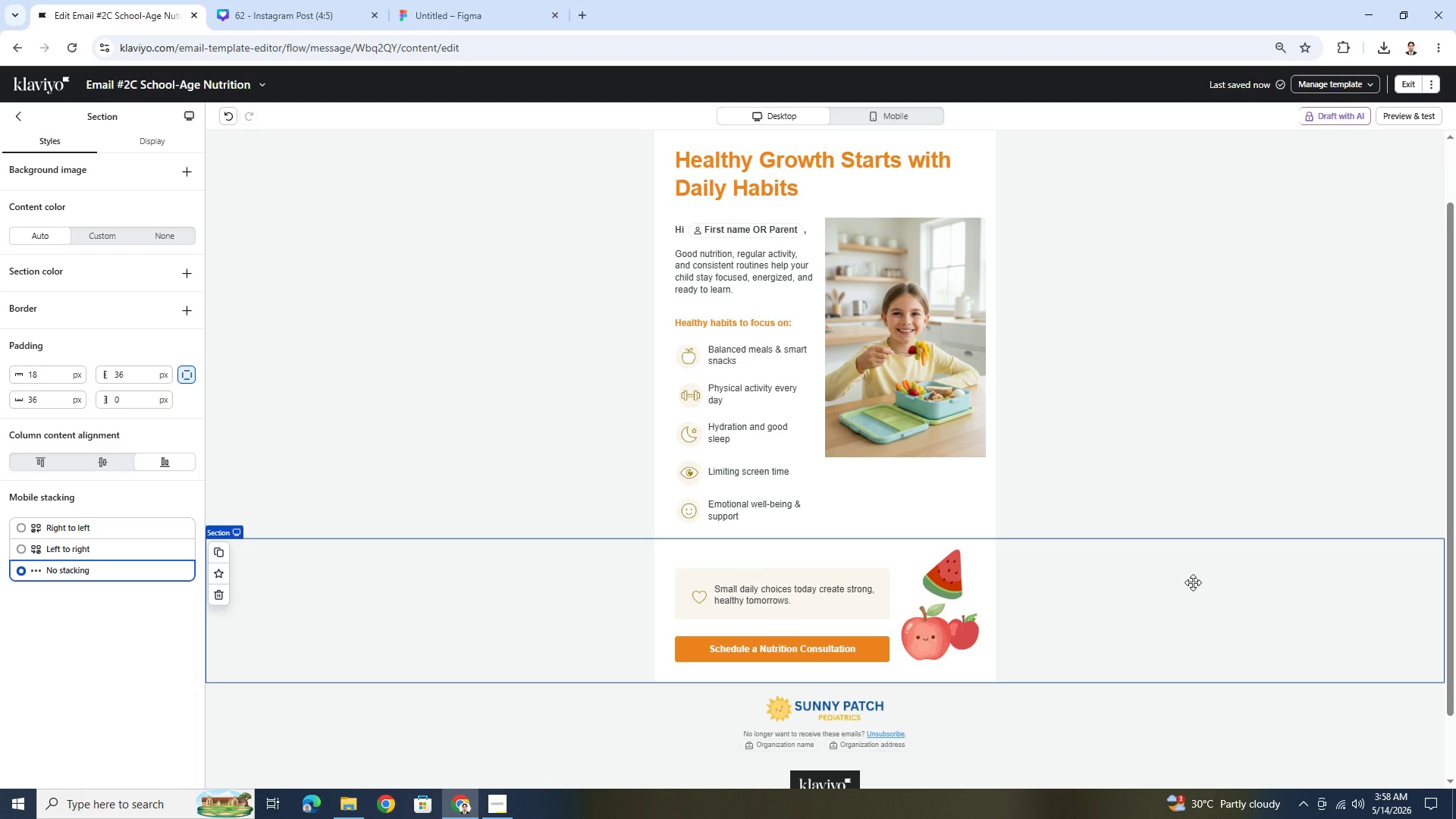 
scroll: coordinate [1193, 582], scroll_direction: up, amount: 2.0
 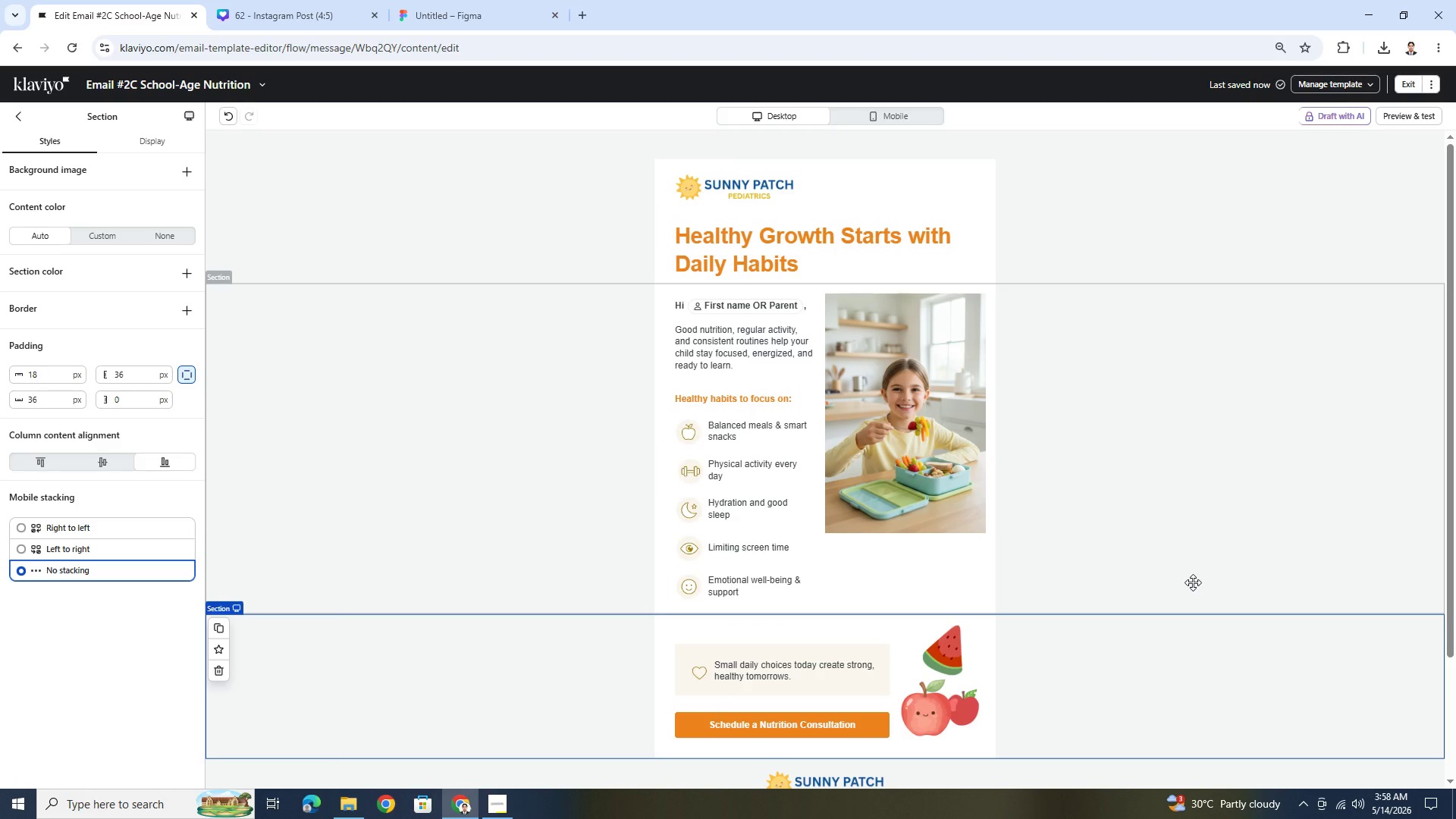 
scroll: coordinate [1193, 582], scroll_direction: down, amount: 4.0
 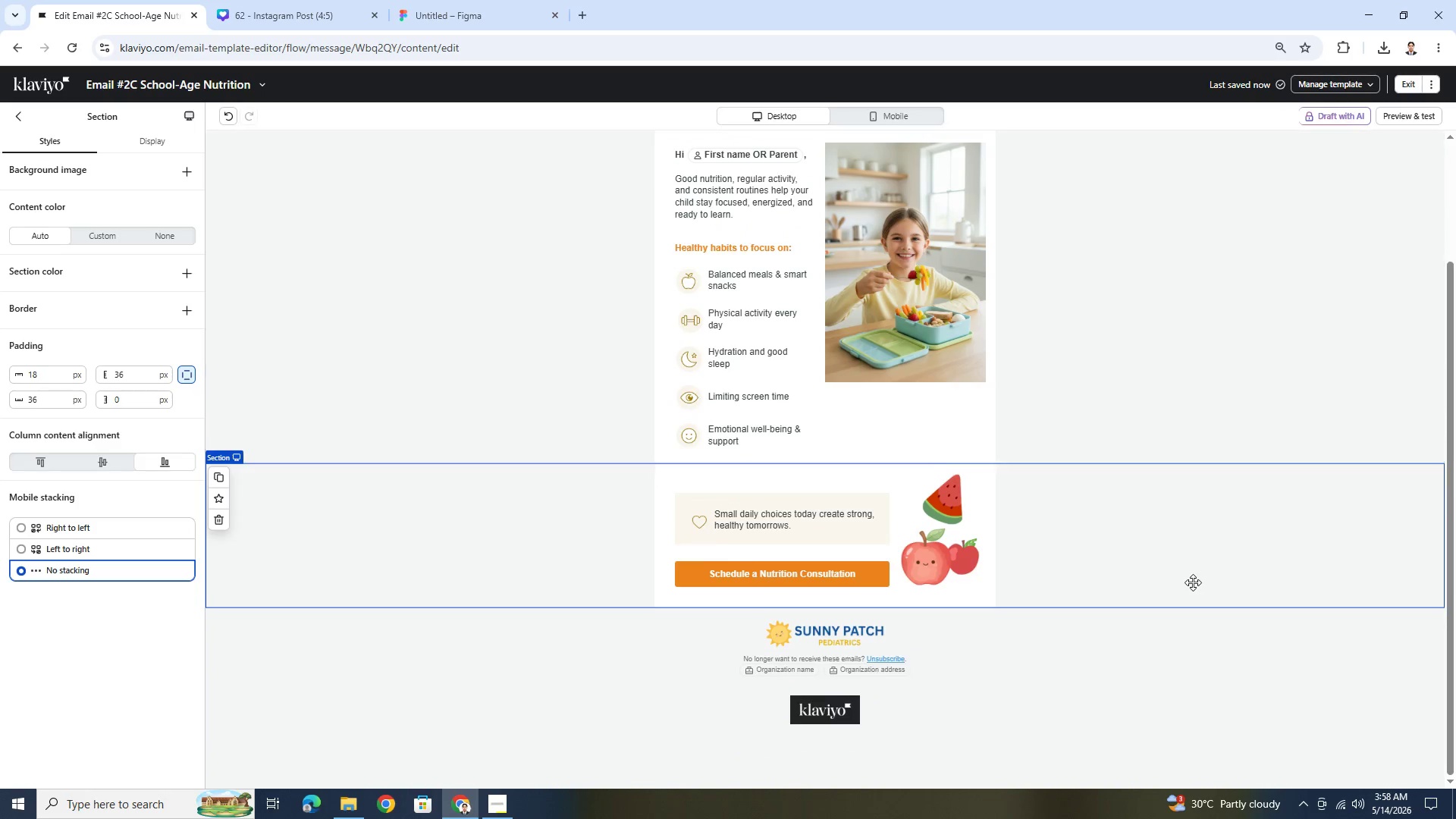 
scroll: coordinate [1193, 582], scroll_direction: up, amount: 4.0
 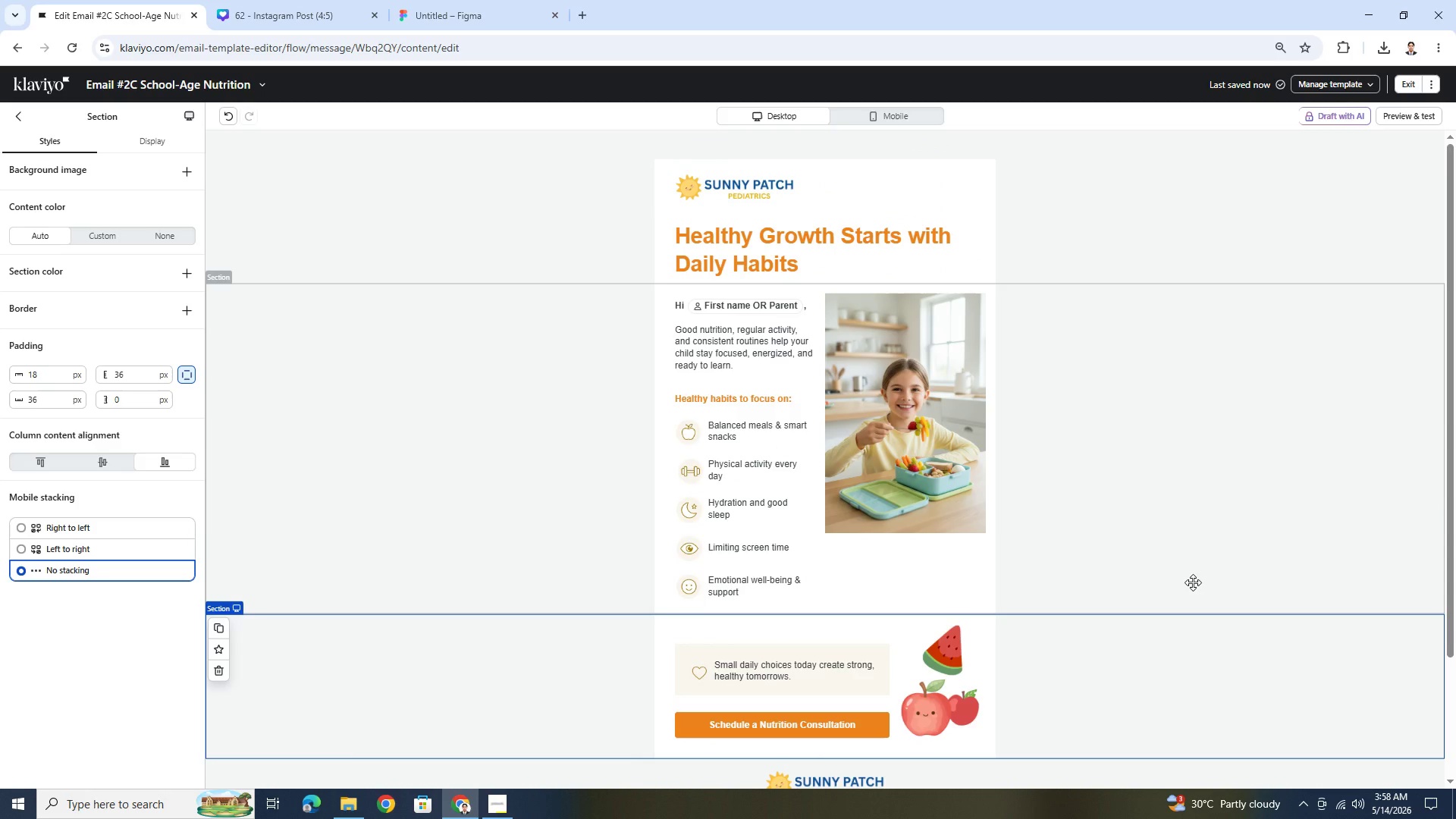 
left_click([1193, 582])
 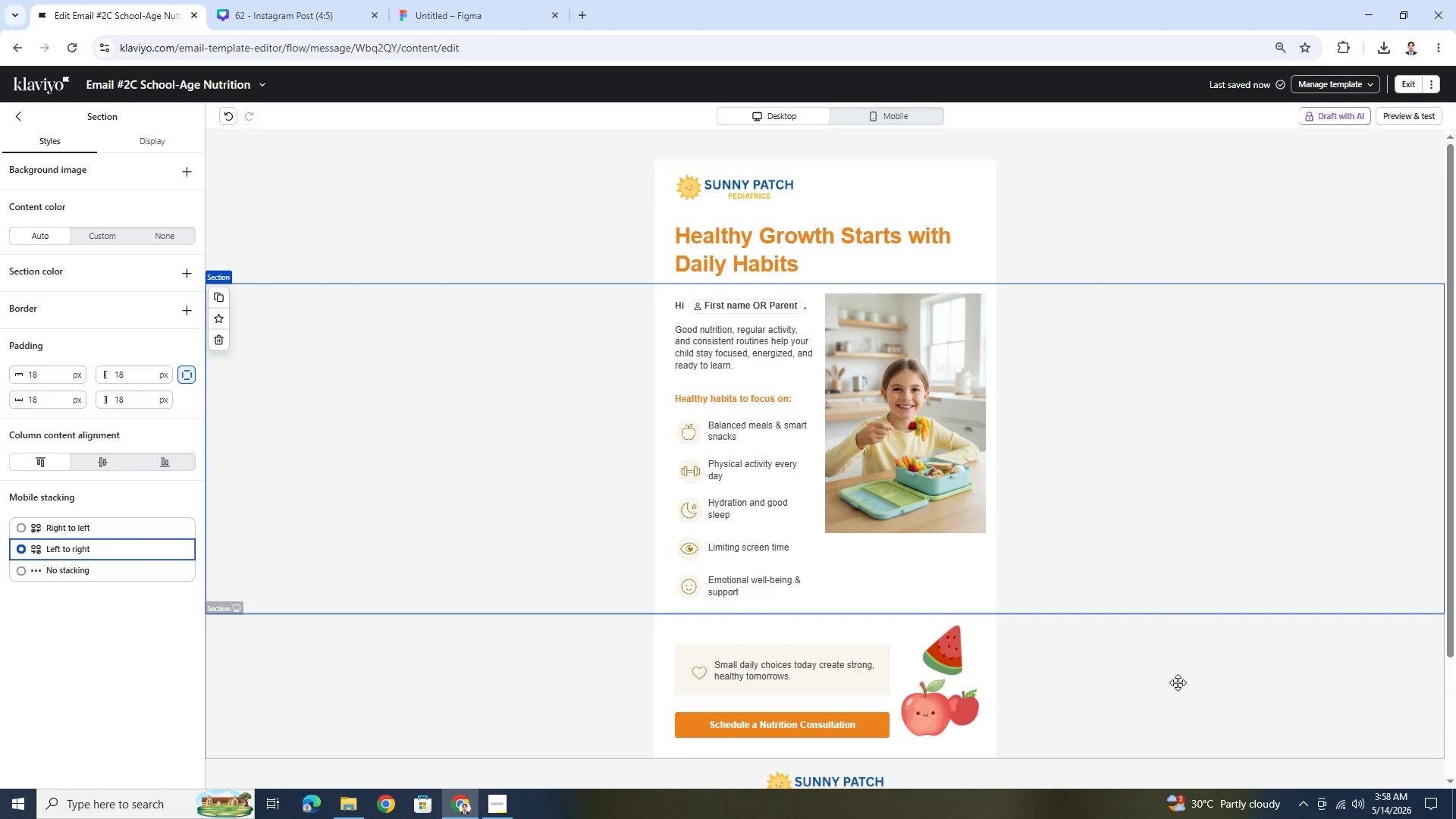 
left_click([1178, 683])
 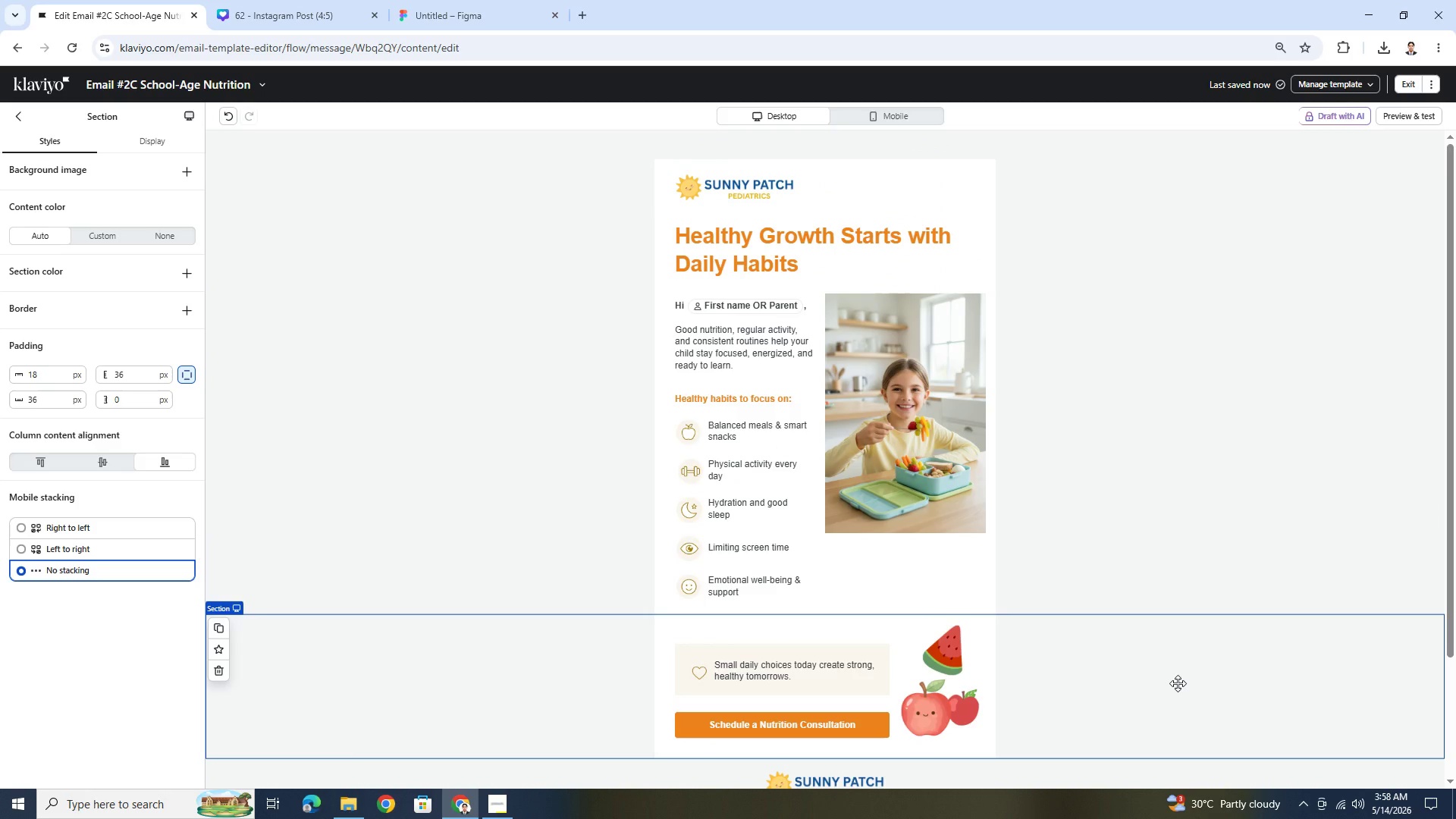 
wait(10.62)
 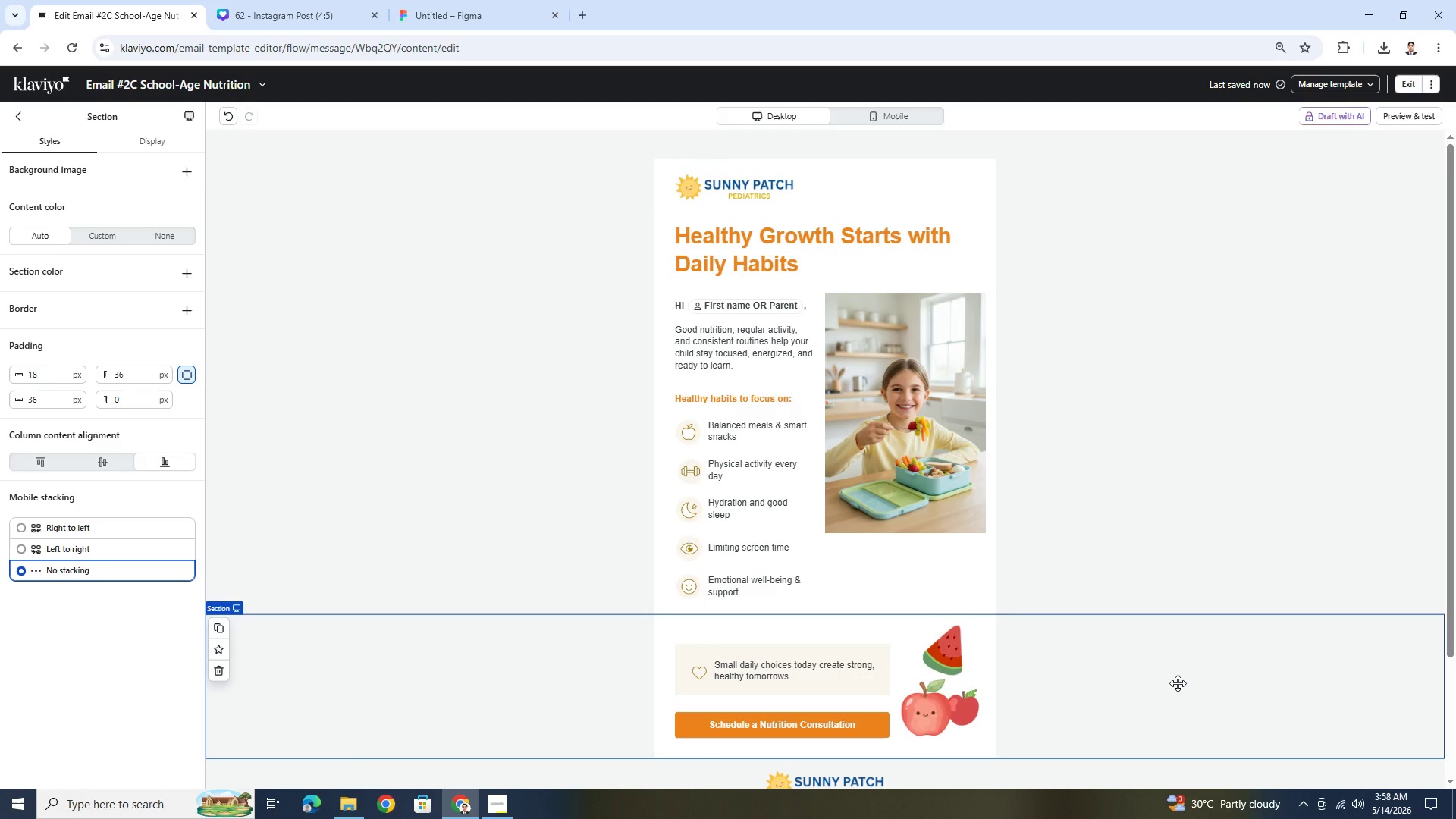 
scroll: coordinate [1198, 612], scroll_direction: down, amount: 3.0
 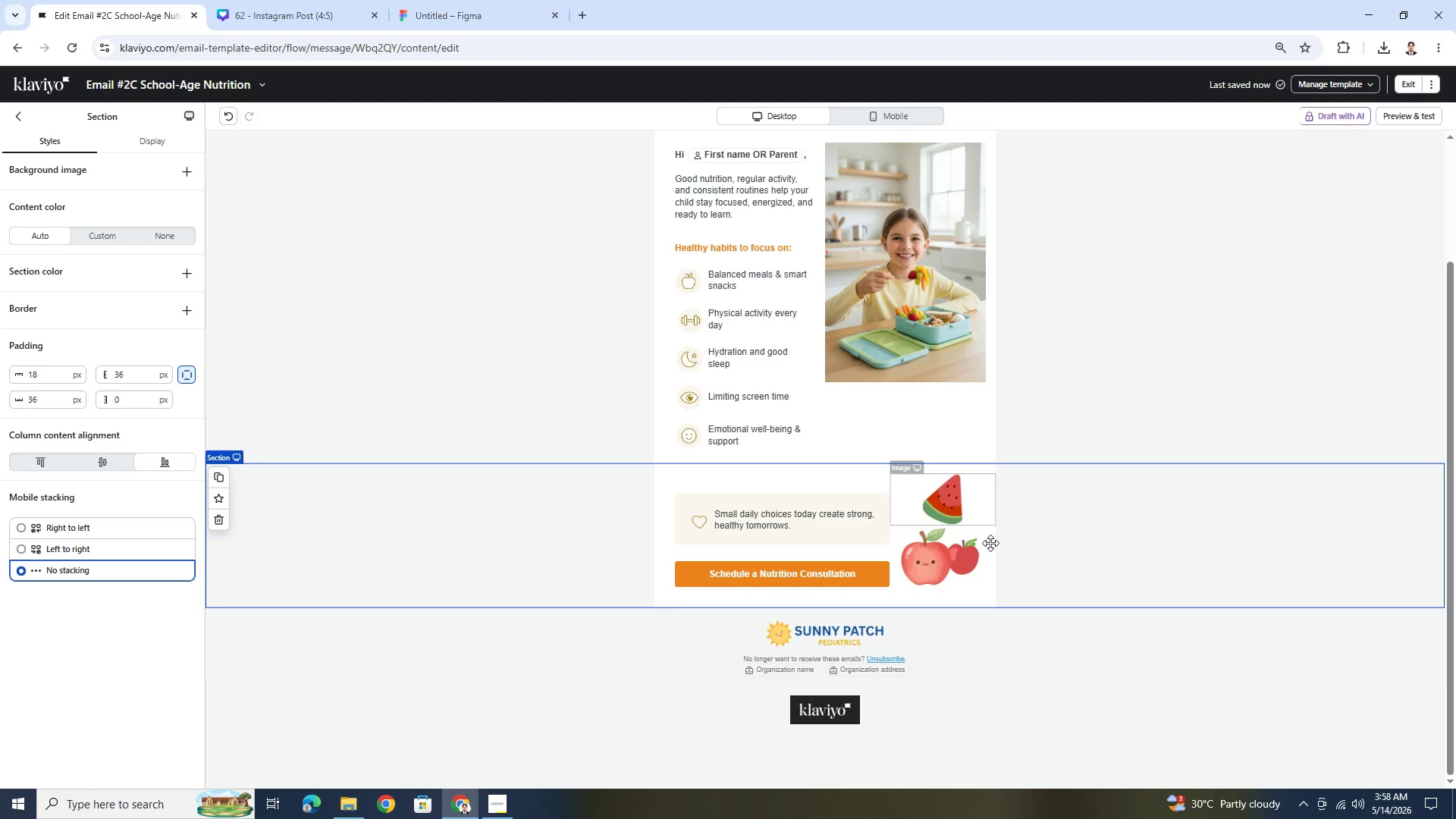 
scroll: coordinate [1224, 681], scroll_direction: up, amount: 2.0
 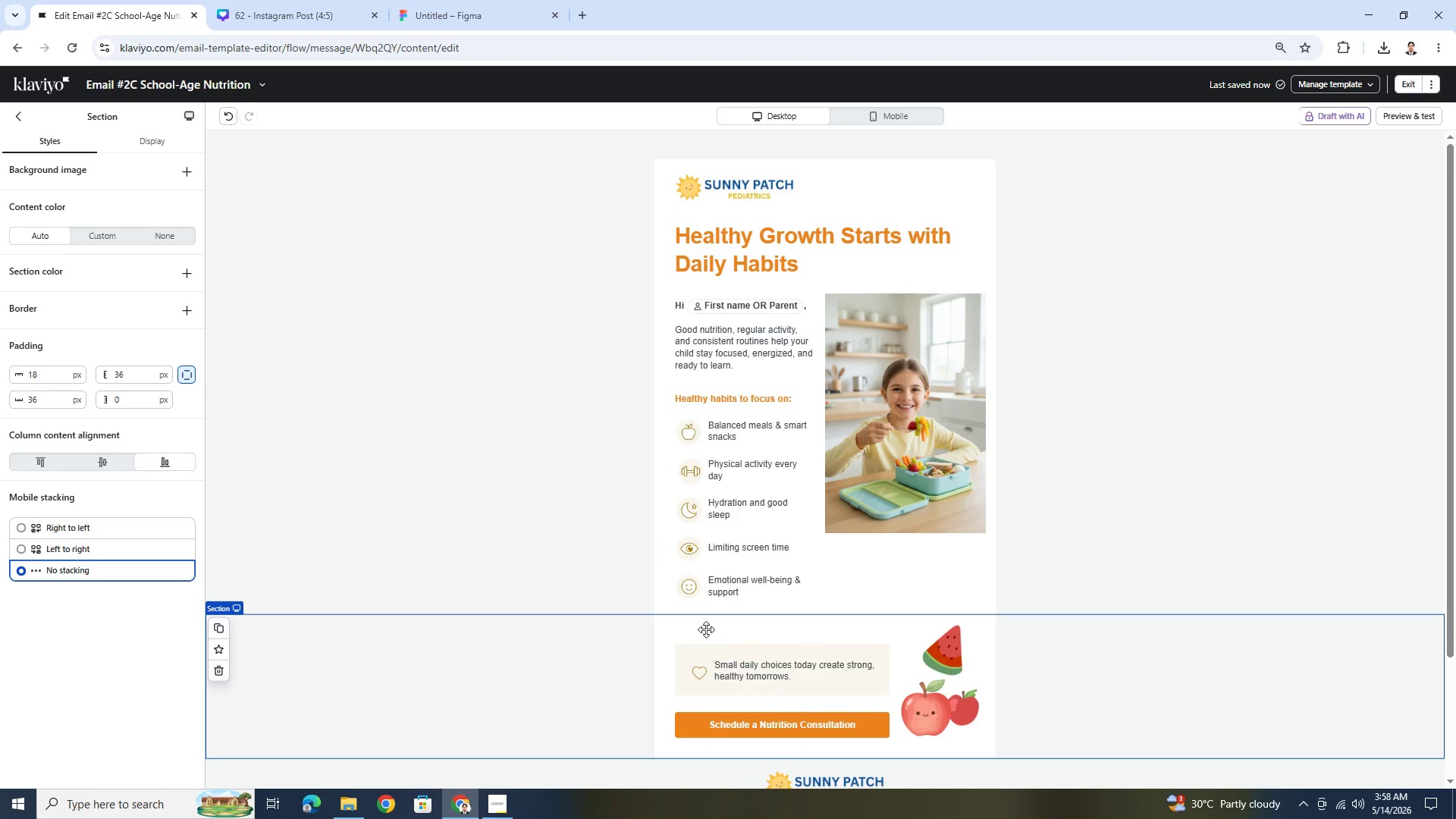 
left_click([749, 626])
 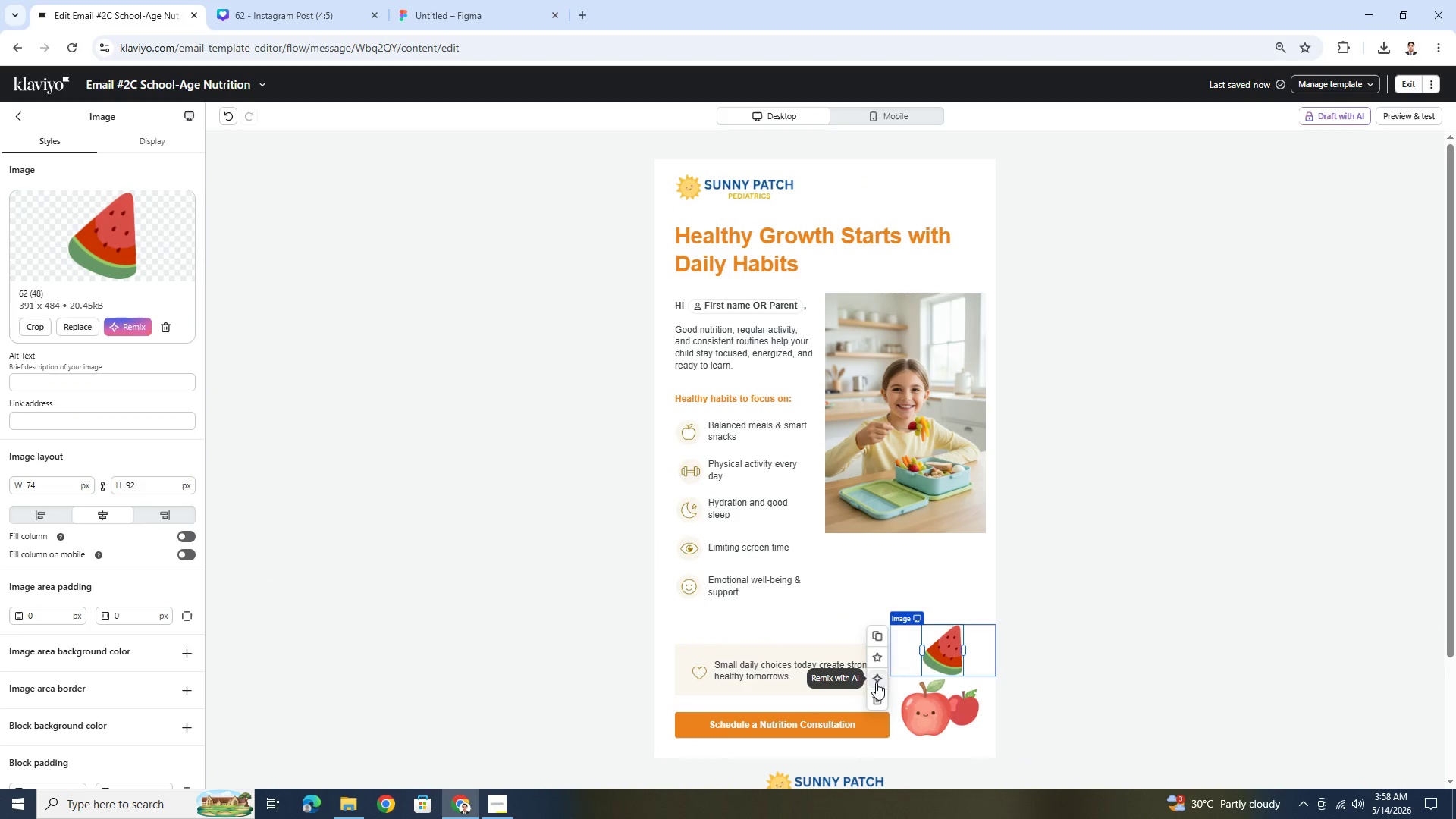 
left_click([876, 695])
 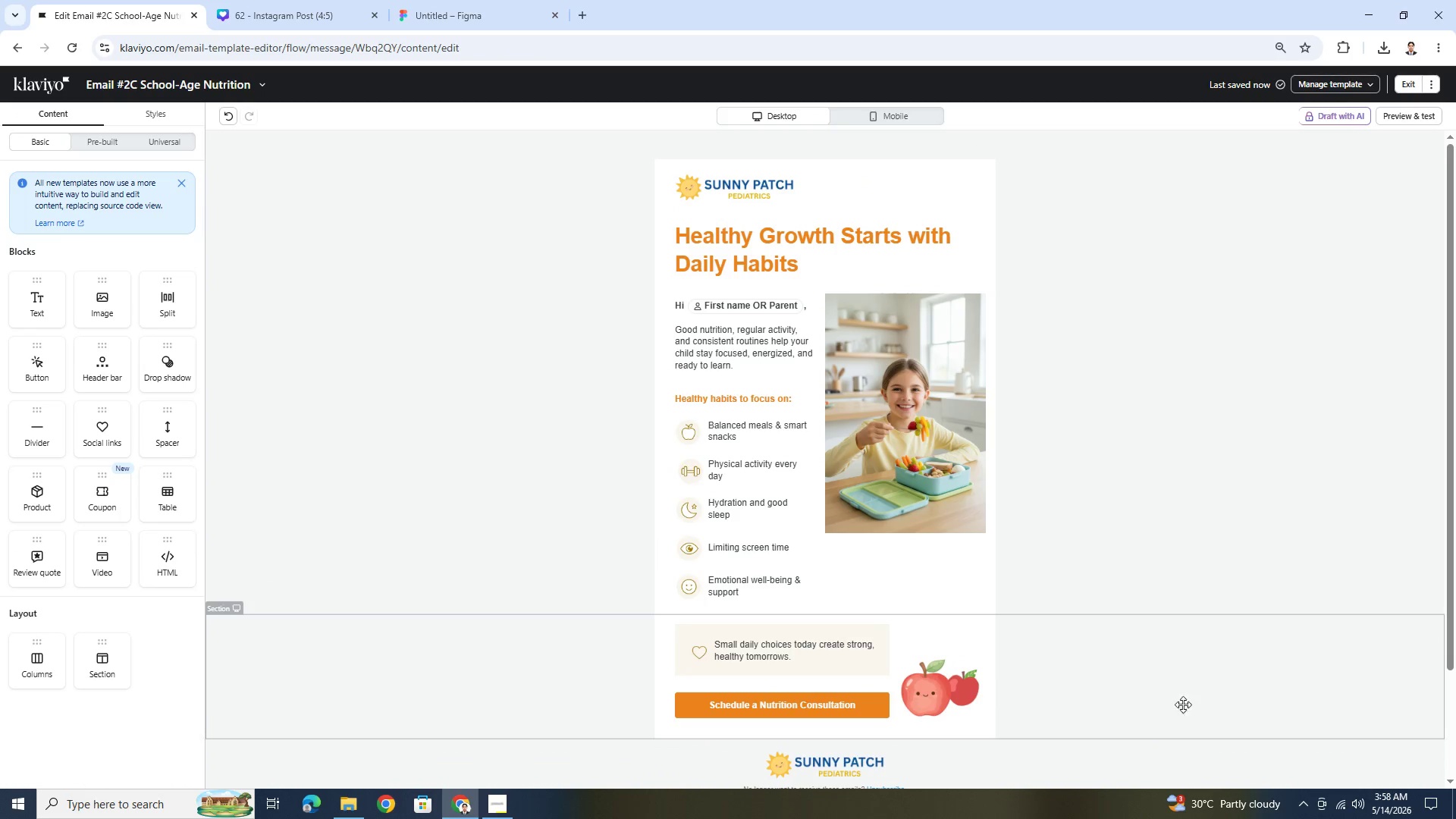 
wait(5.05)
 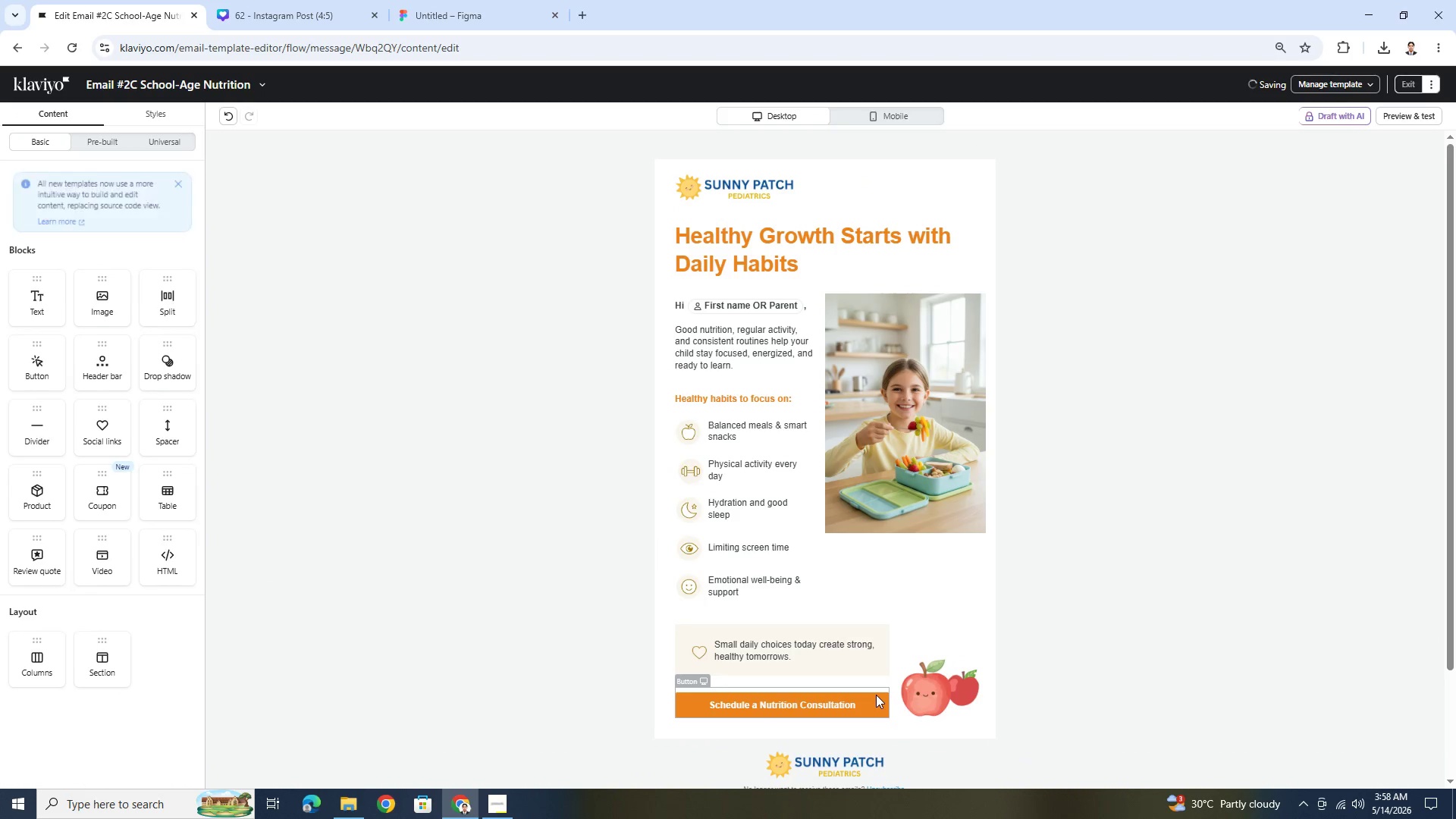 
scroll: coordinate [1145, 637], scroll_direction: up, amount: 1.0
 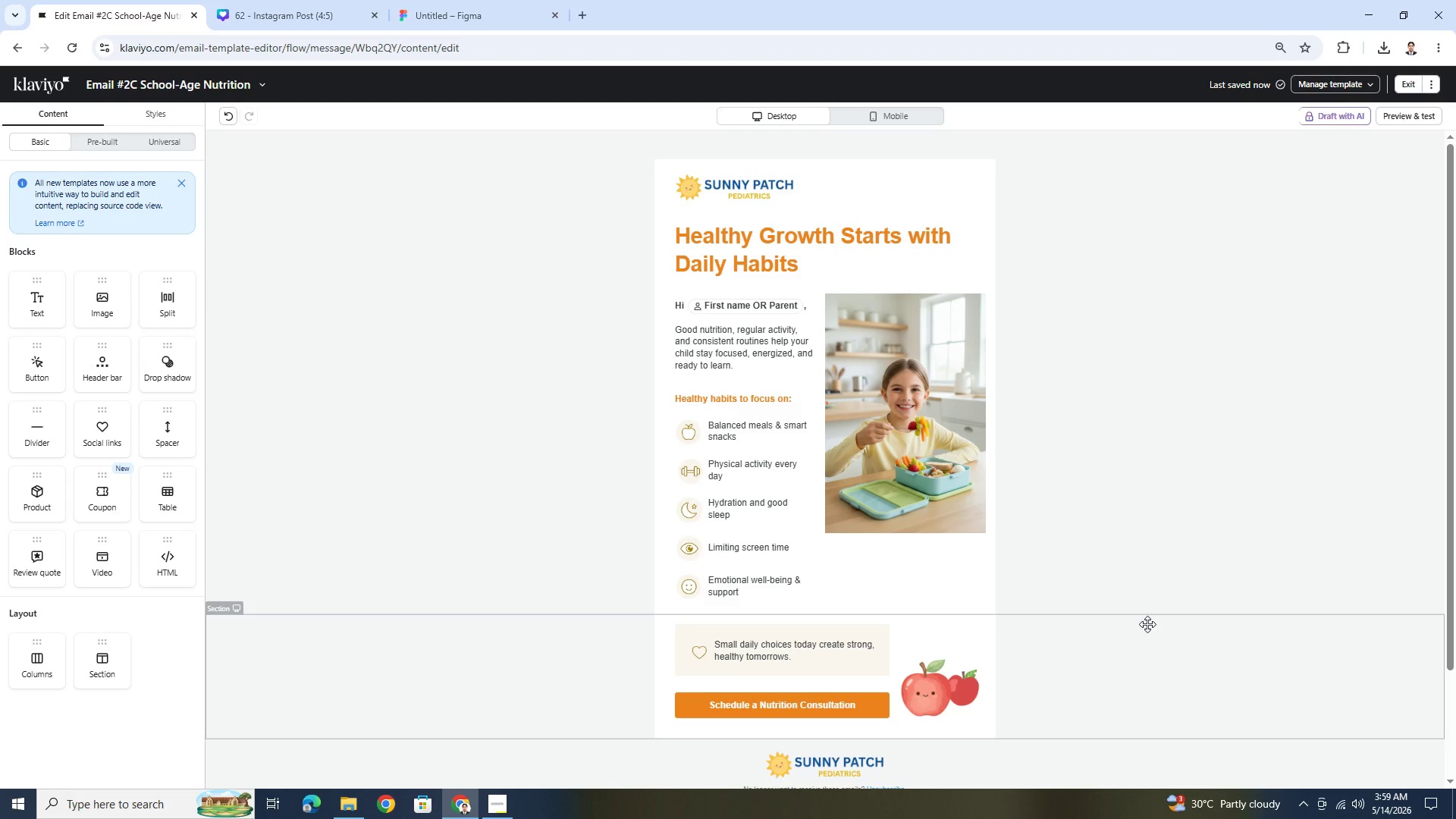 
wait(6.17)
 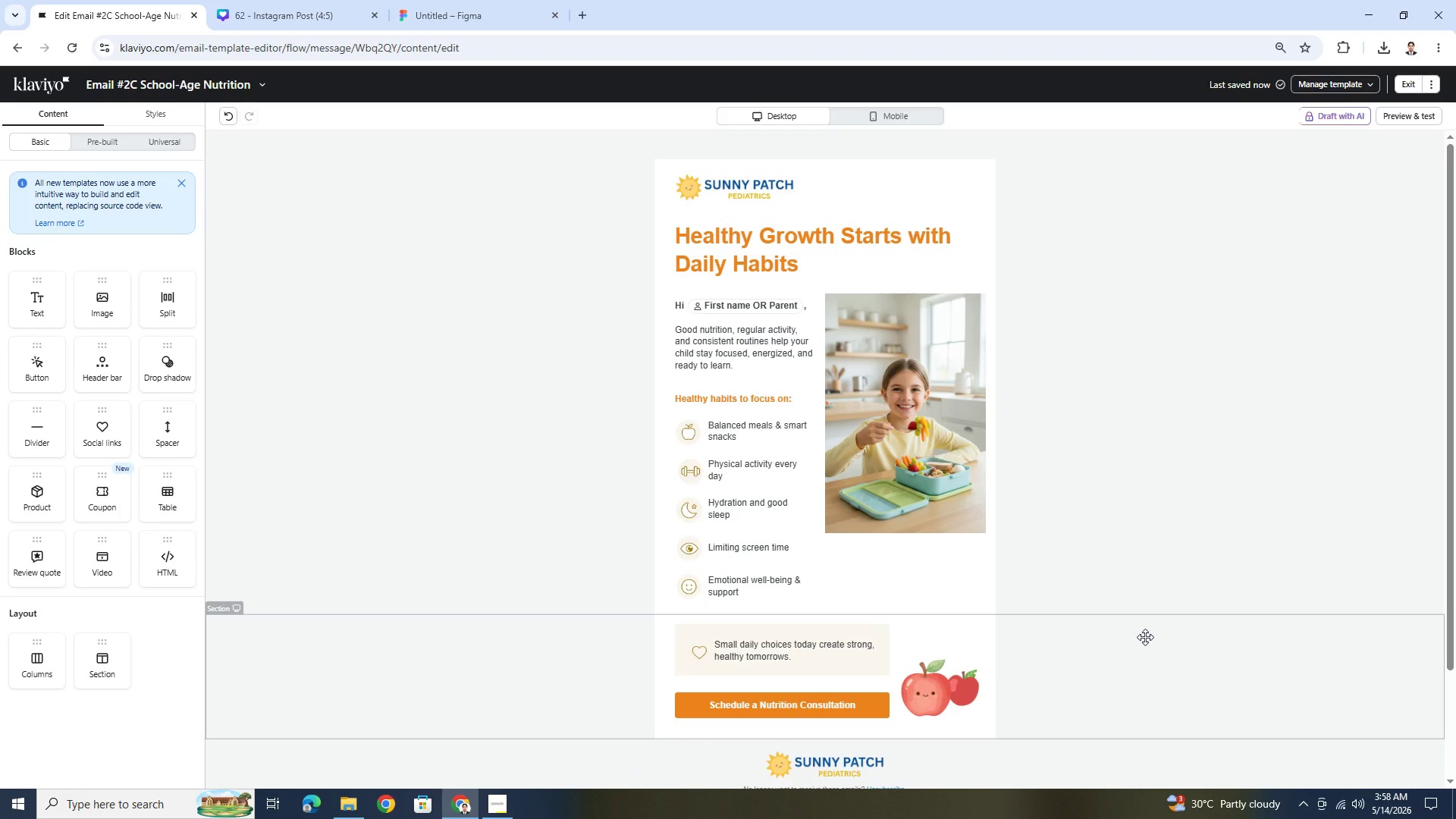 
left_click([686, 438])
 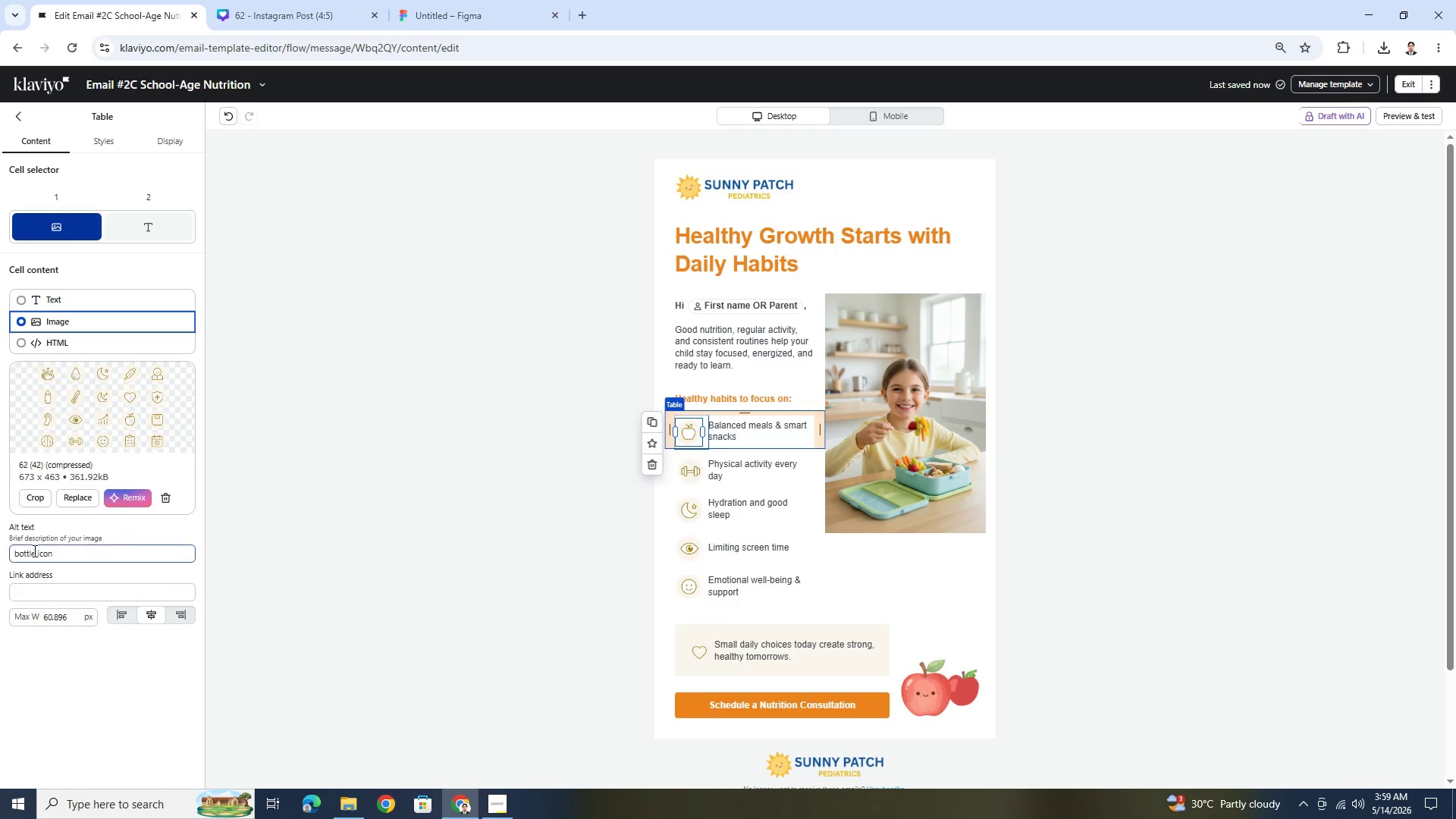 
left_click_drag(start_coordinate=[33, 553], to_coordinate=[0, 554])
 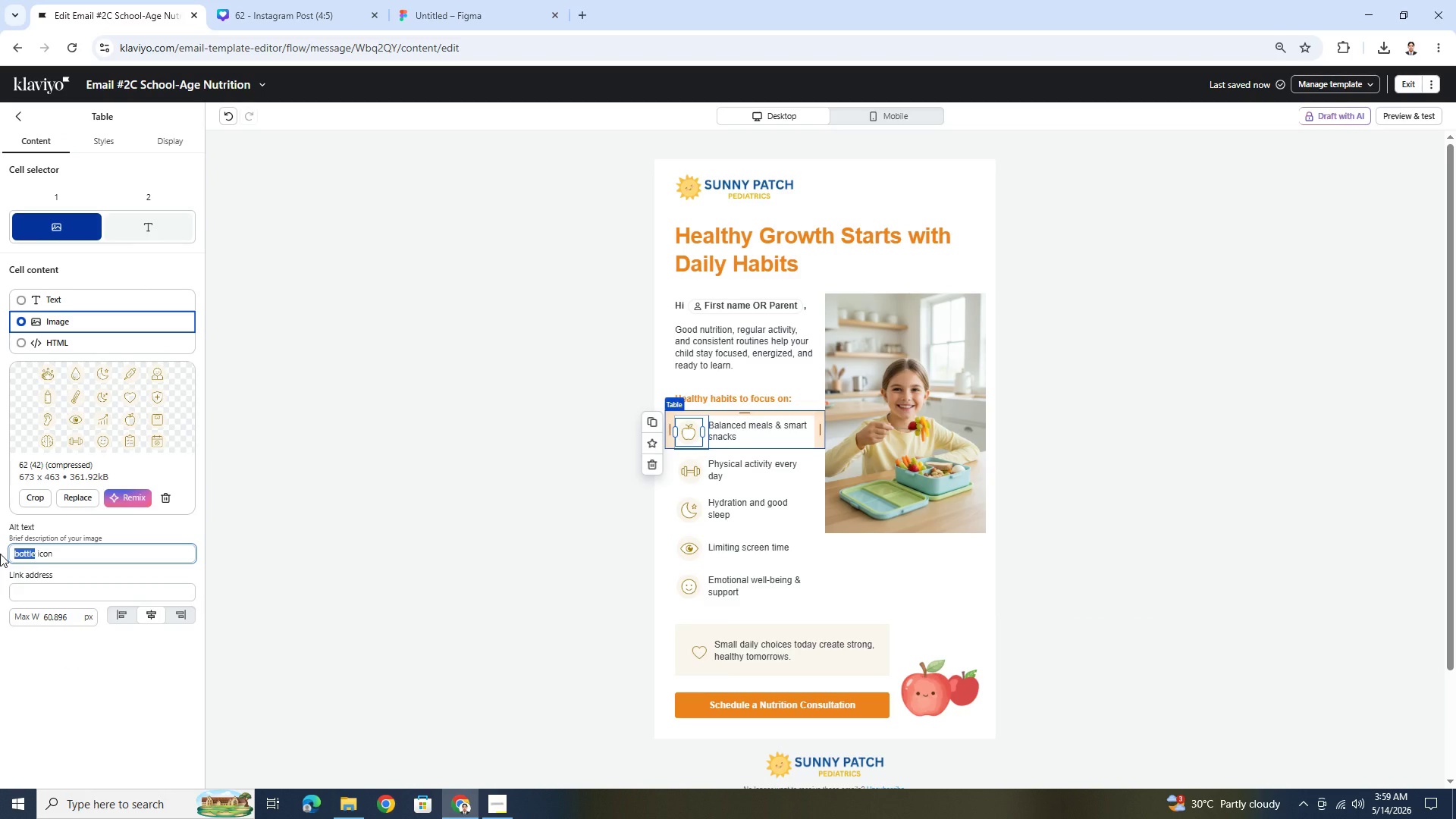 
type(apple)
 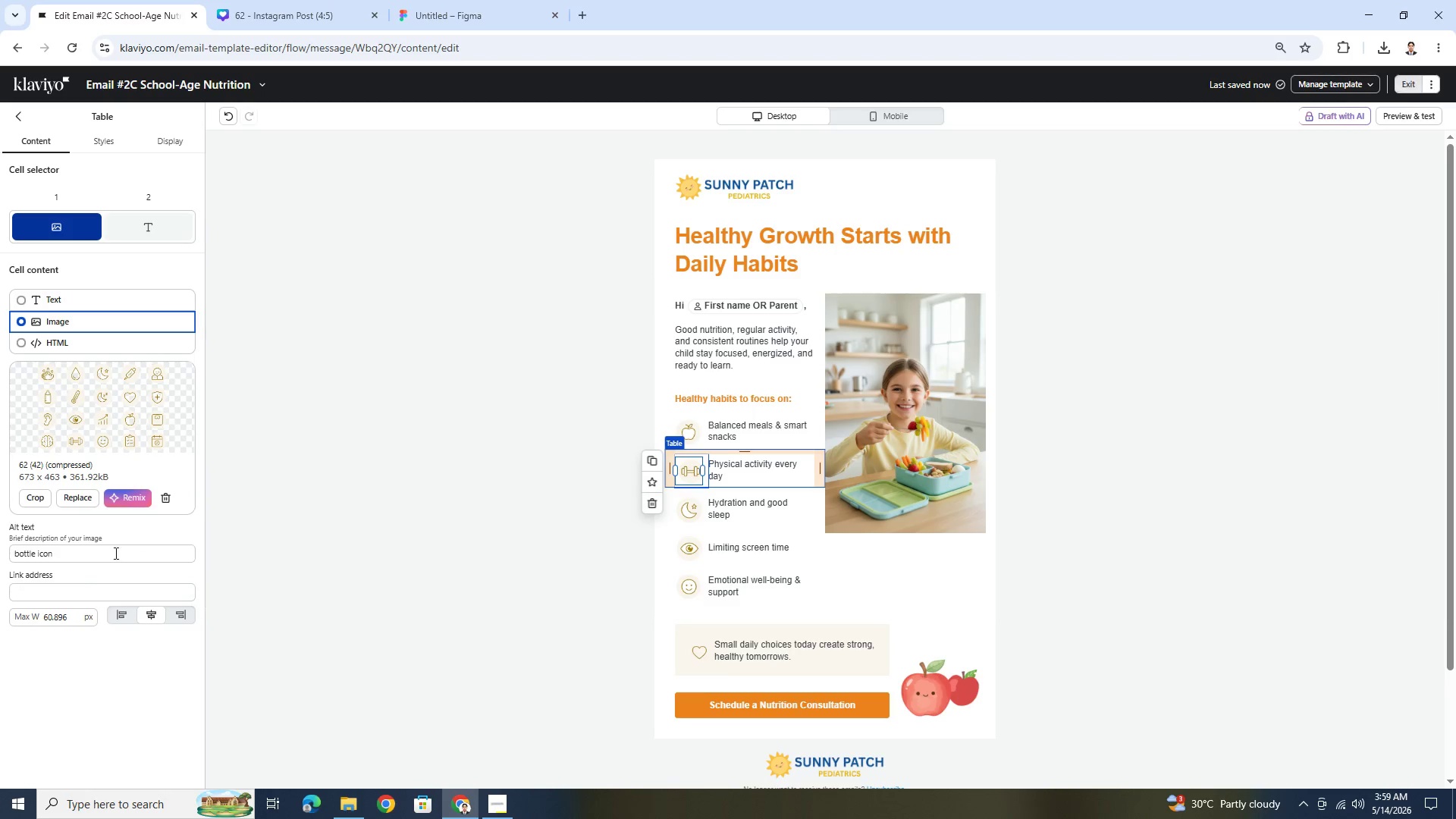 
left_click_drag(start_coordinate=[36, 552], to_coordinate=[0, 554])
 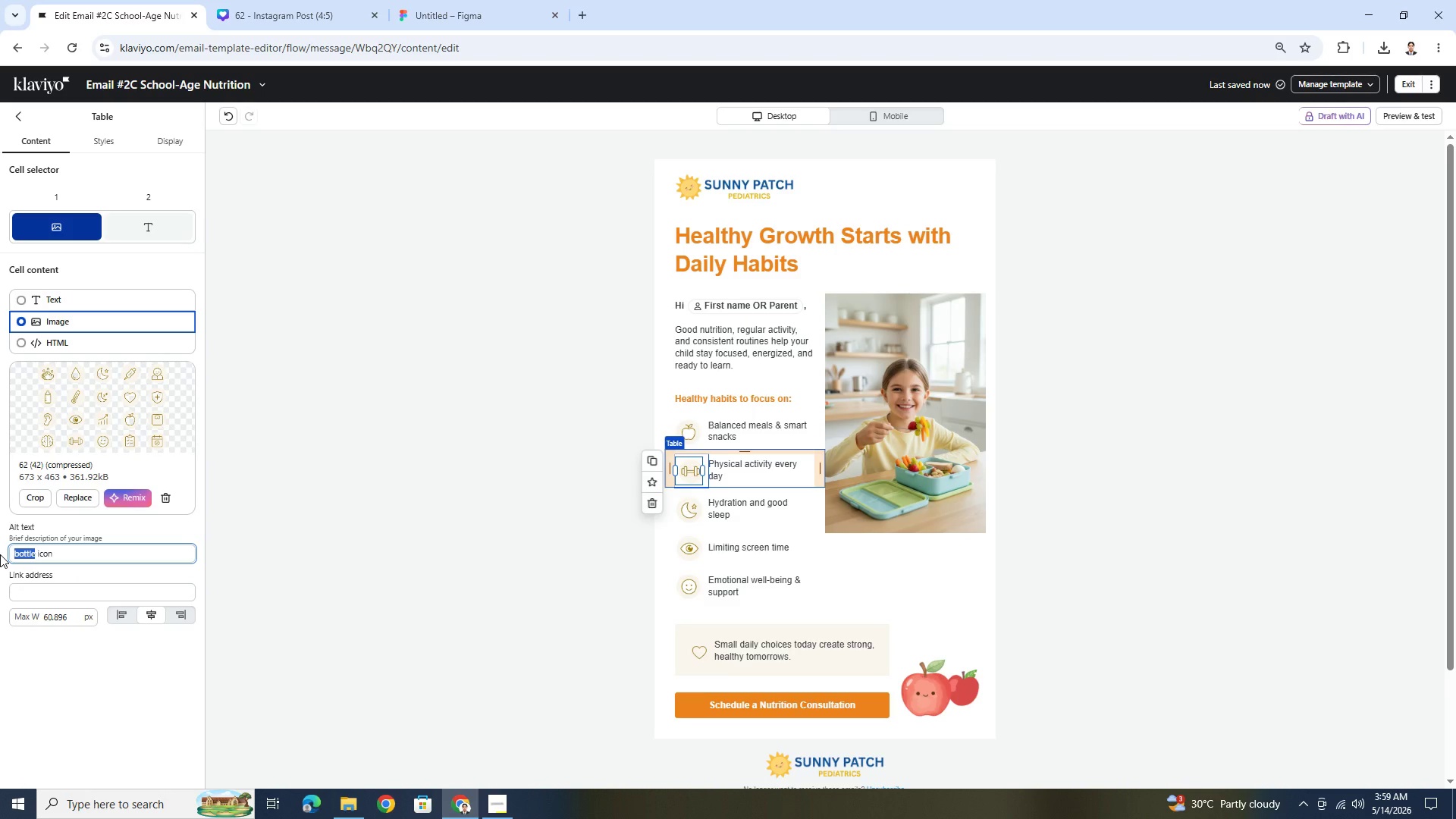 
wait(8.25)
 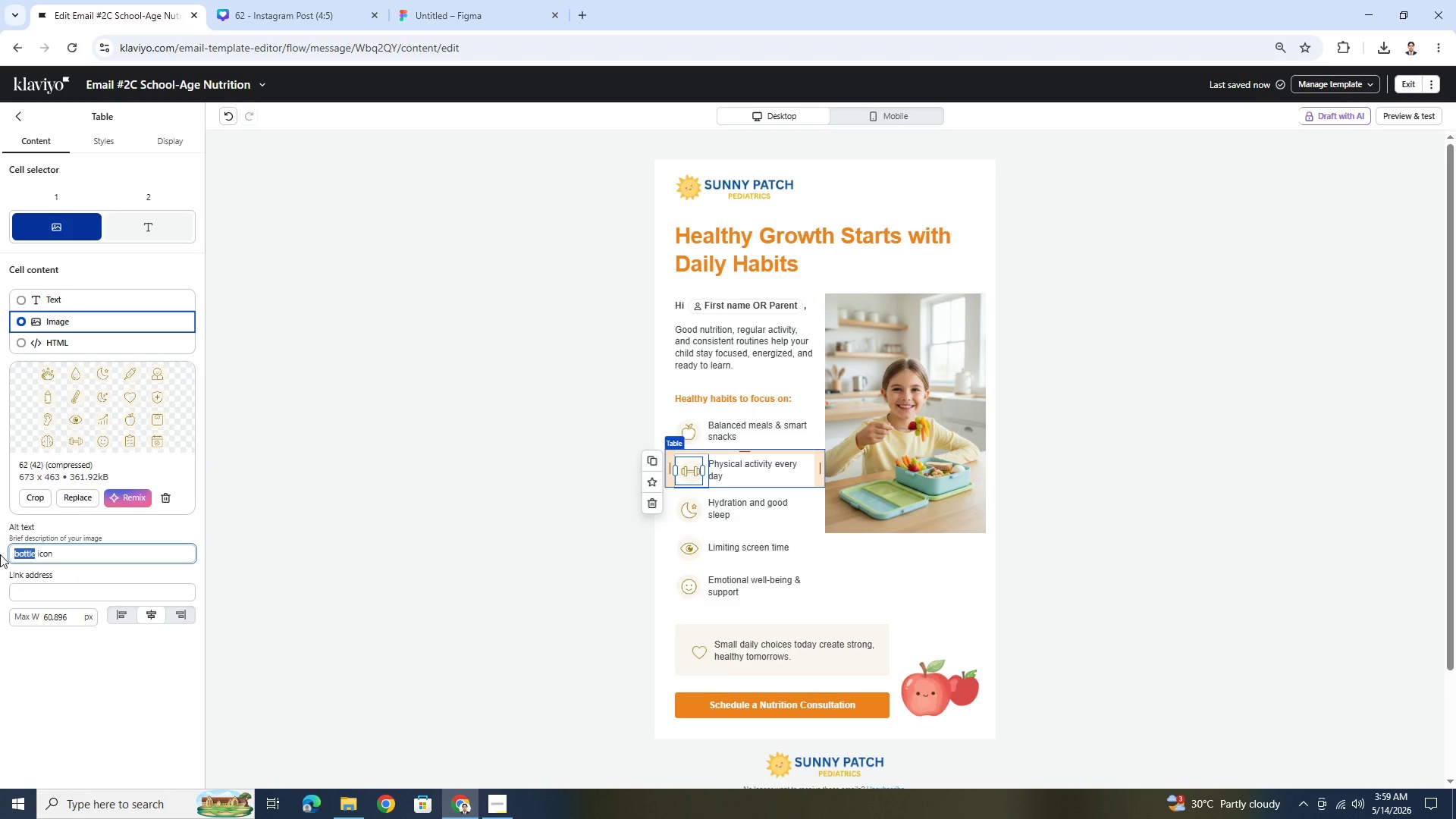 
type(dumbell)
 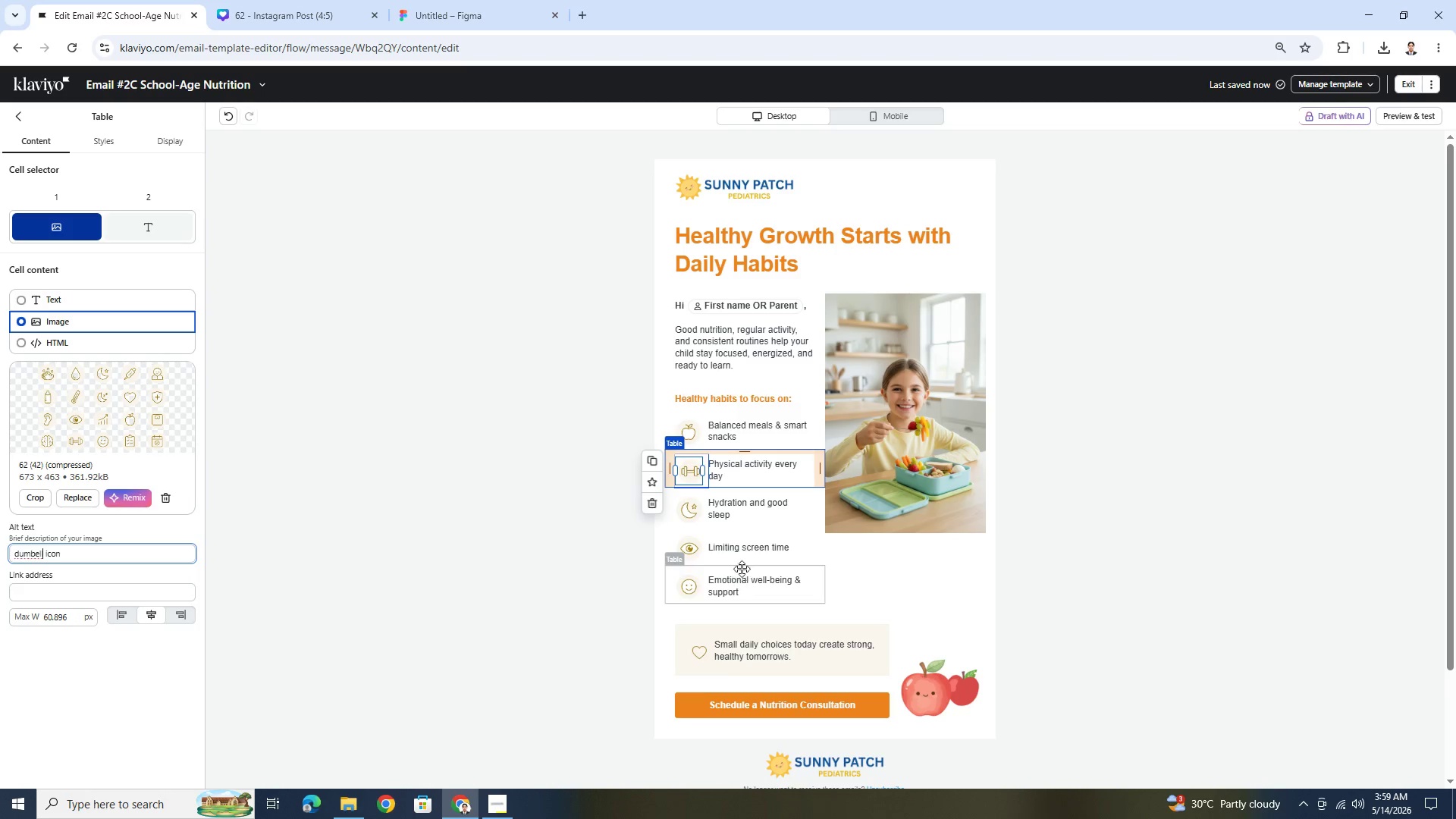 
left_click([695, 513])
 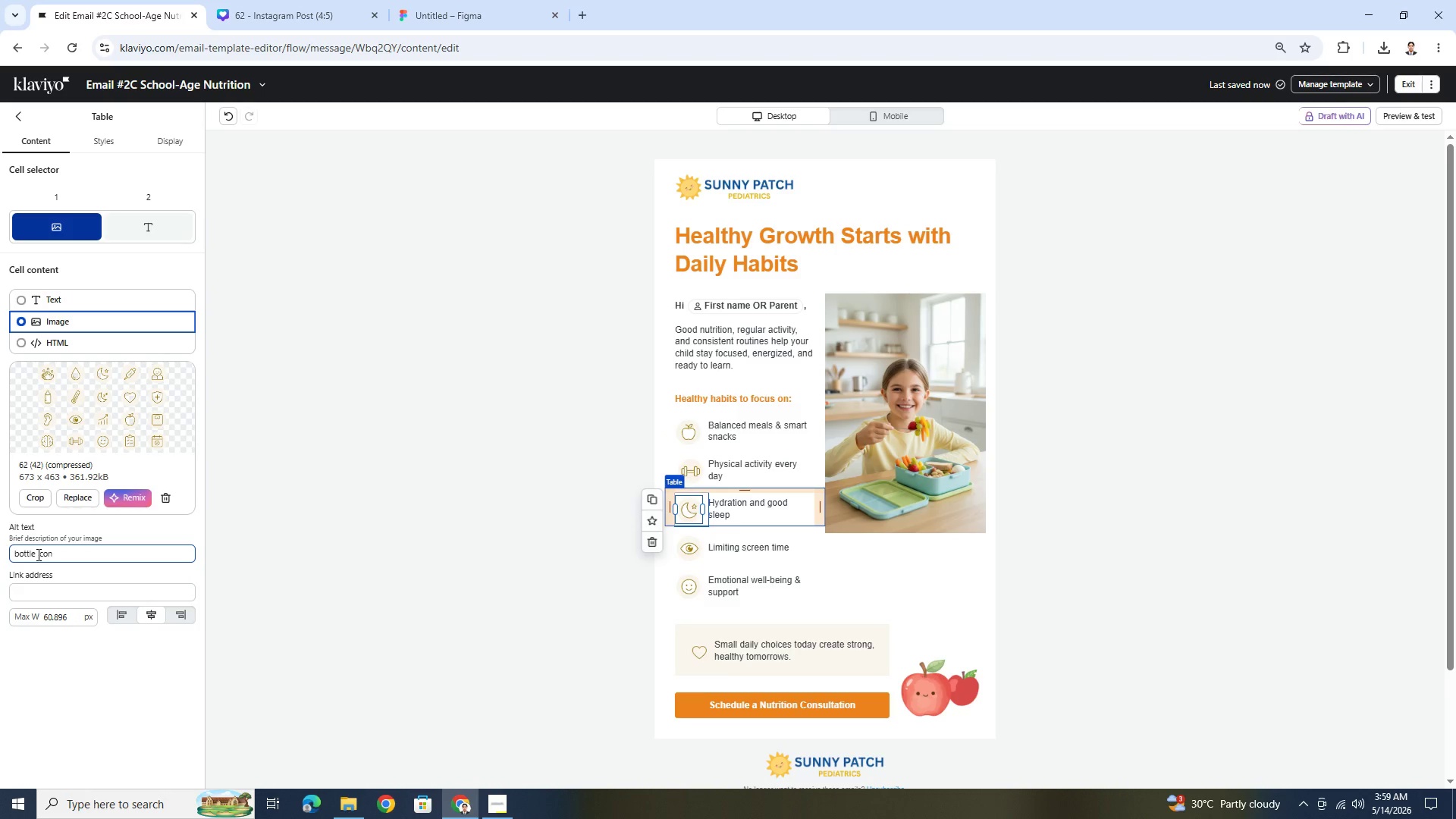 
left_click_drag(start_coordinate=[36, 554], to_coordinate=[0, 557])
 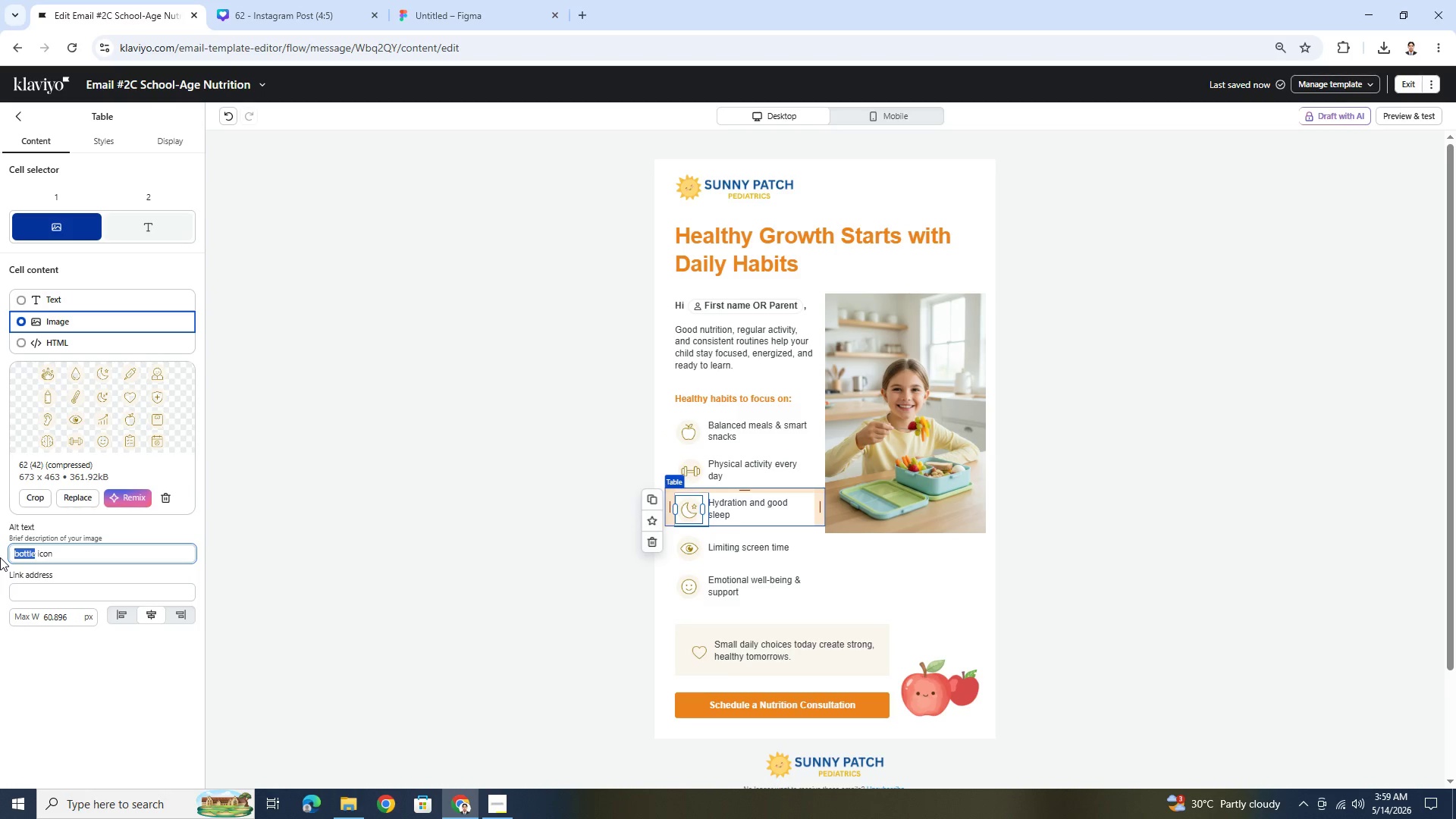 
type(night)
 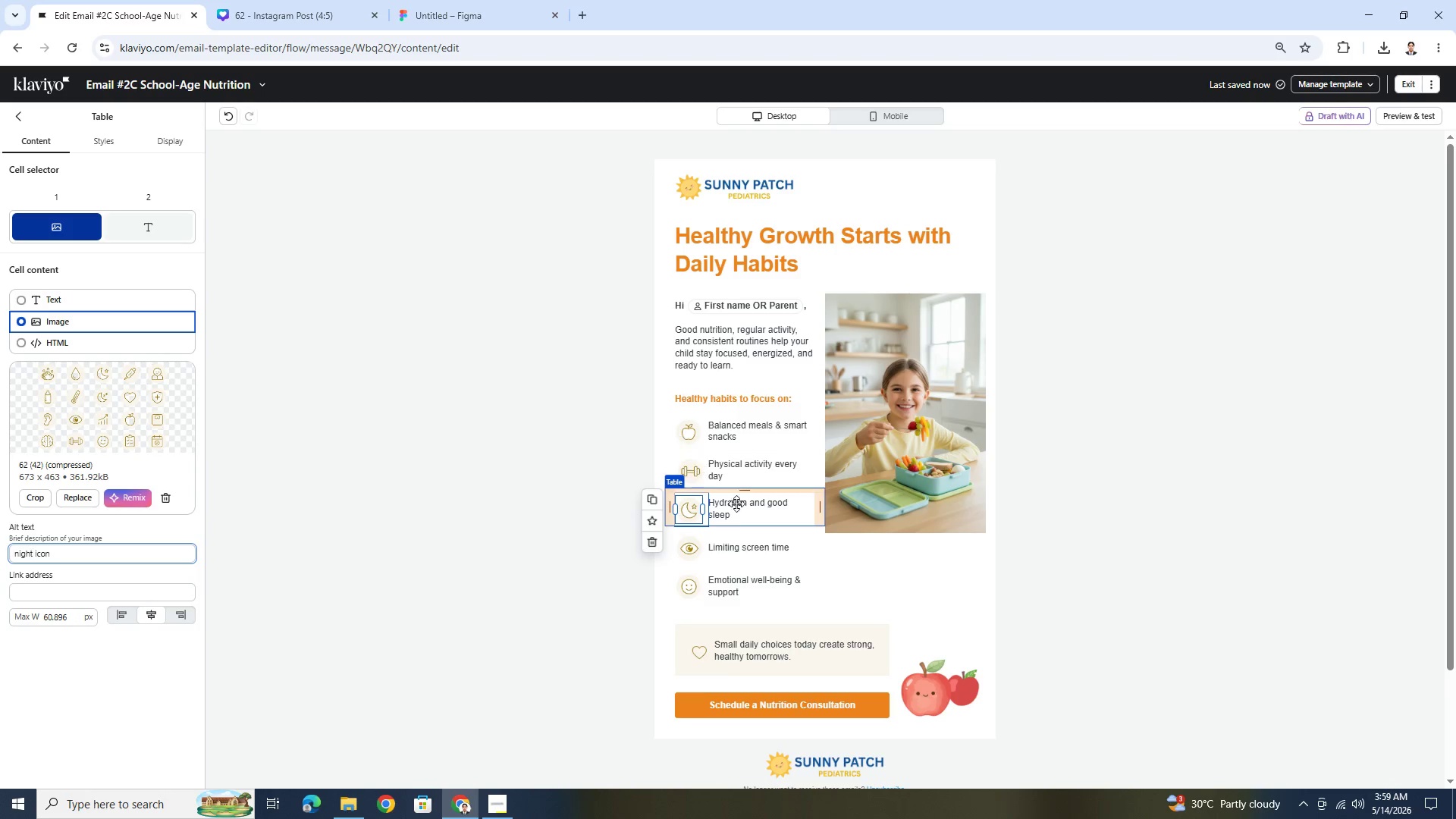 
left_click([692, 554])
 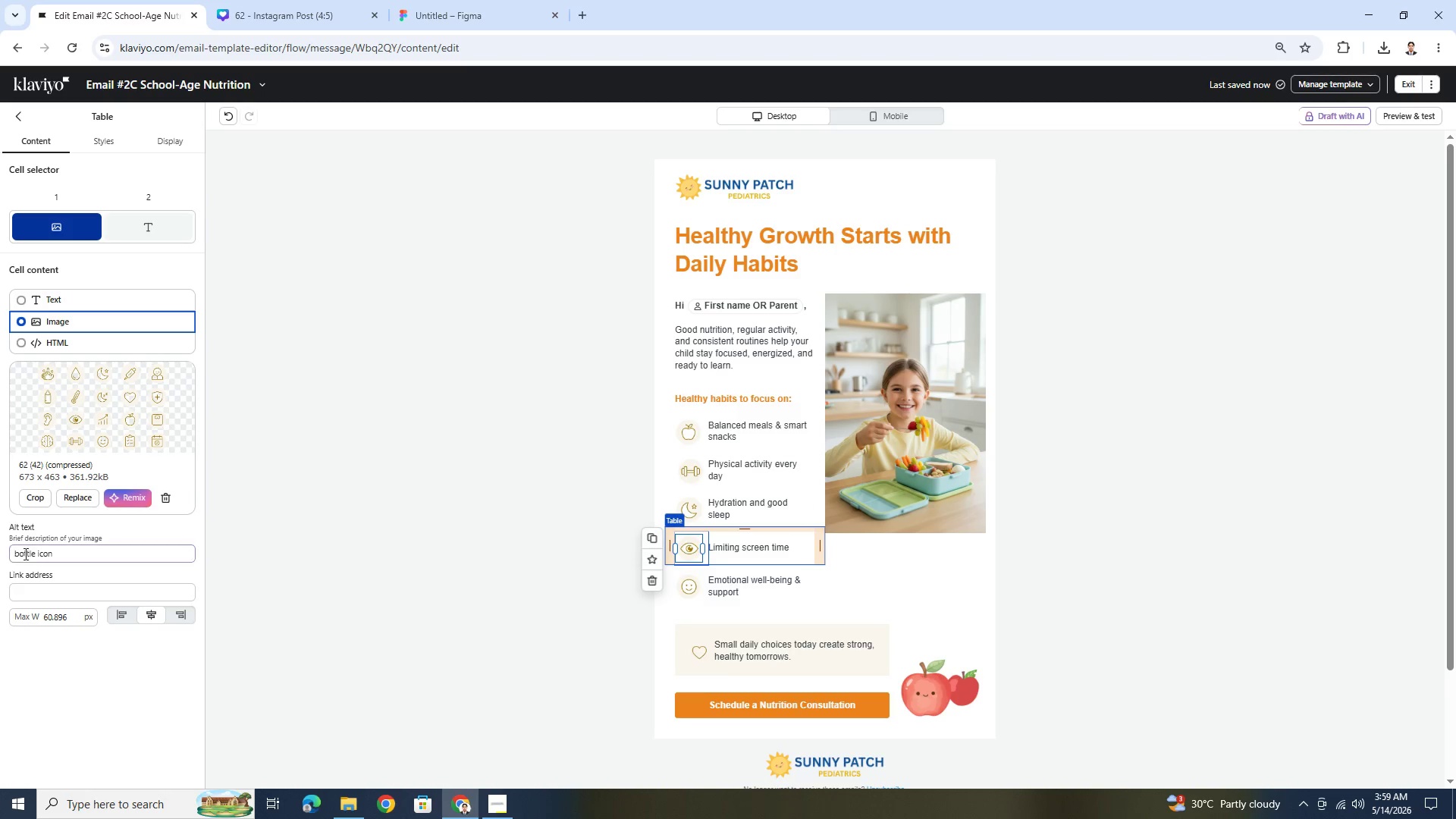 
left_click_drag(start_coordinate=[35, 553], to_coordinate=[0, 554])
 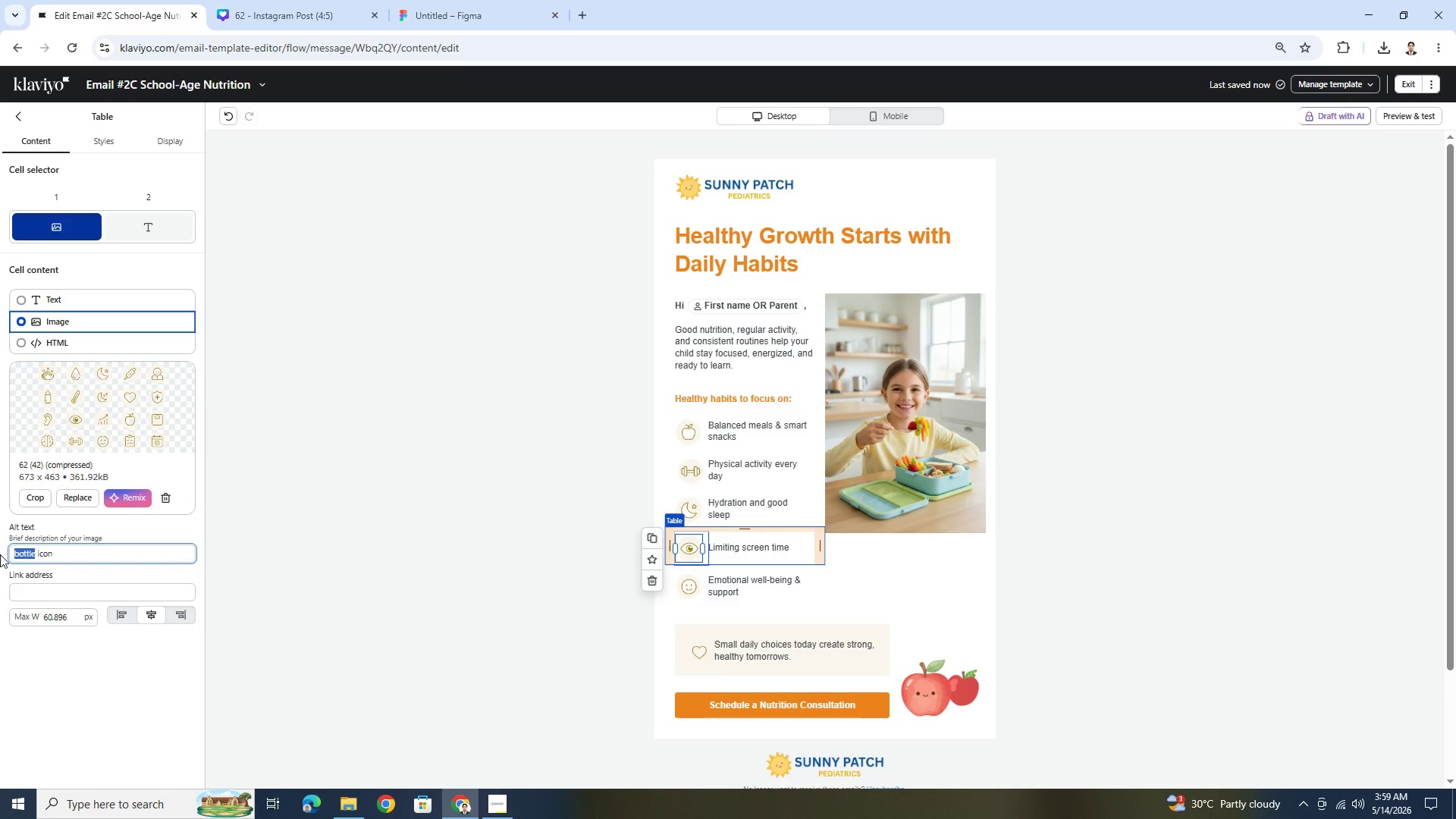 
type(eye)
 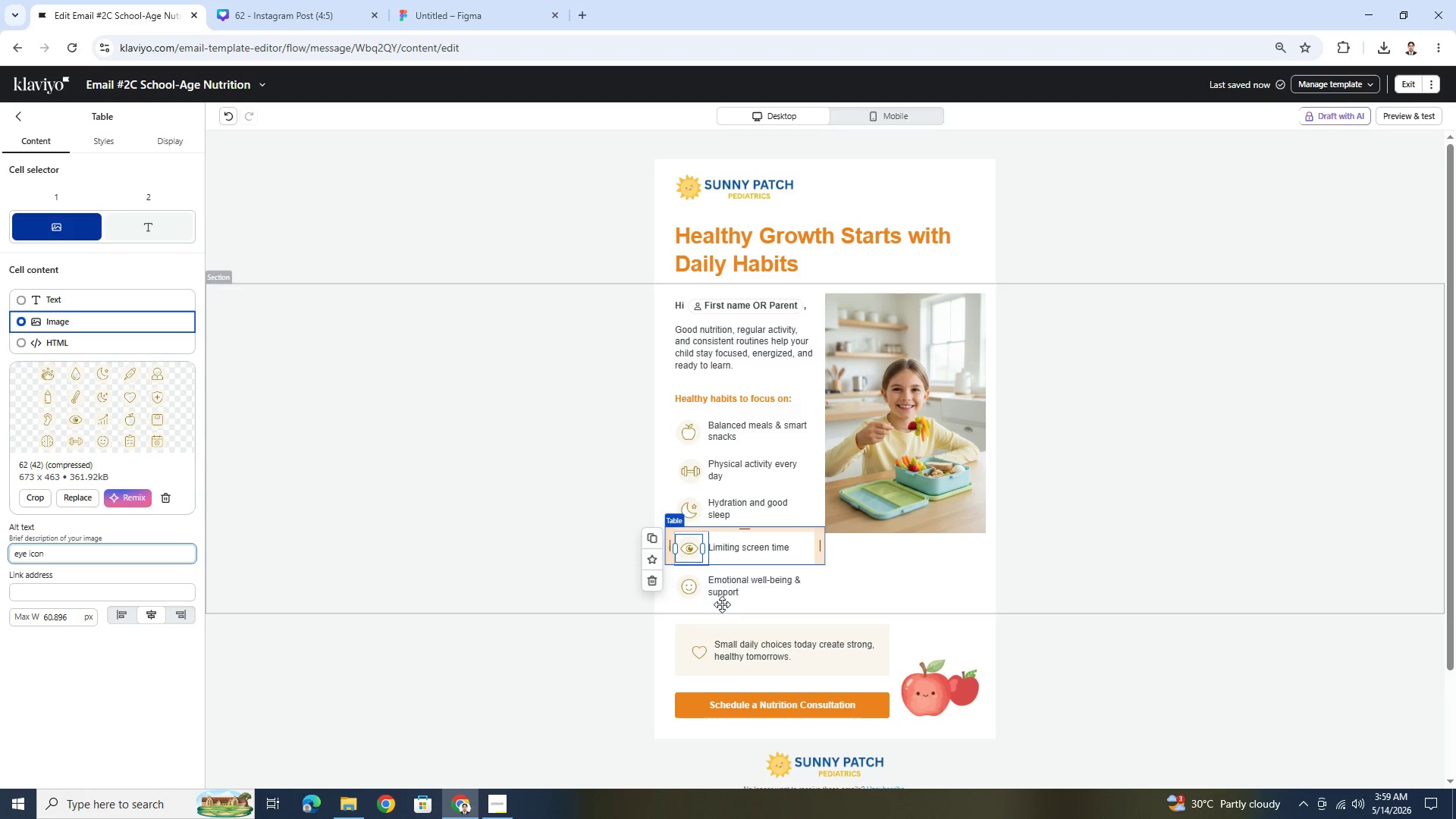 
left_click([693, 588])
 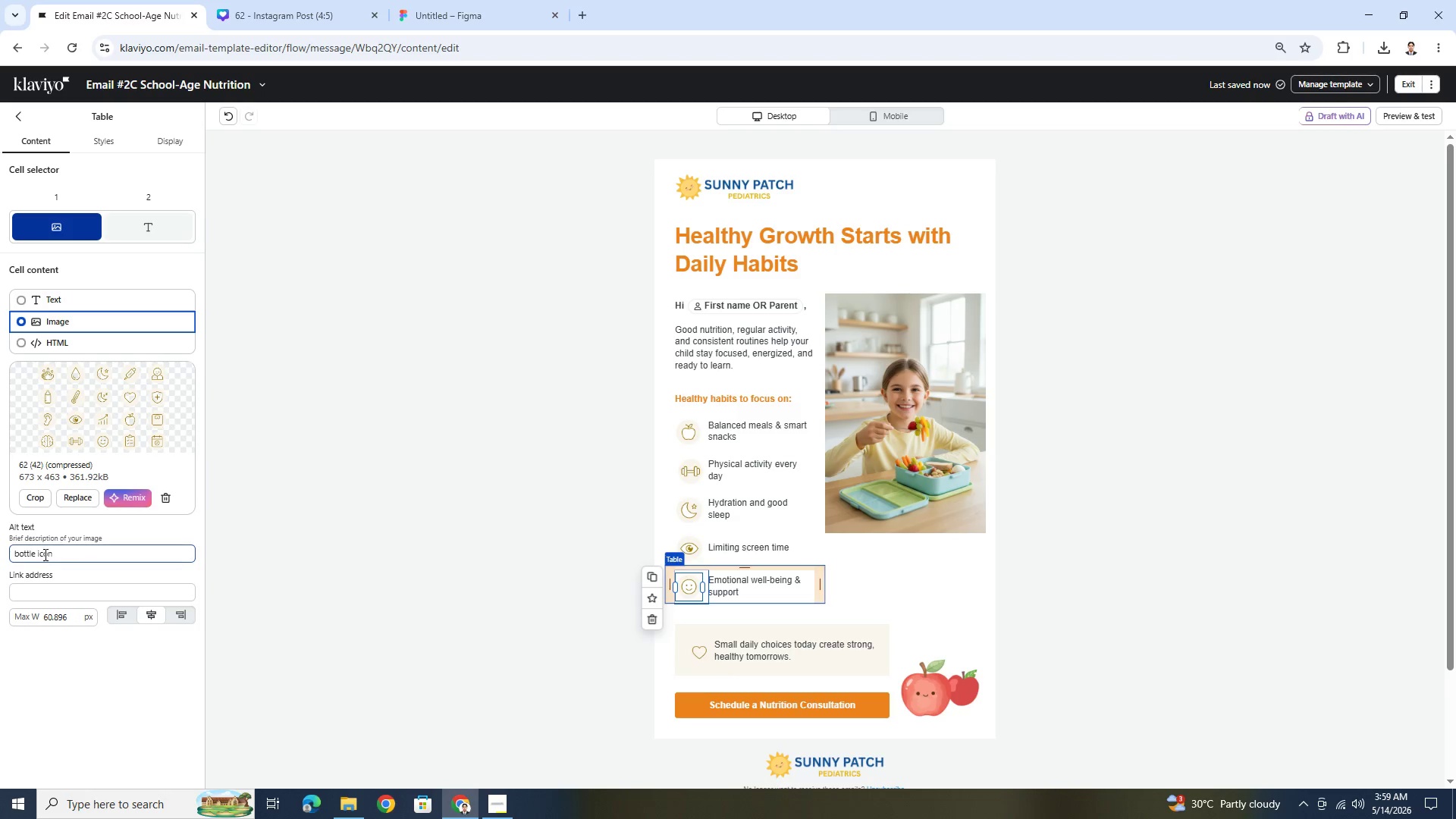 
left_click_drag(start_coordinate=[36, 554], to_coordinate=[5, 558])
 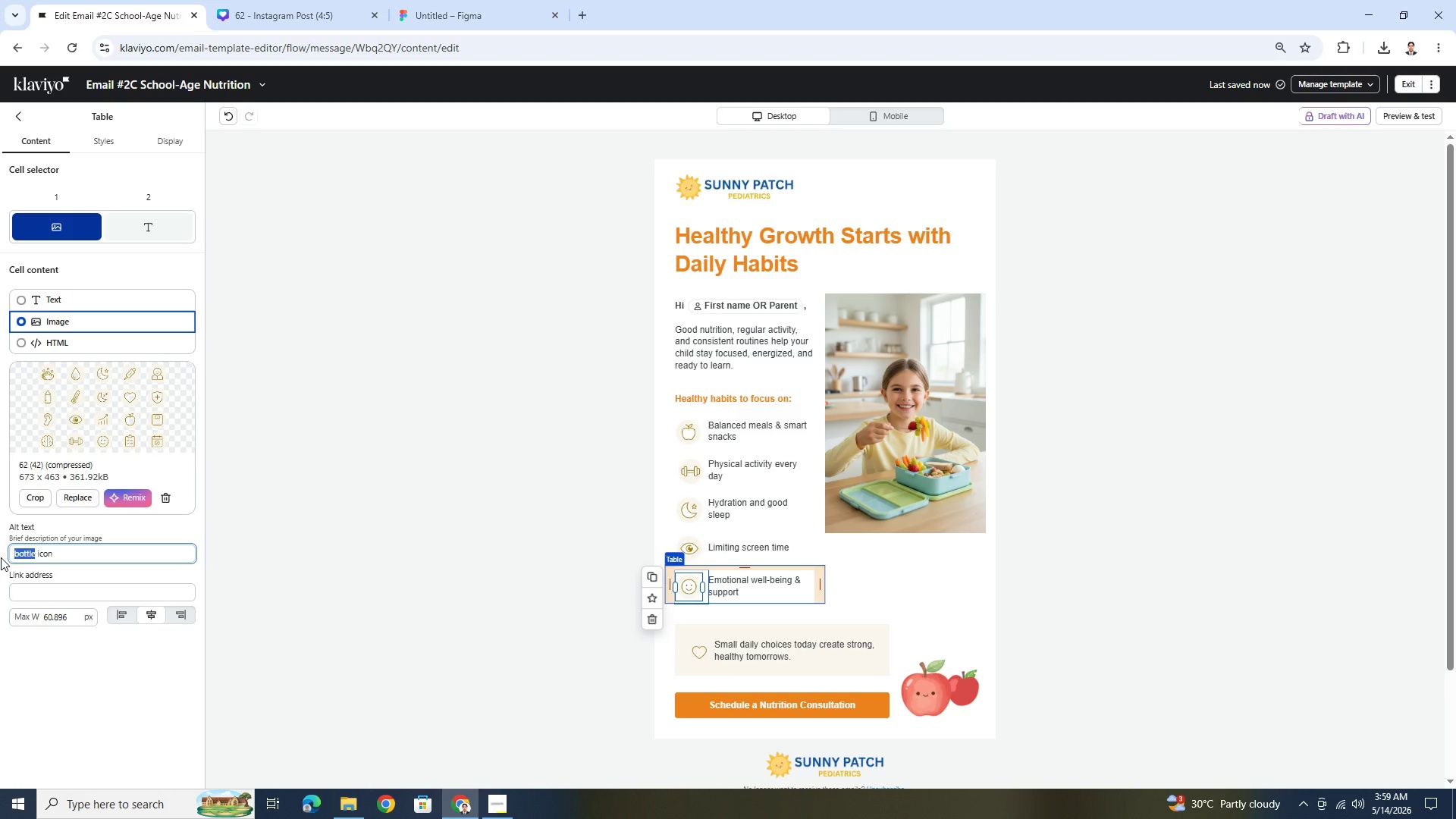 
type(smile)
 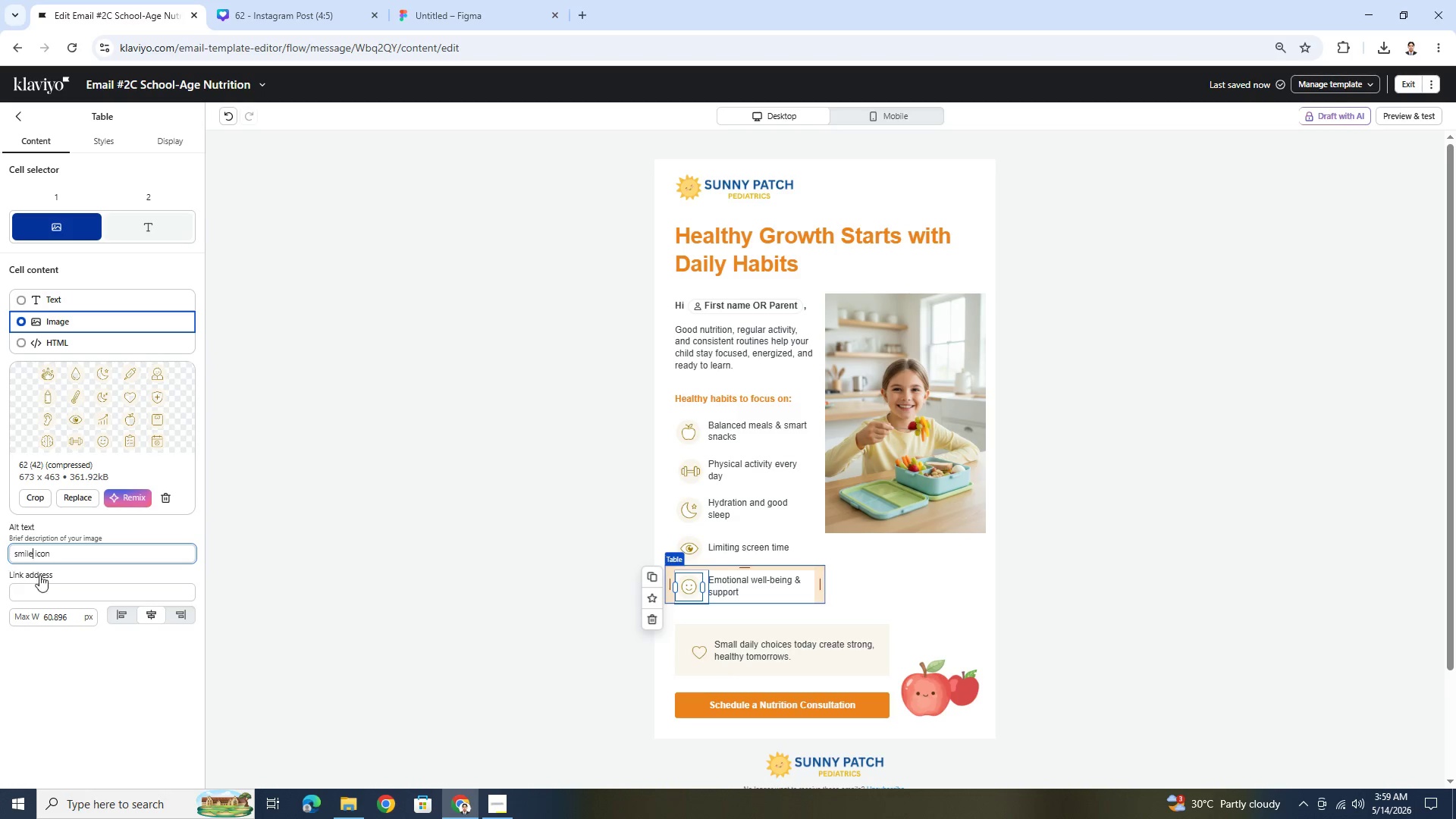 
key(Y)
 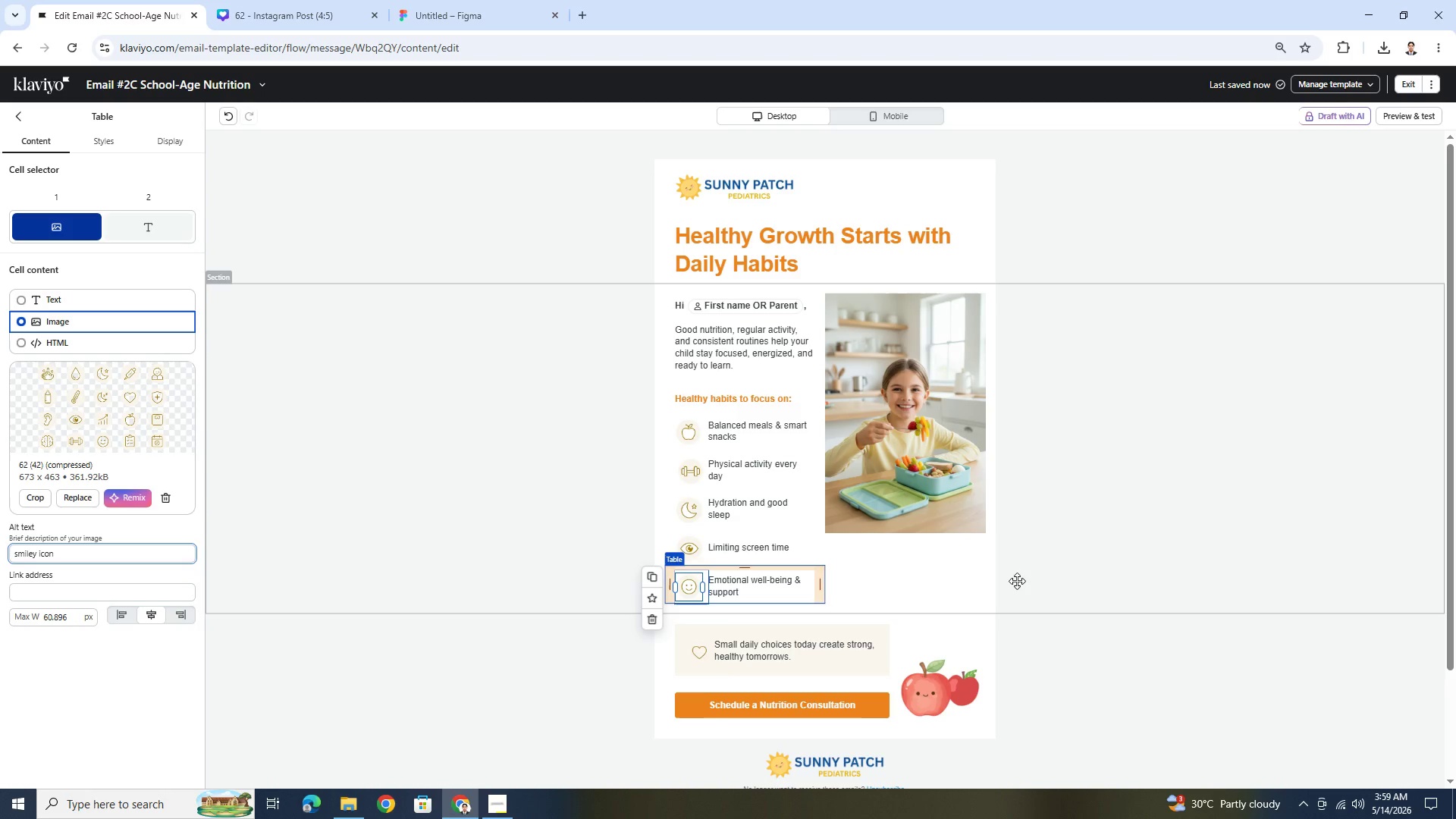 
left_click([1017, 581])
 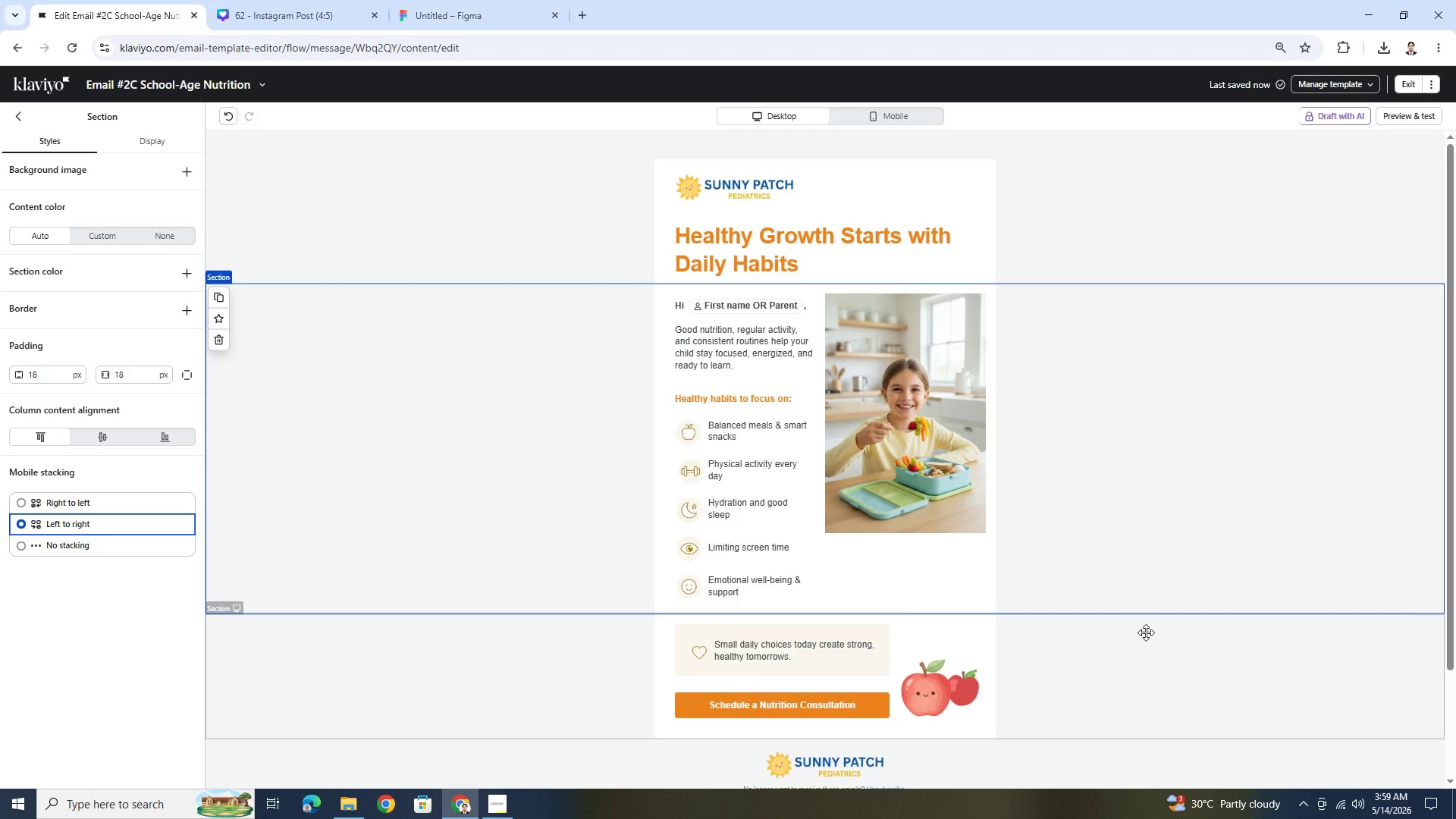 
scroll: coordinate [1163, 567], scroll_direction: up, amount: 2.0
 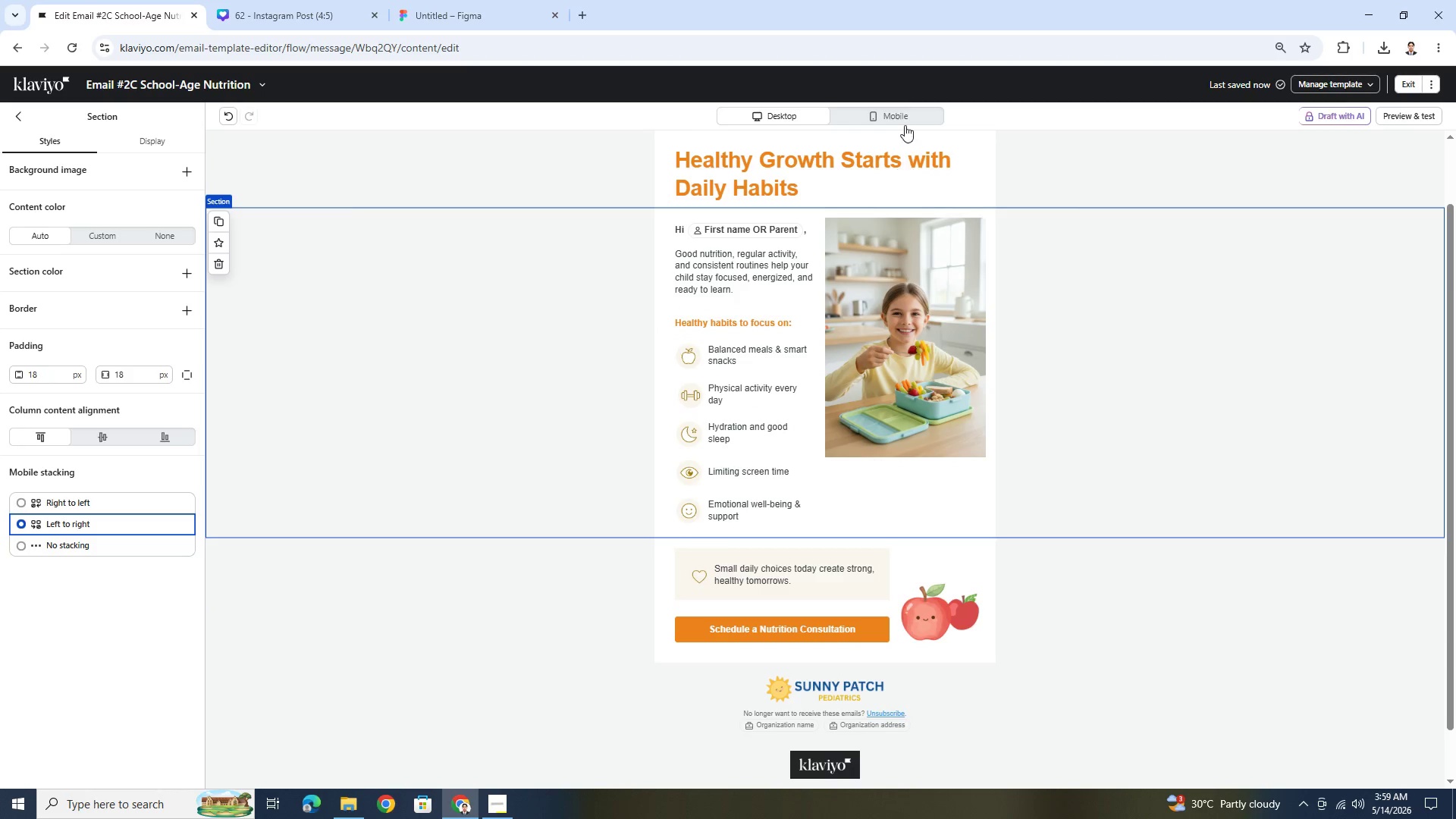 
left_click([905, 120])
 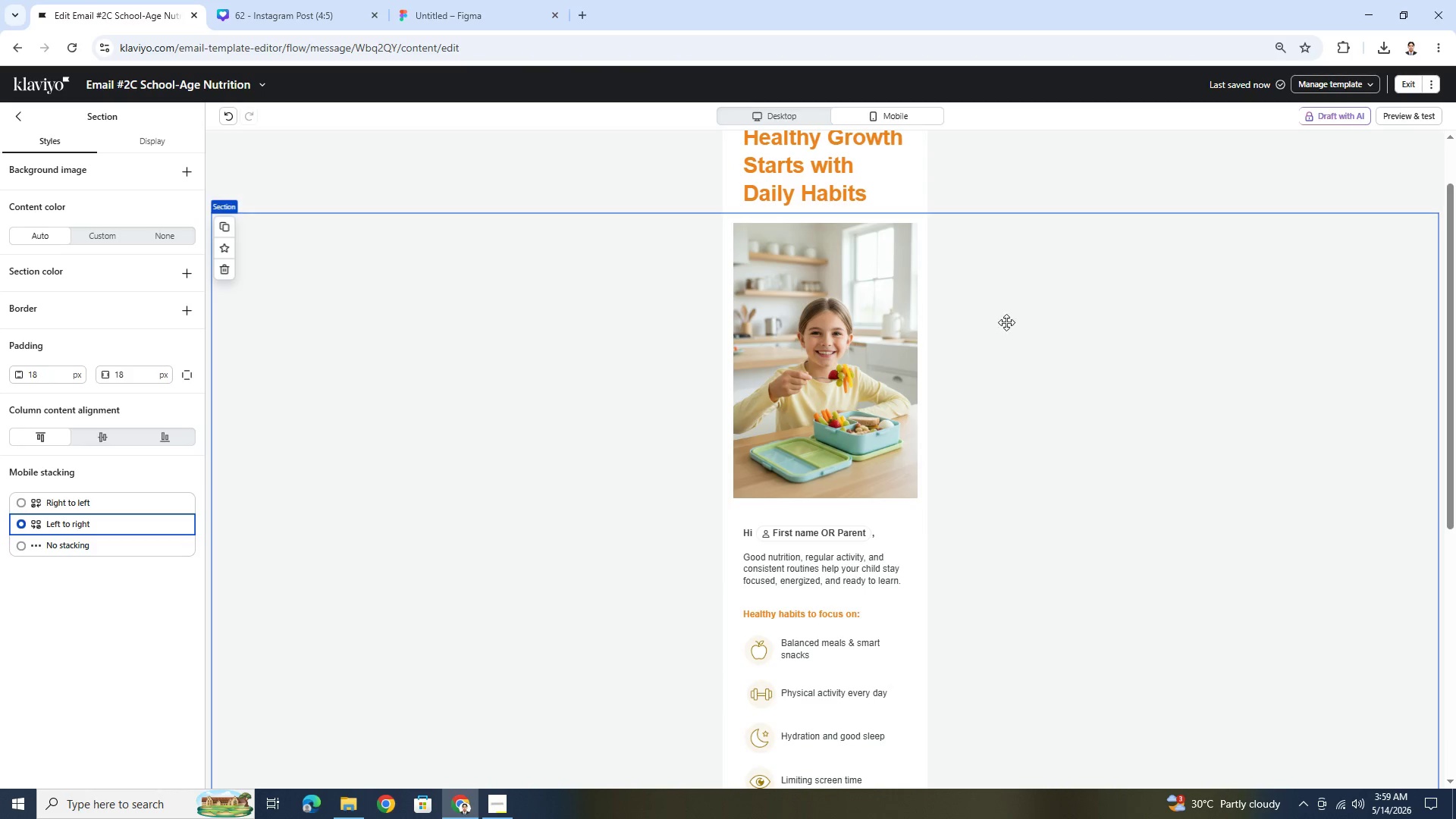 
scroll: coordinate [1057, 505], scroll_direction: down, amount: 5.0
 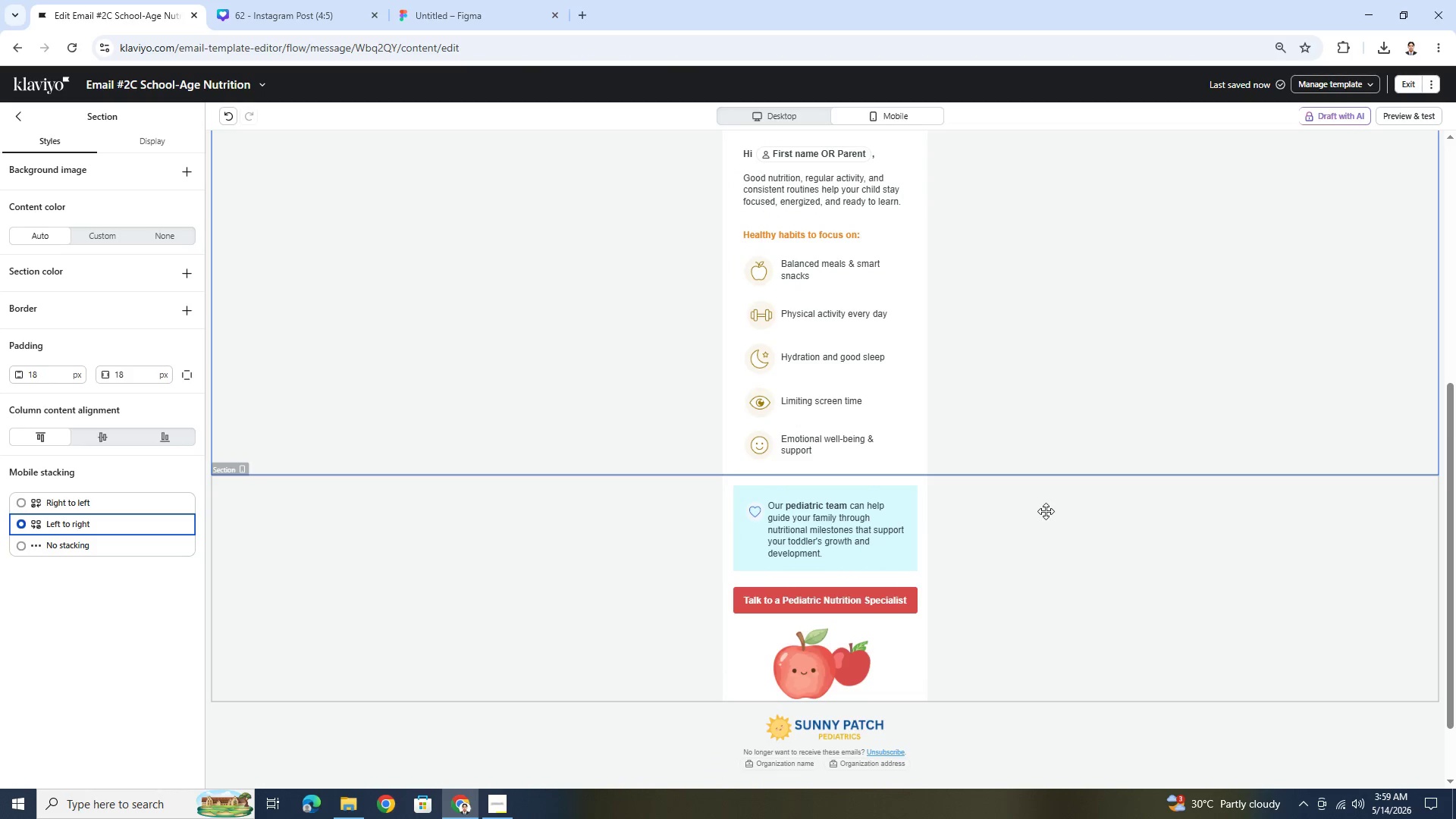 
scroll: coordinate [1039, 529], scroll_direction: up, amount: 3.0
 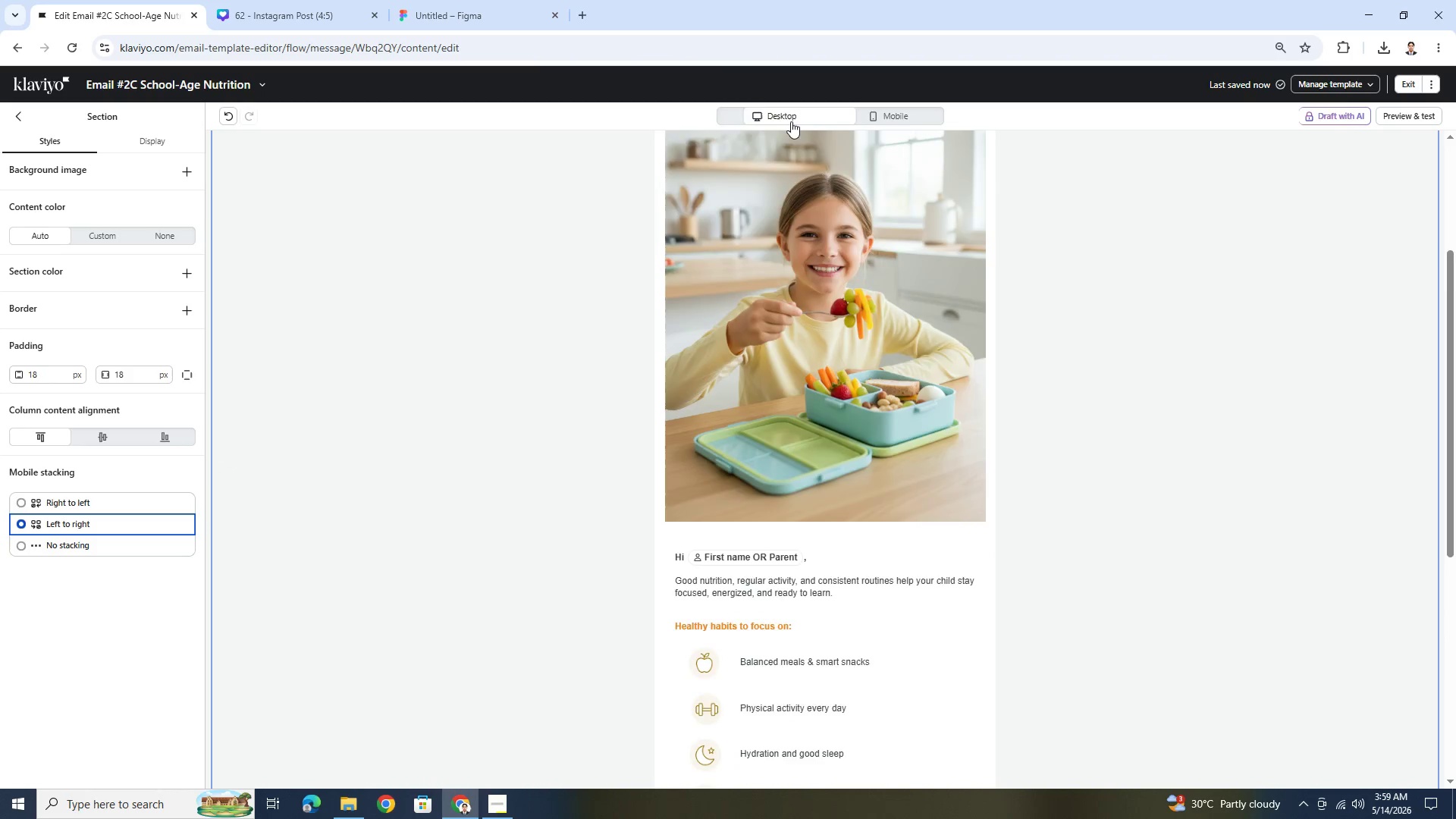 
scroll: coordinate [1055, 540], scroll_direction: down, amount: 4.0
 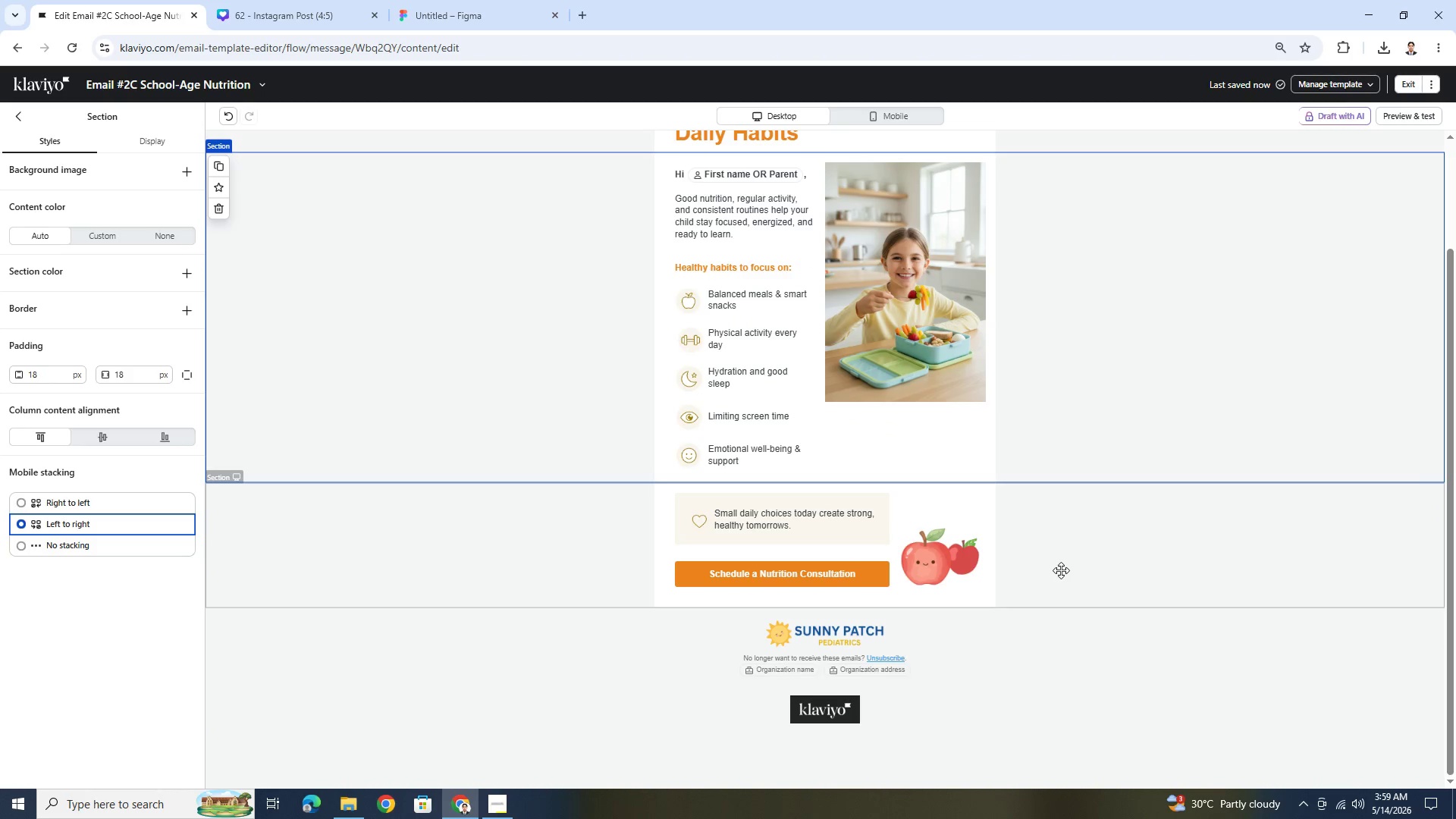 
left_click([1061, 570])
 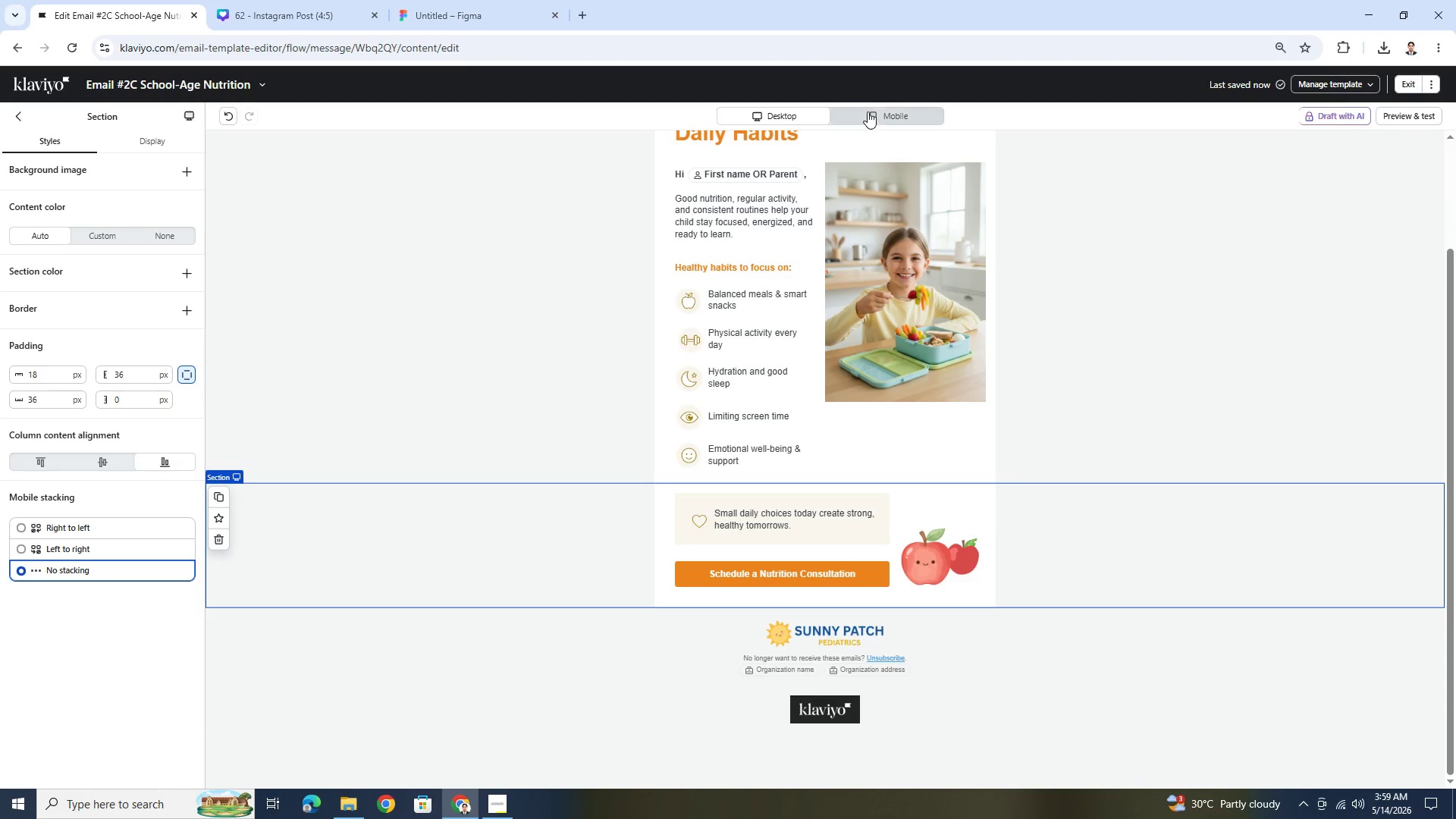 
left_click([868, 111])
 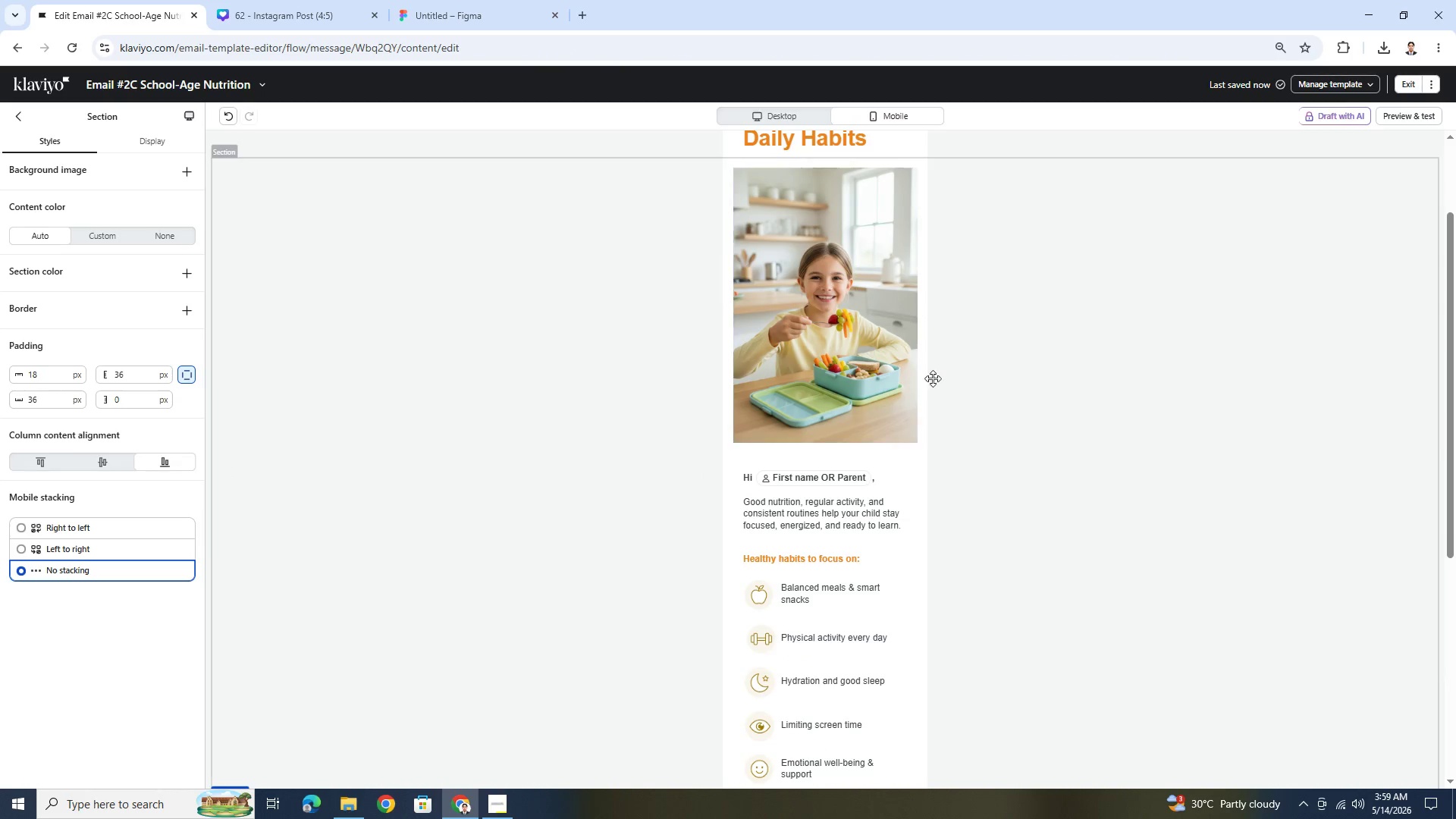 
scroll: coordinate [959, 463], scroll_direction: down, amount: 7.0
 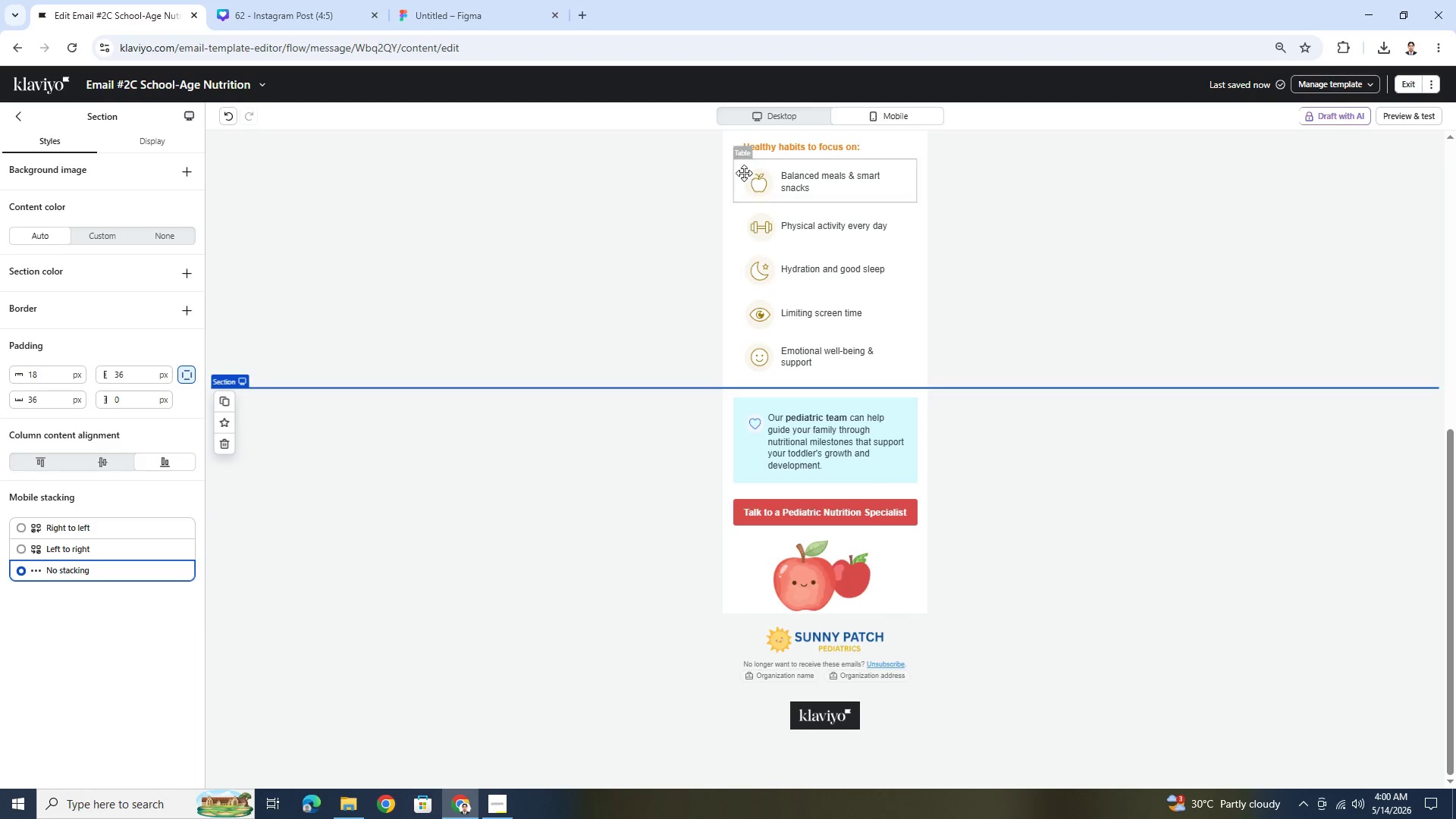 
left_click([755, 120])
 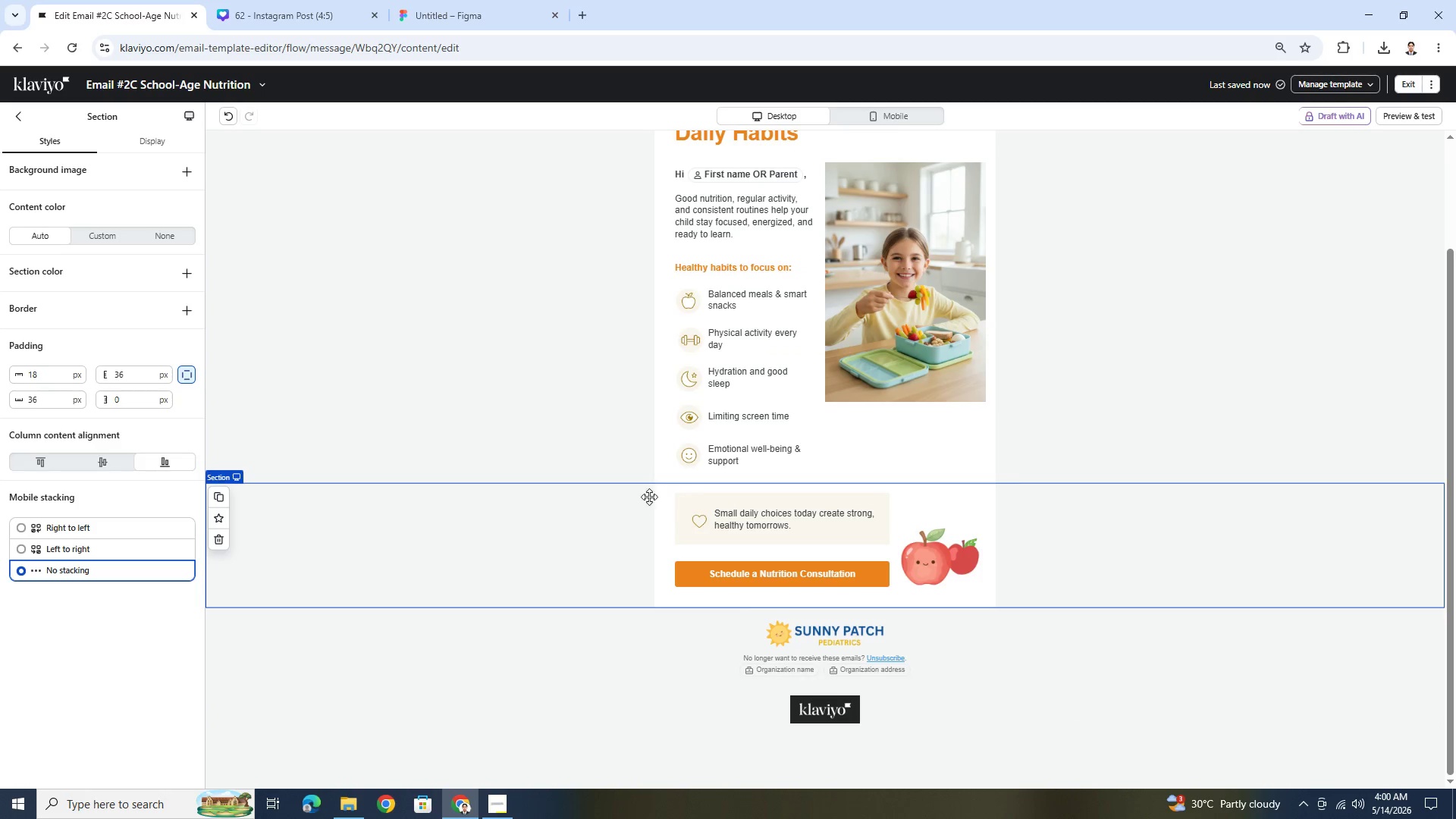 
left_click([573, 532])
 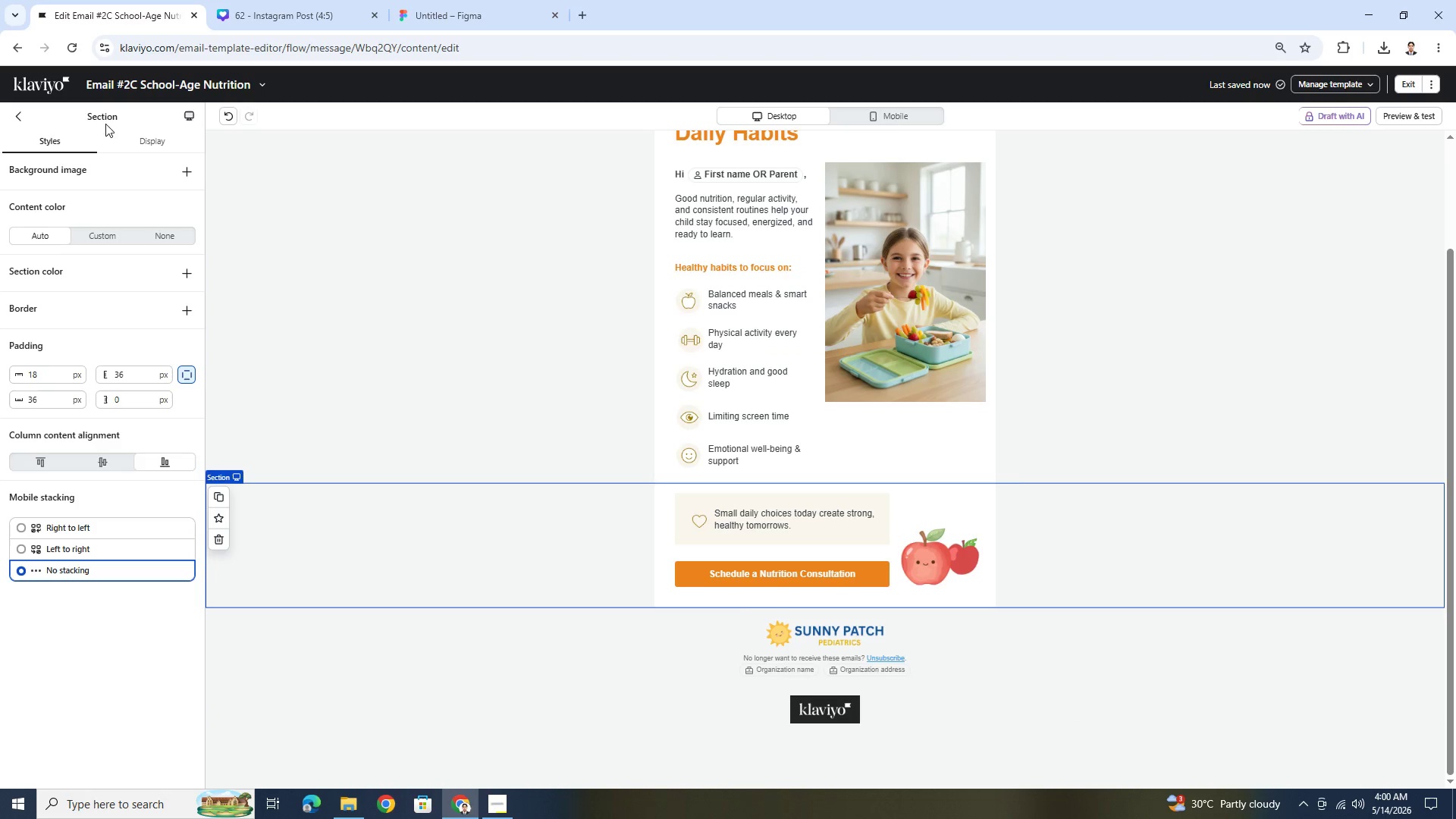 
left_click([137, 133])
 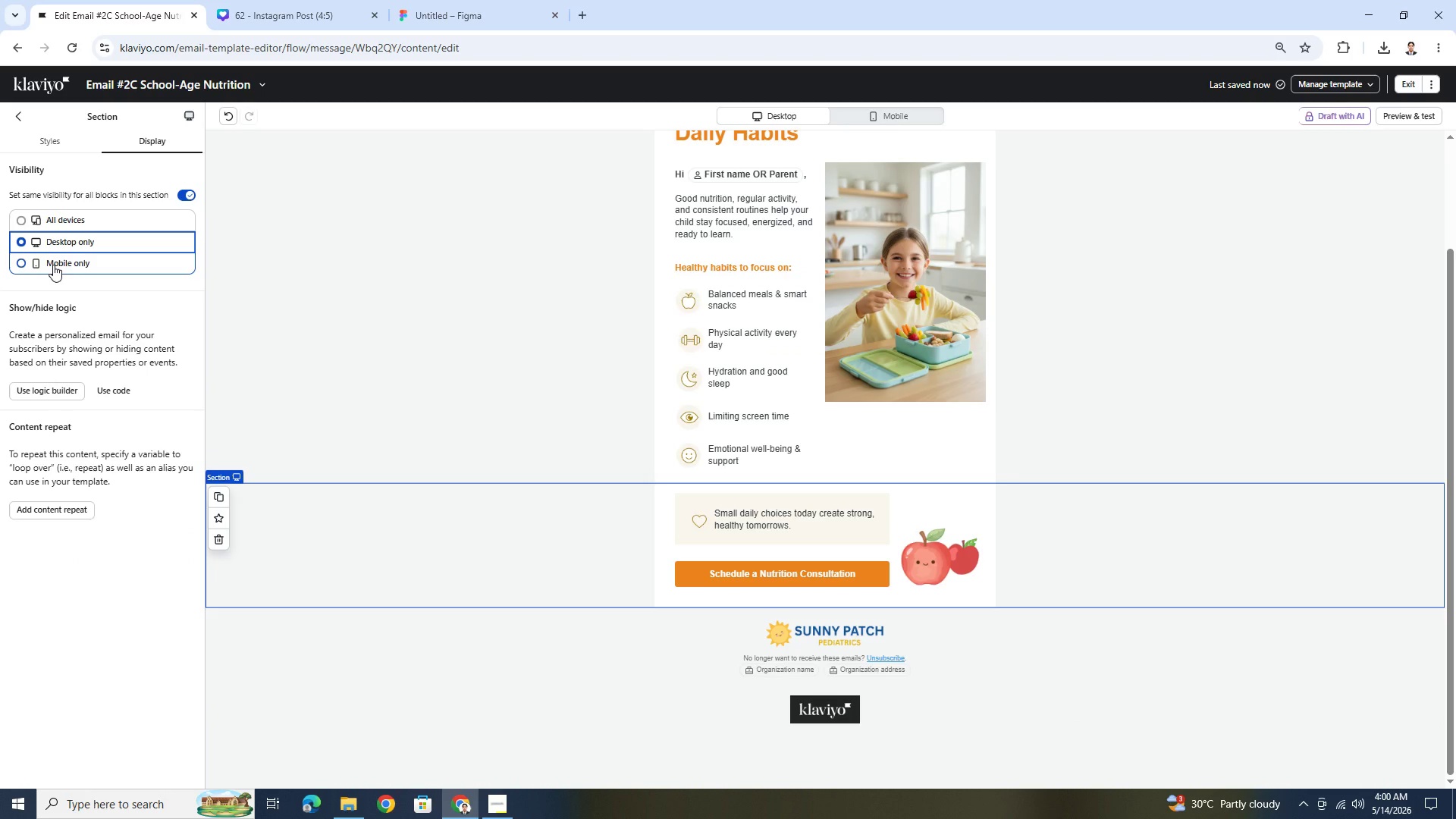 
left_click([53, 265])
 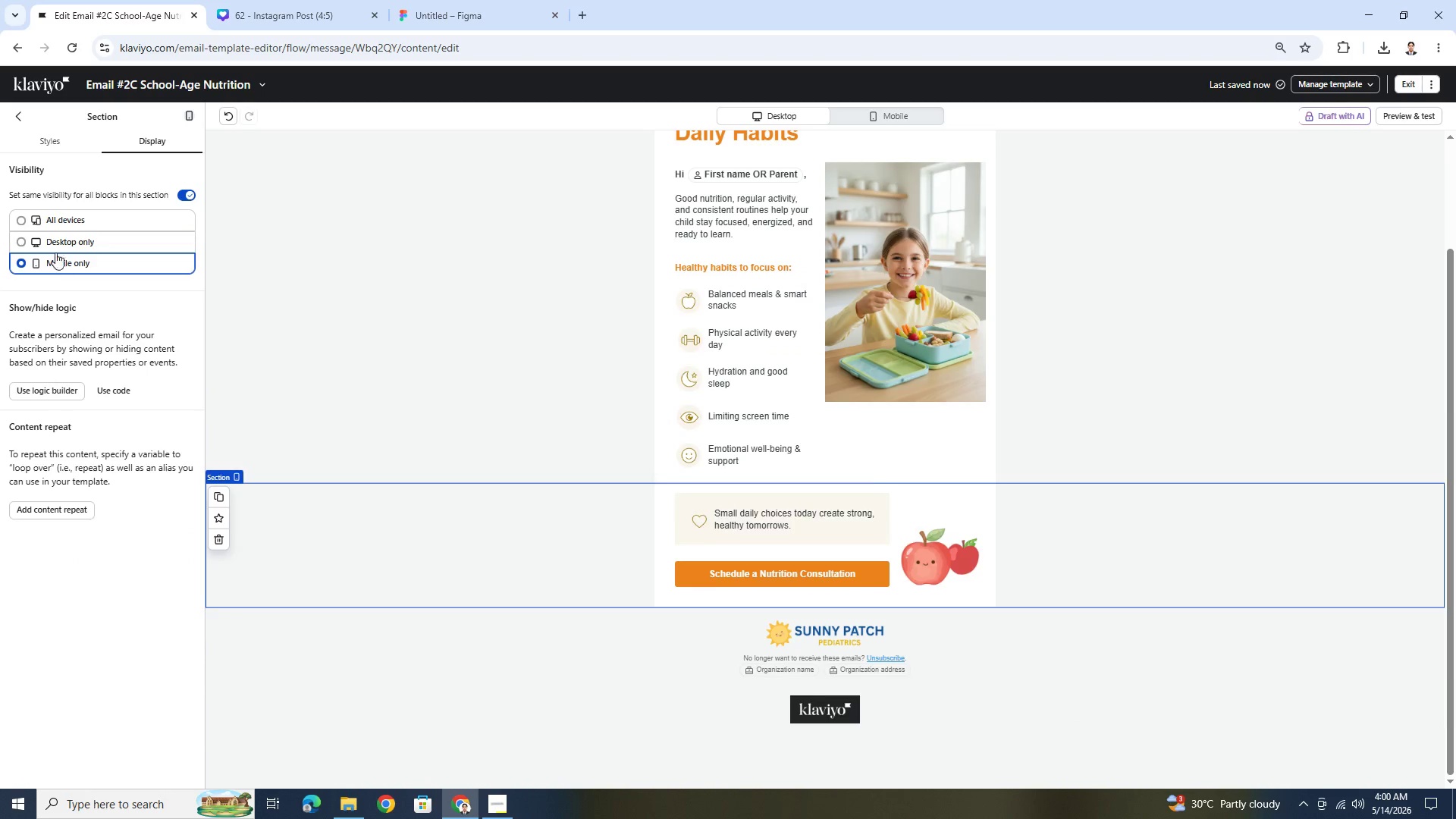 
left_click([59, 243])
 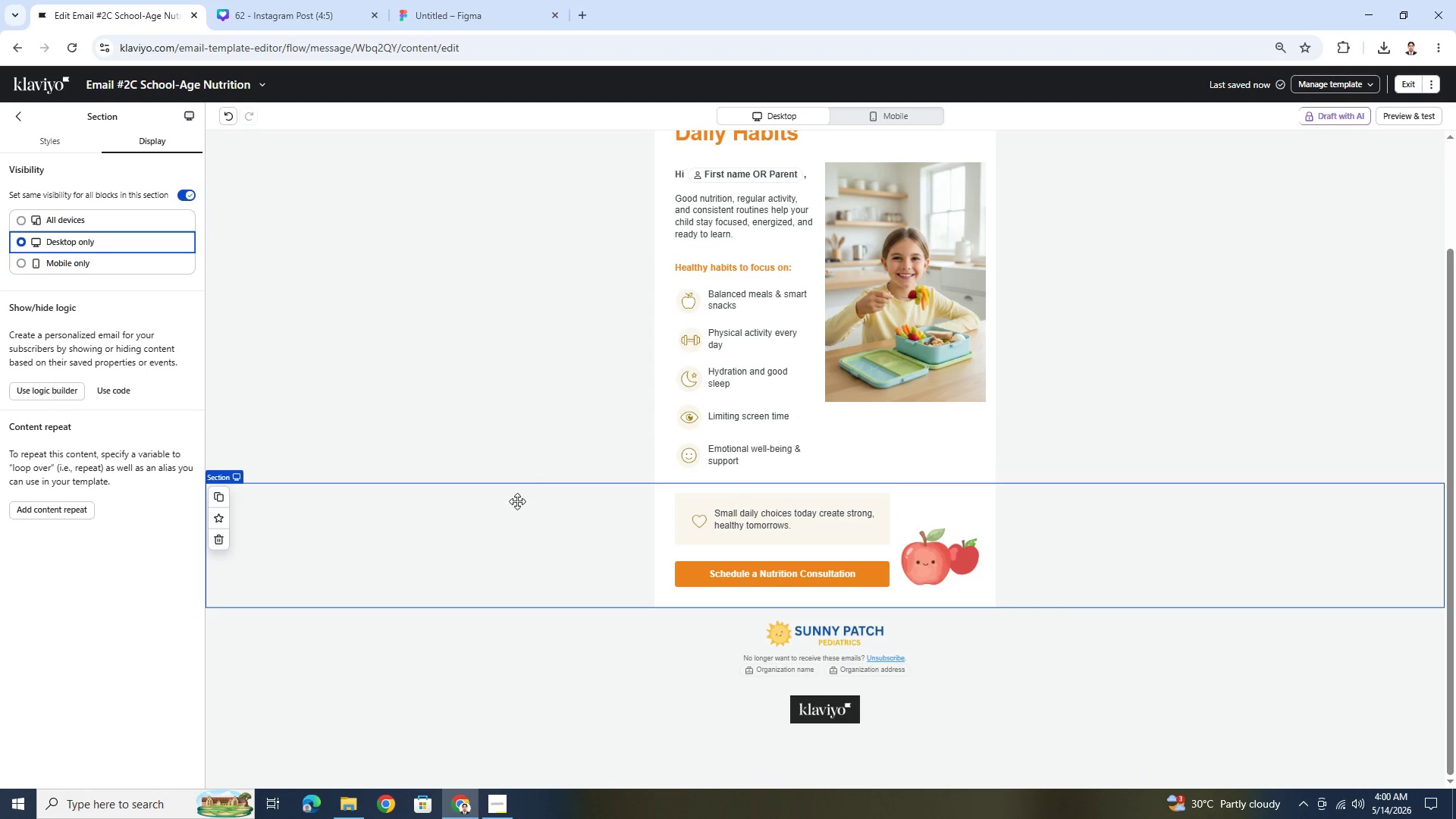 
left_click([220, 494])
 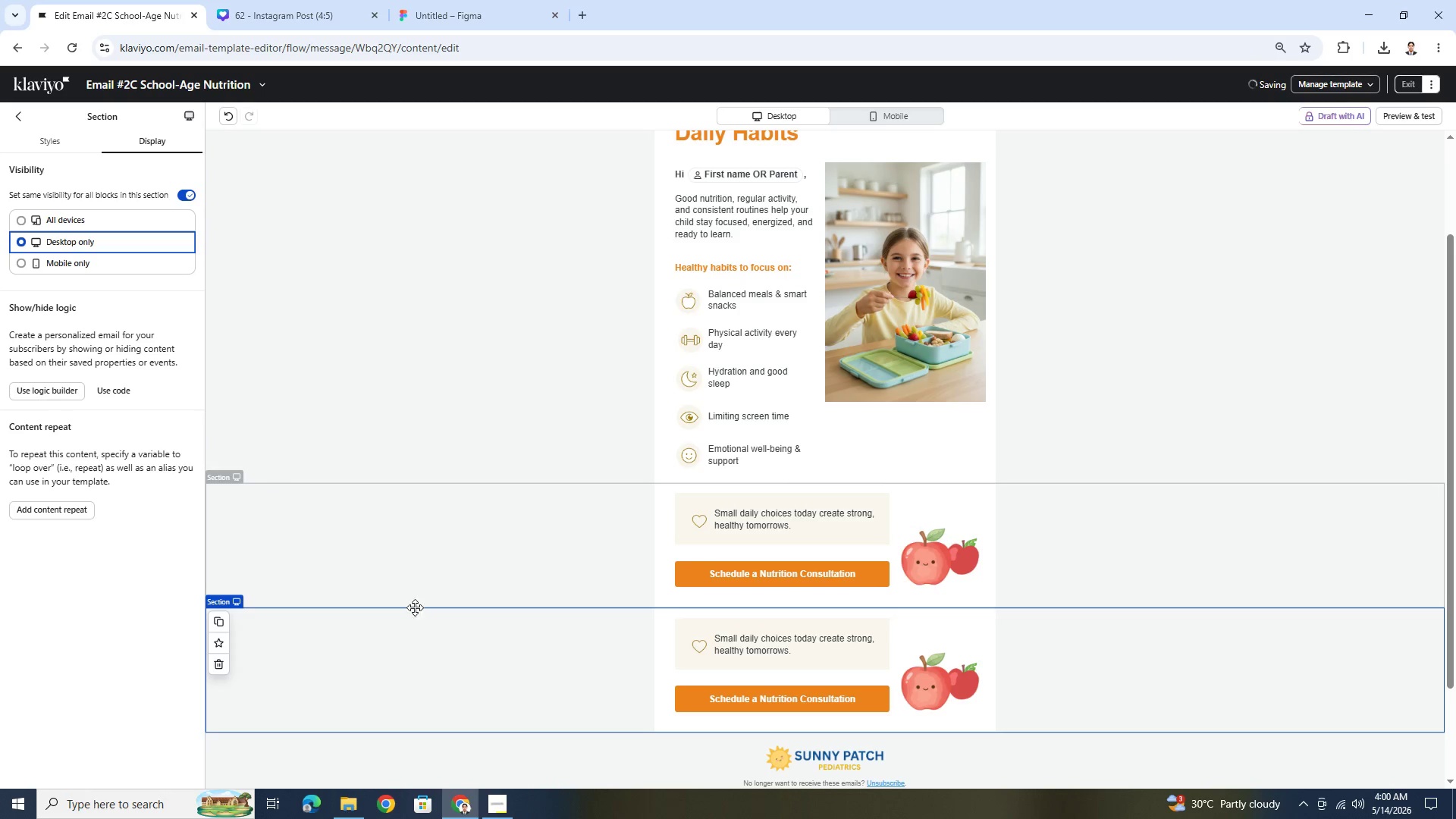 
left_click([442, 668])
 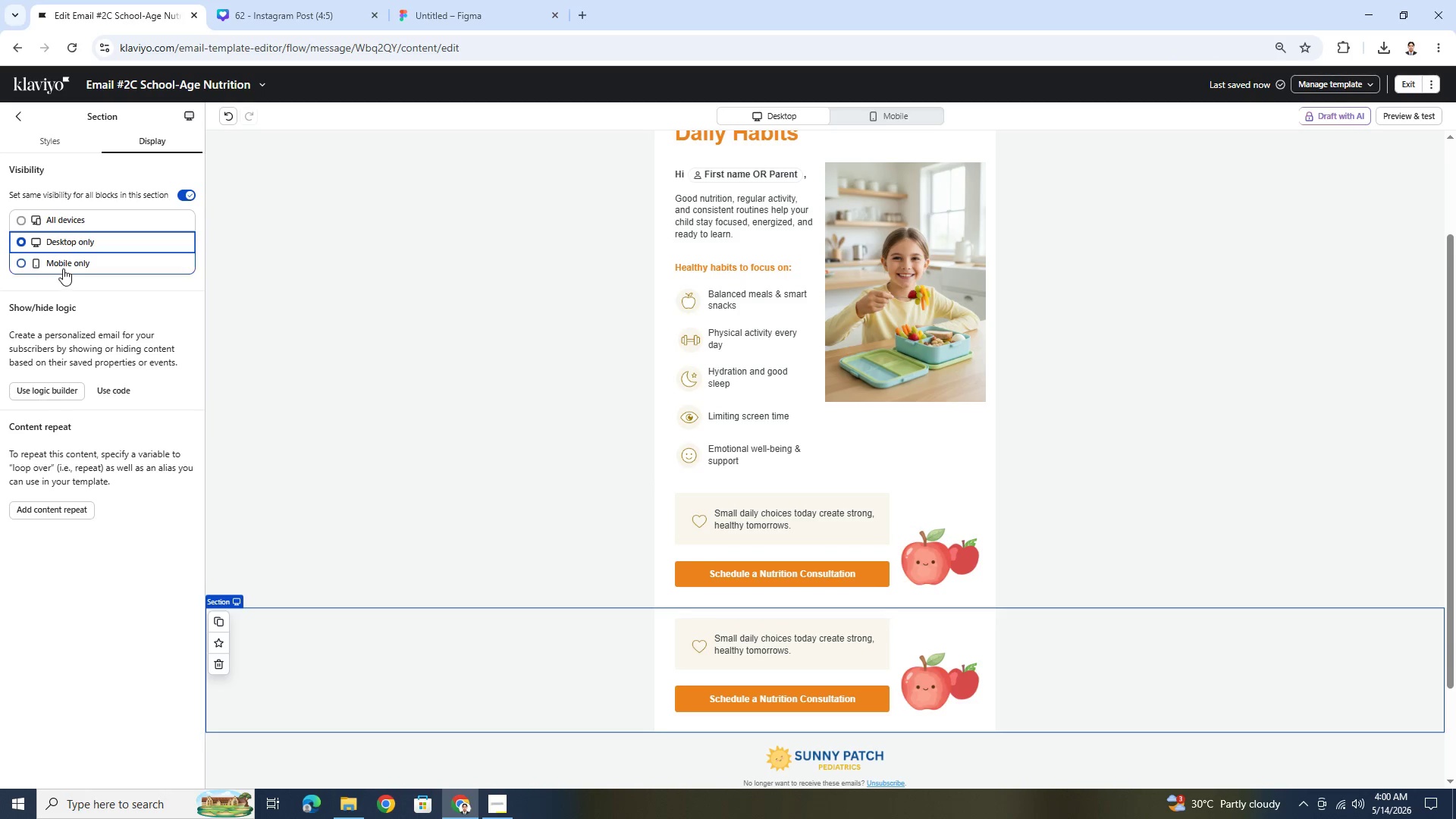 
left_click([63, 262])
 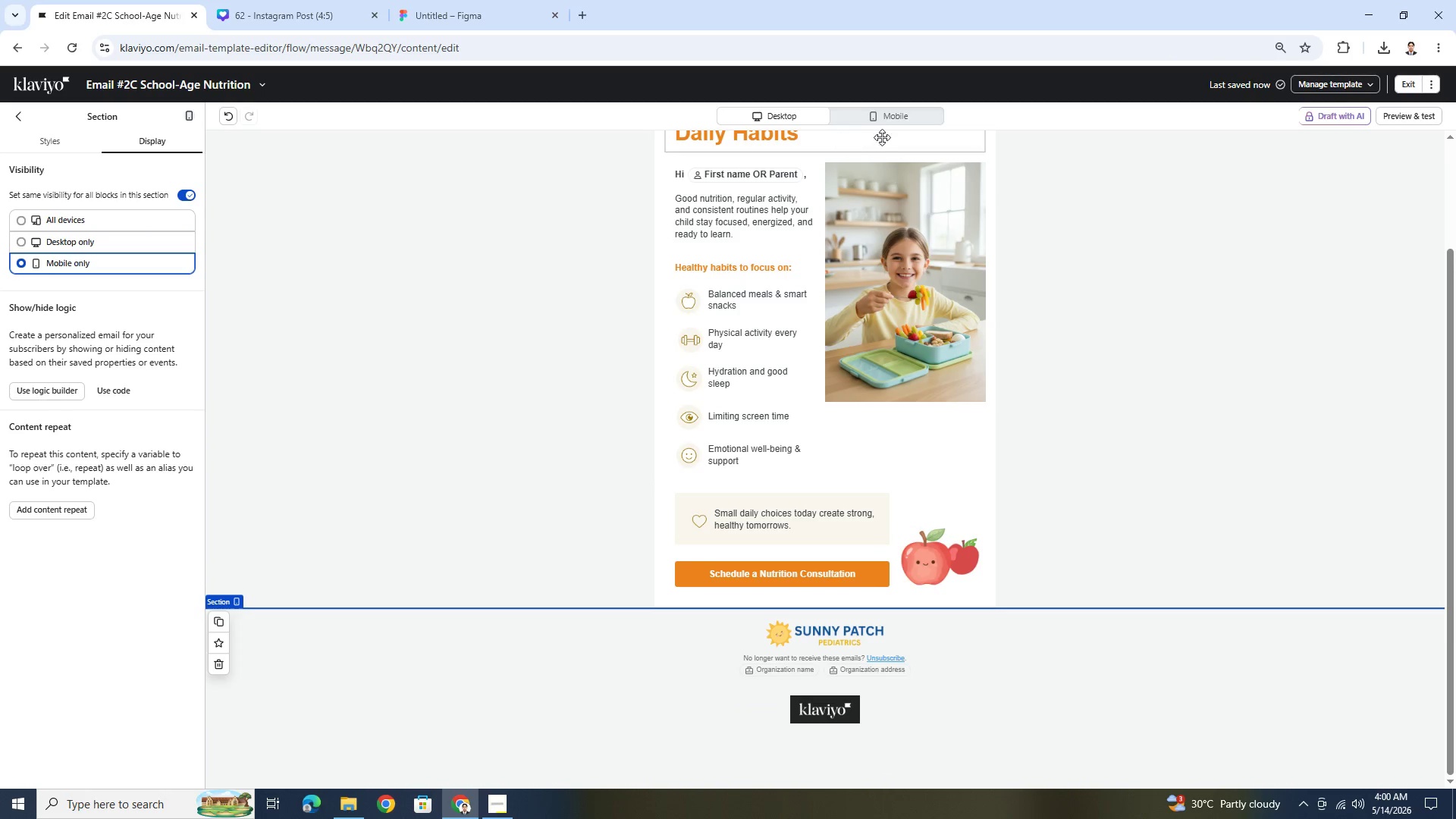 
left_click([894, 114])
 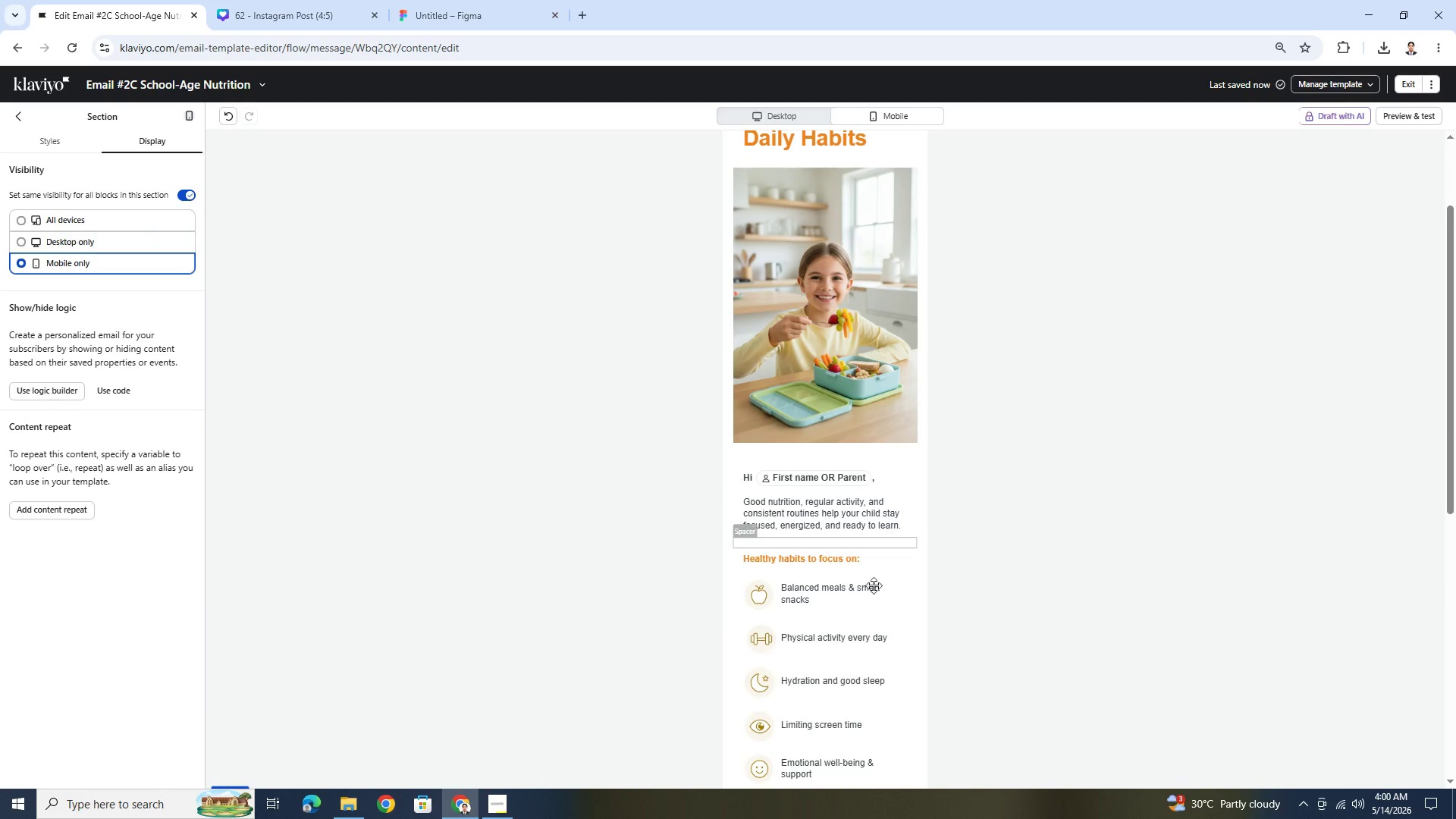 
scroll: coordinate [847, 632], scroll_direction: down, amount: 5.0
 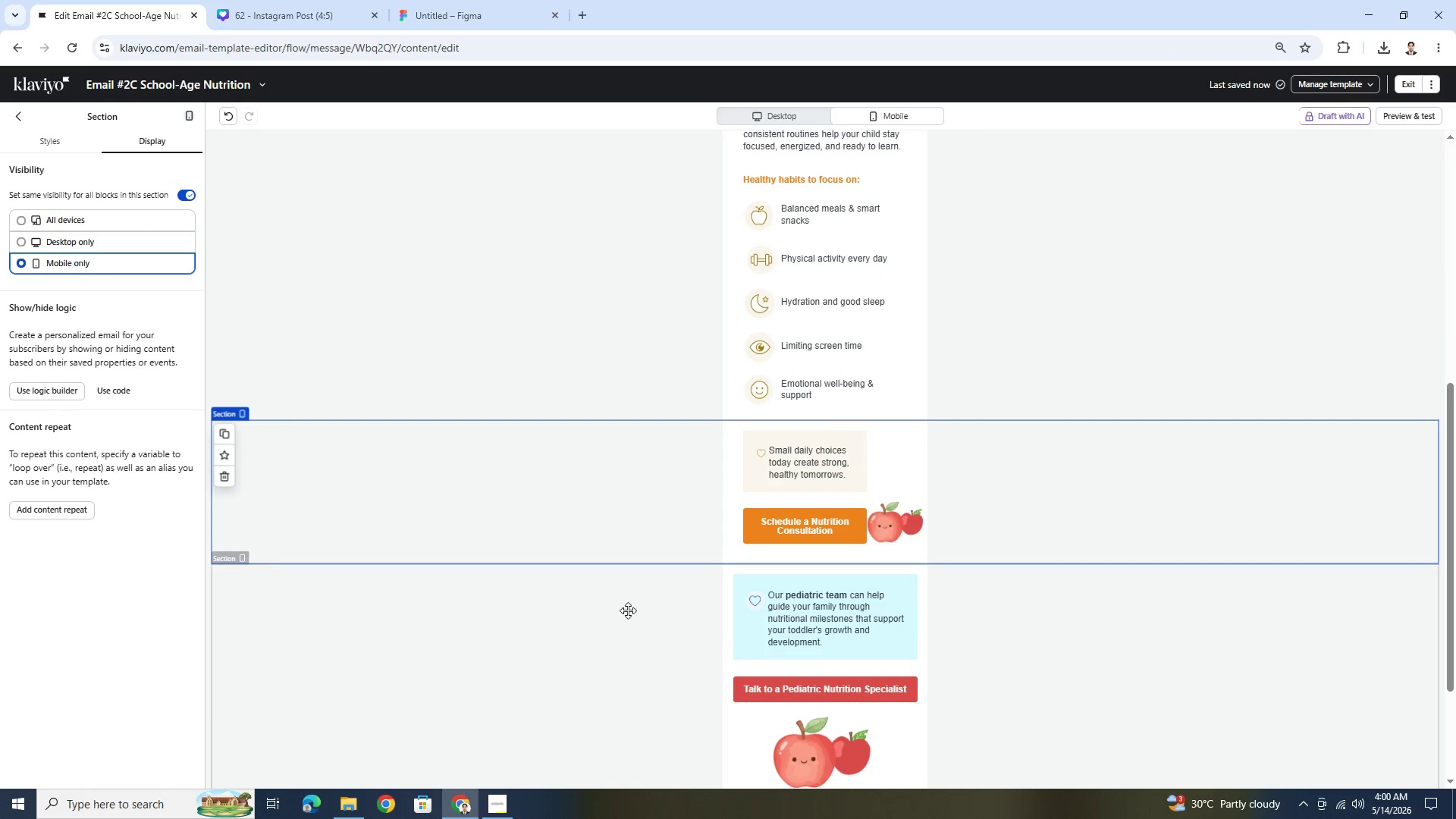 
left_click([628, 632])
 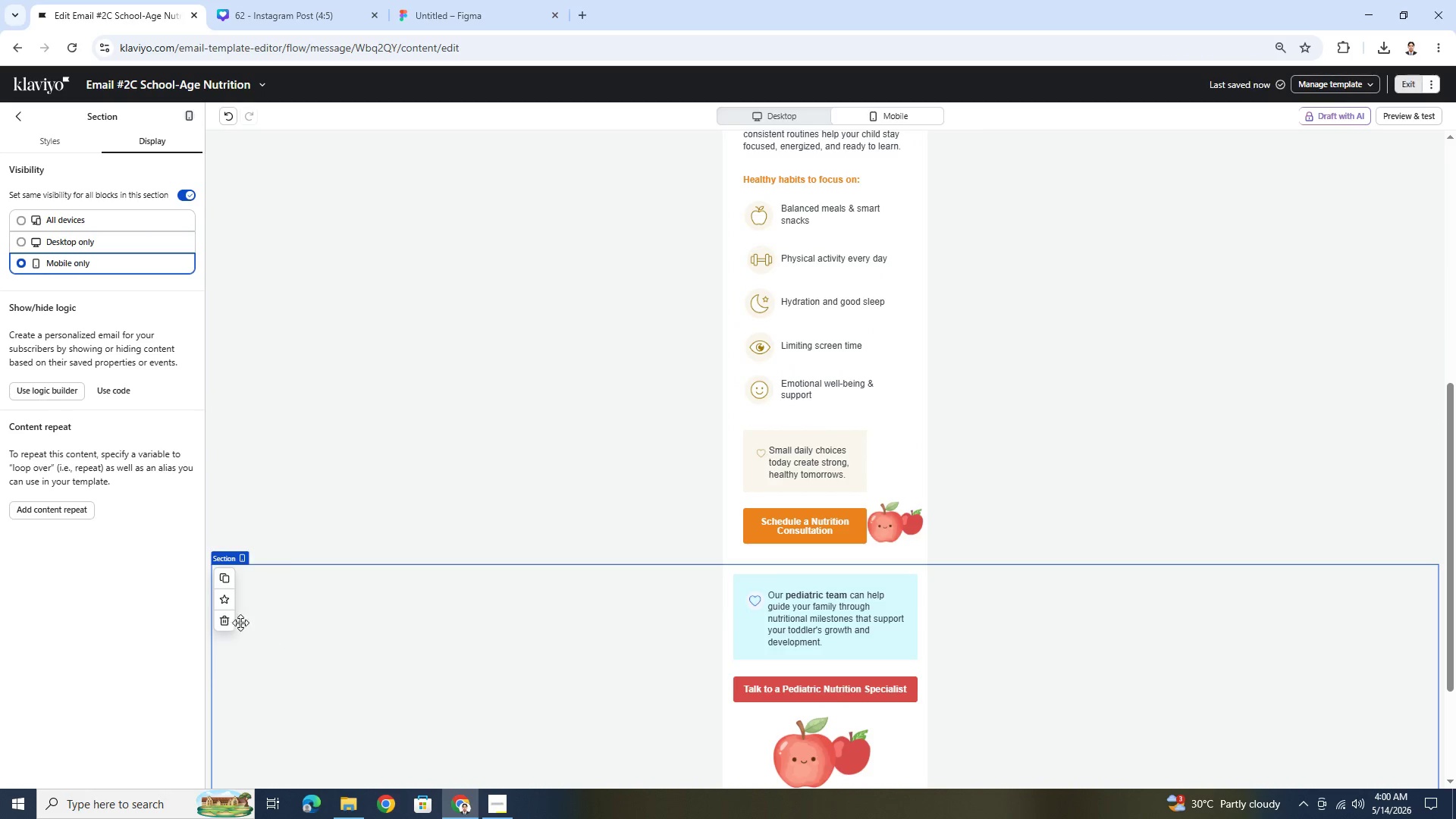 
left_click([223, 619])
 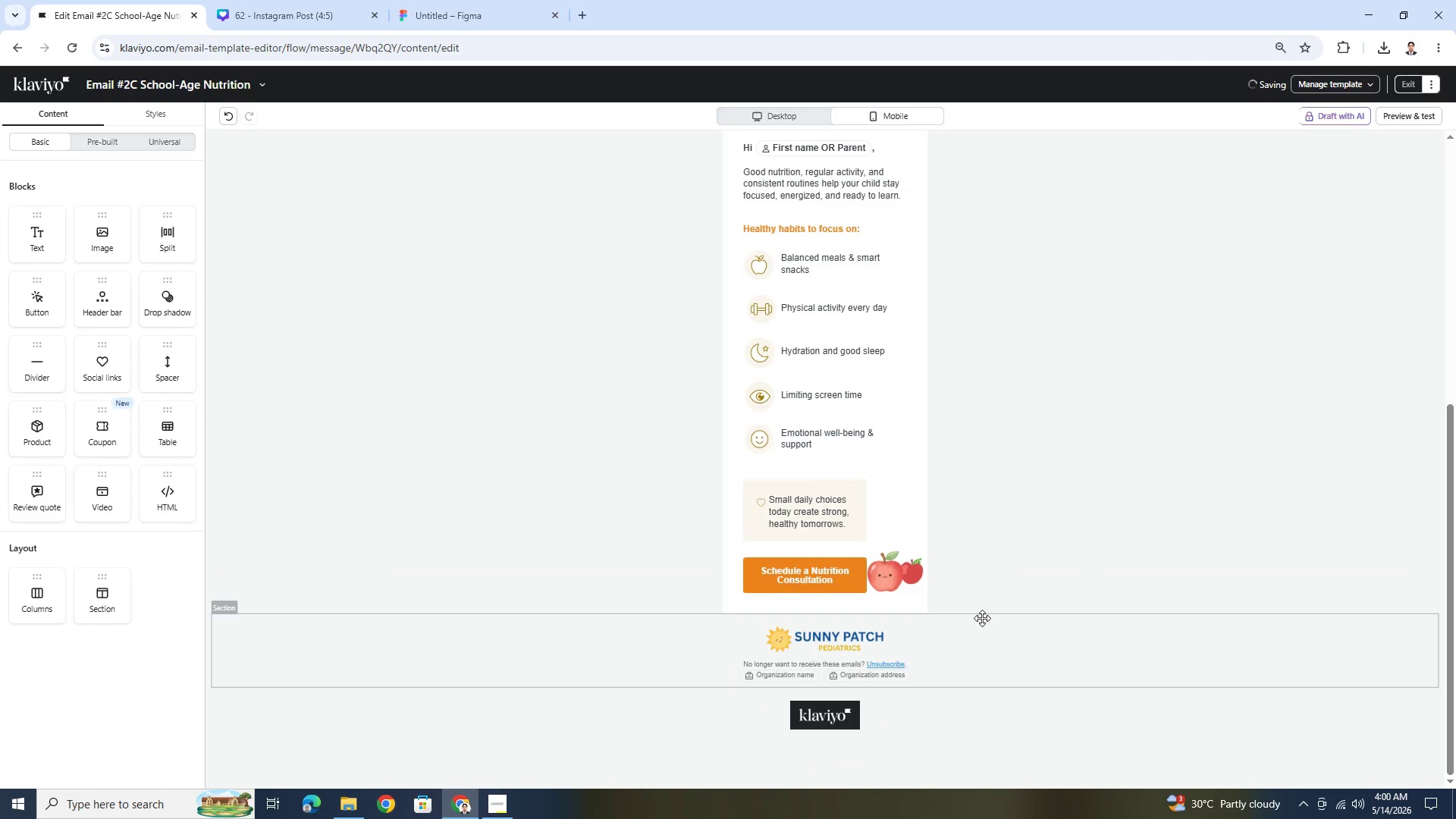 
scroll: coordinate [983, 618], scroll_direction: down, amount: 1.0
 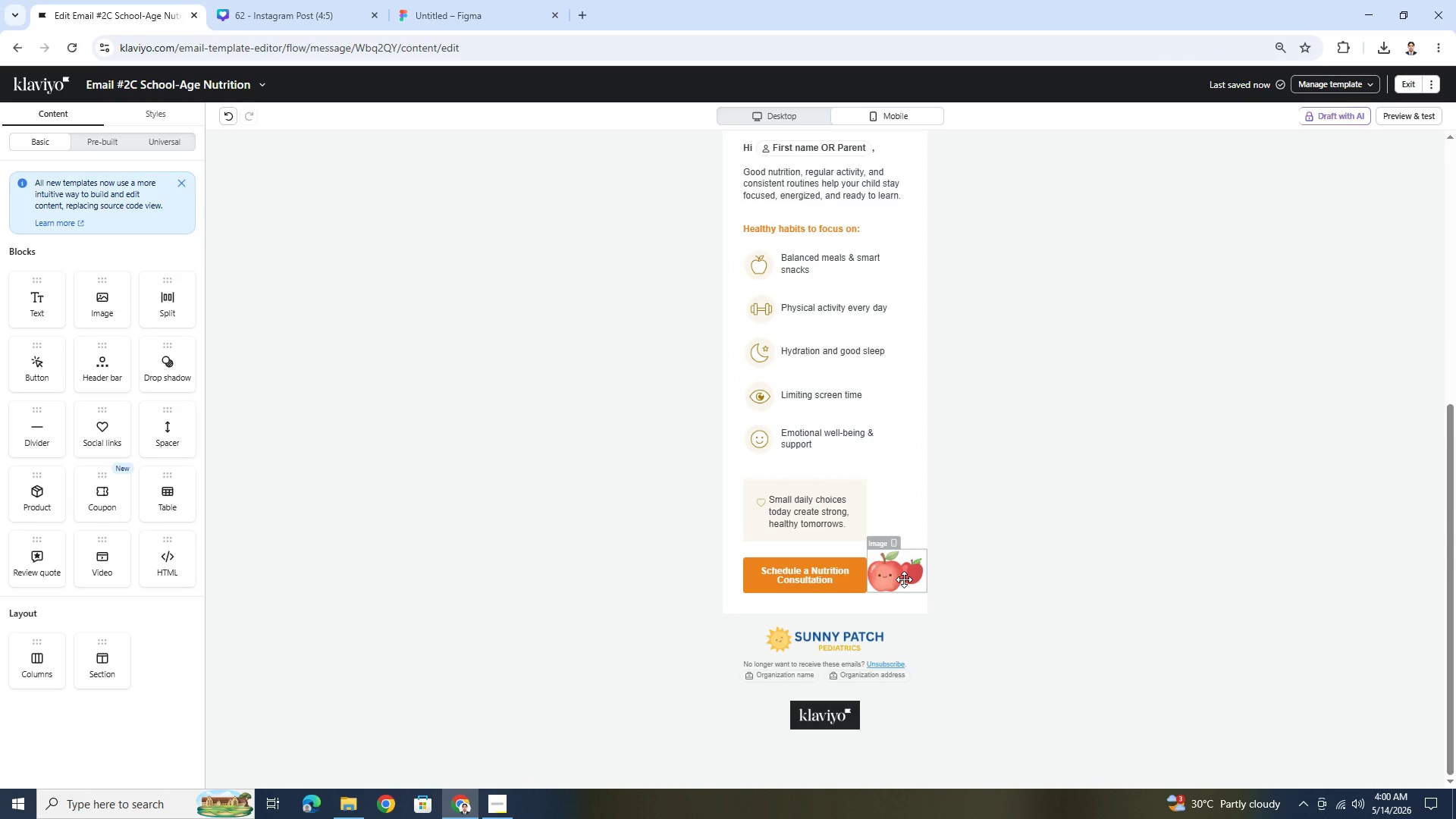 
left_click([904, 579])
 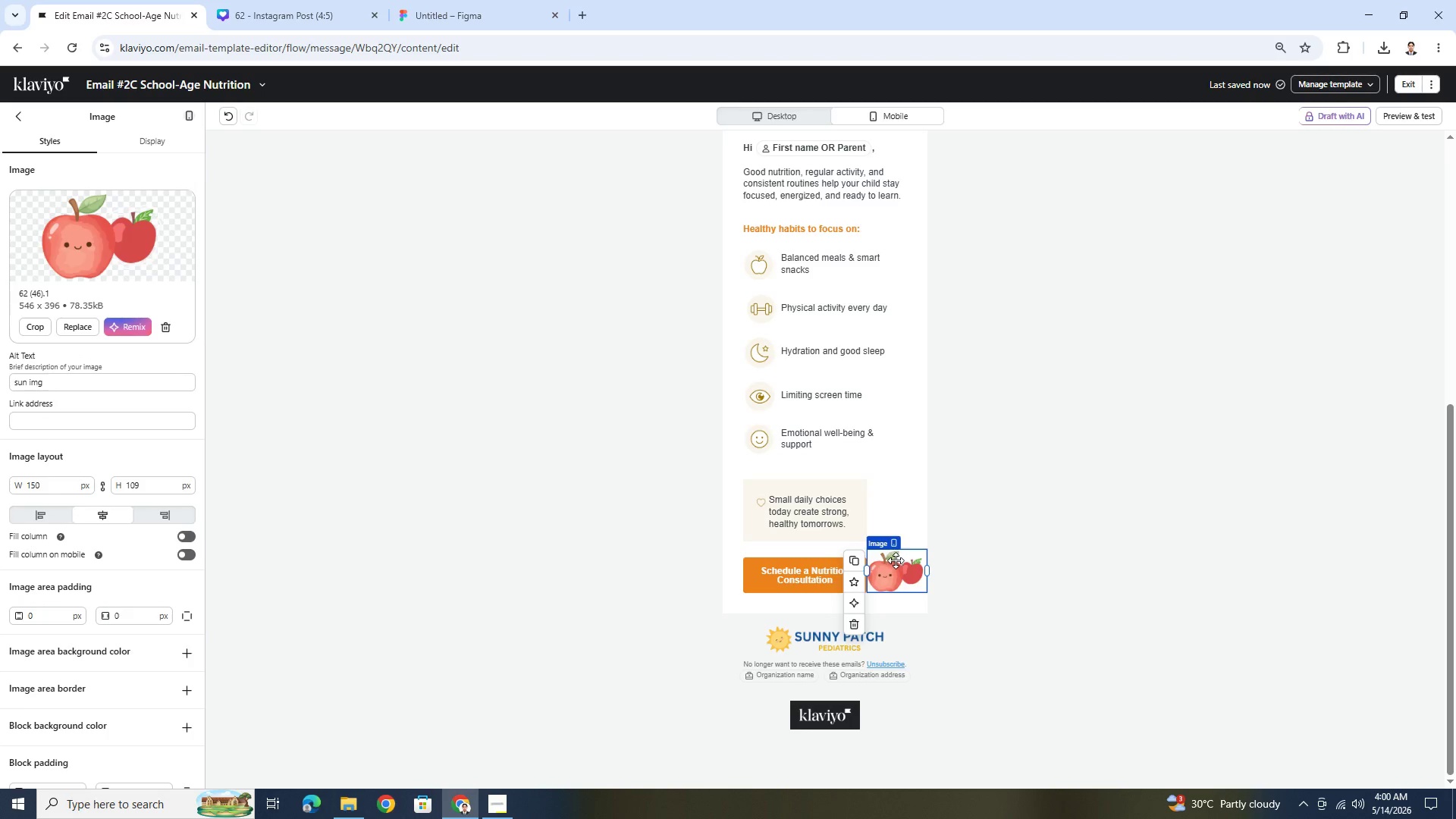 
left_click([478, 507])
 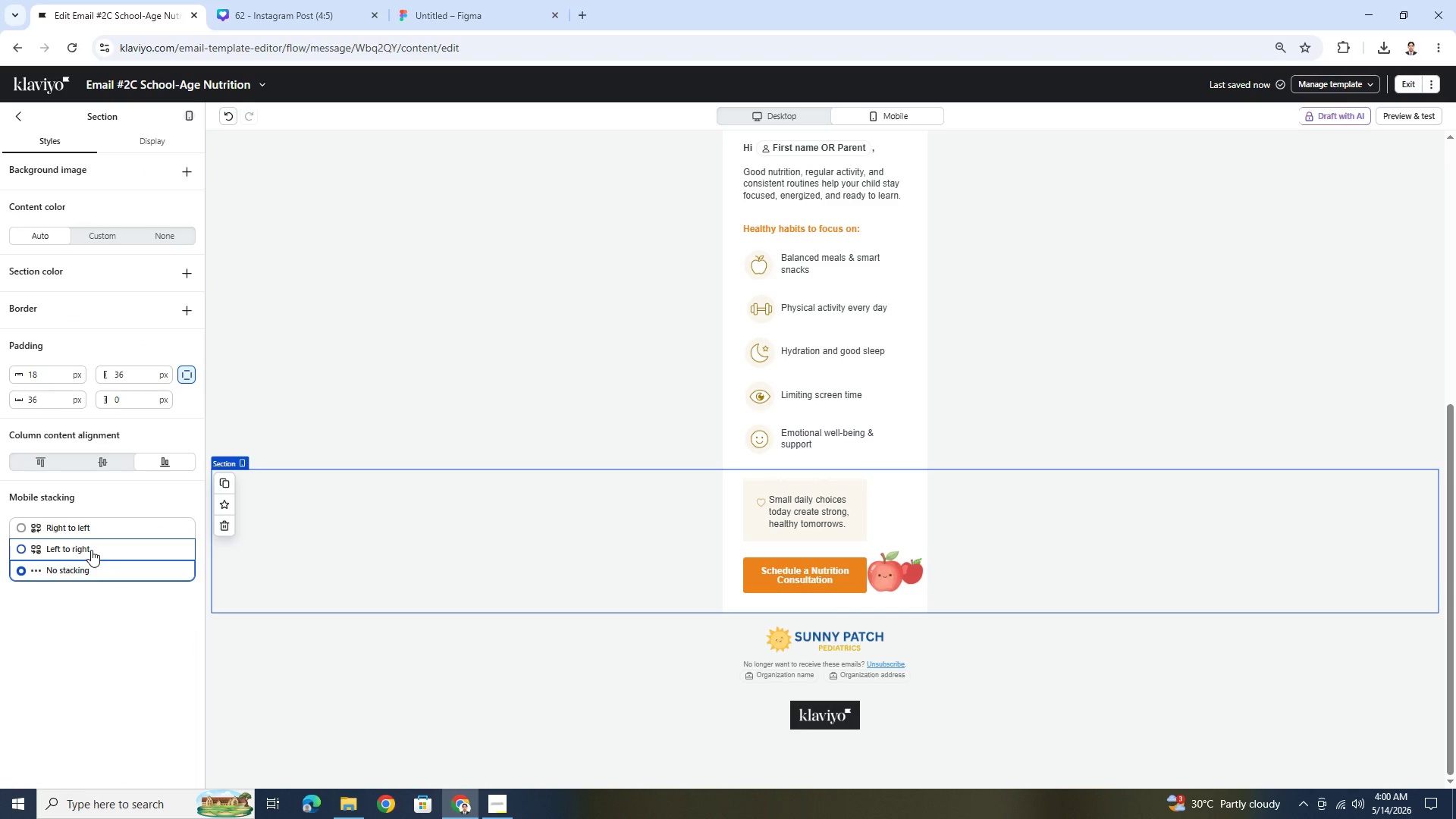 
left_click([104, 532])
 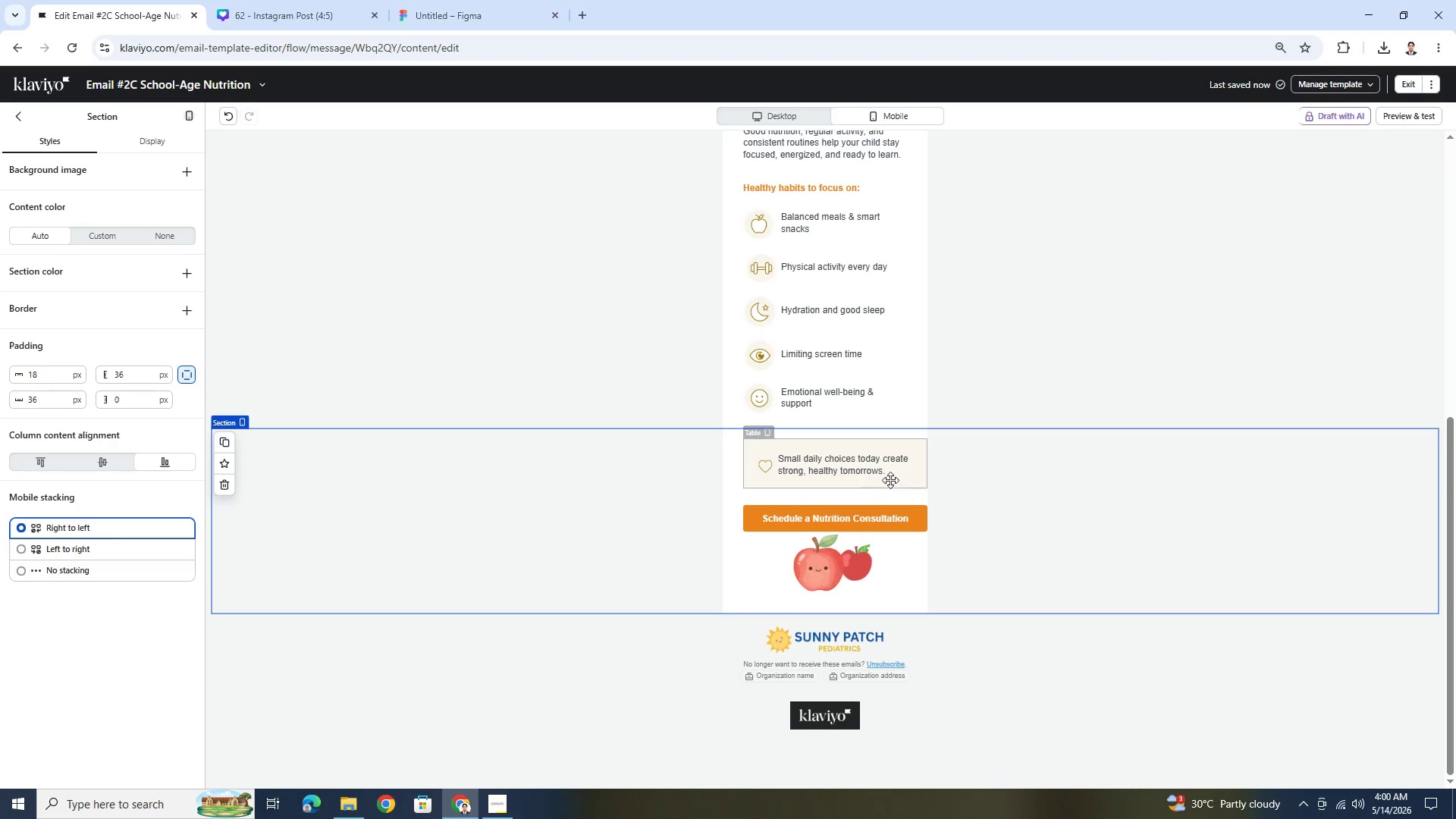 
left_click([550, 469])
 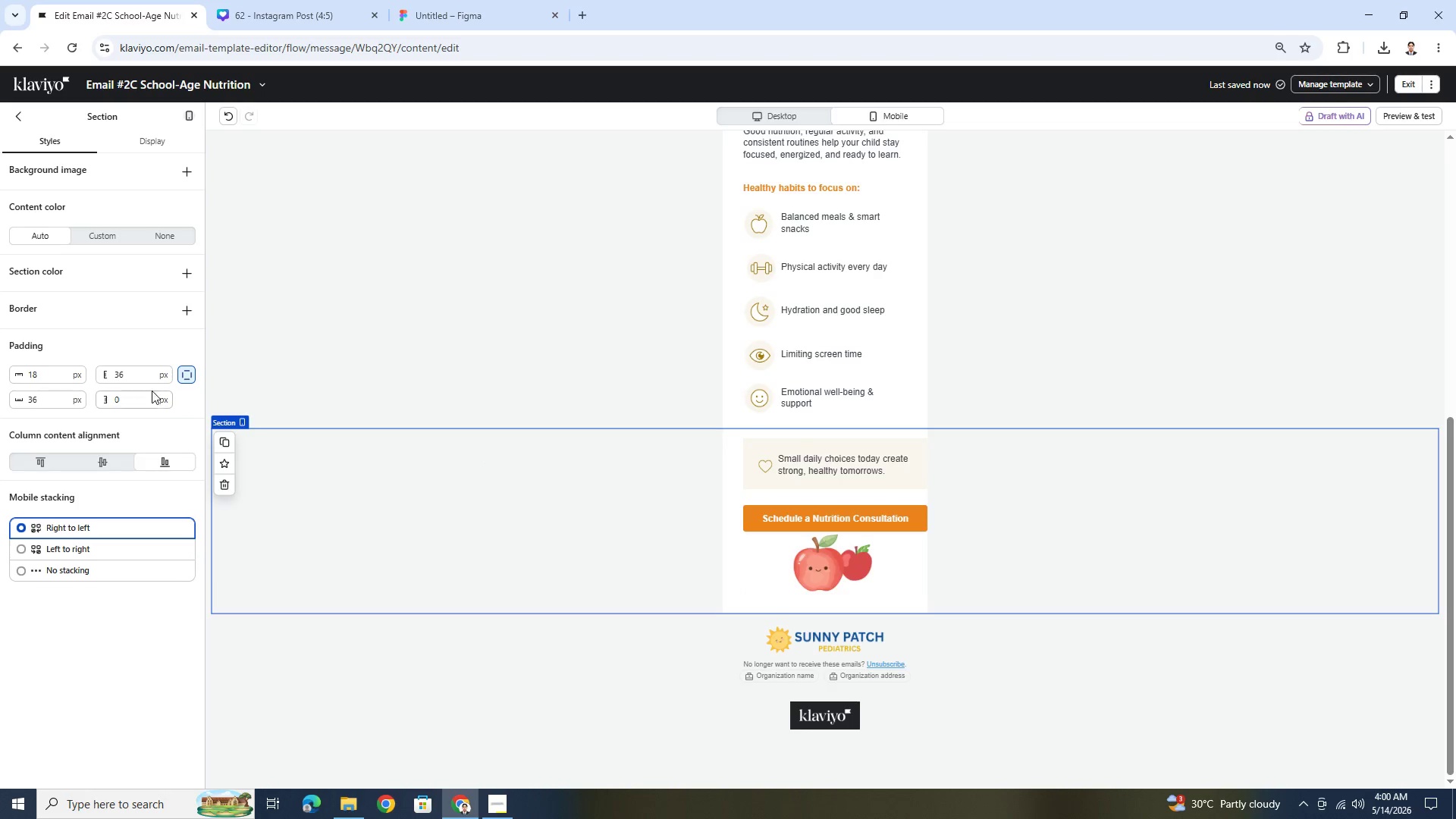 
double_click([143, 398])
 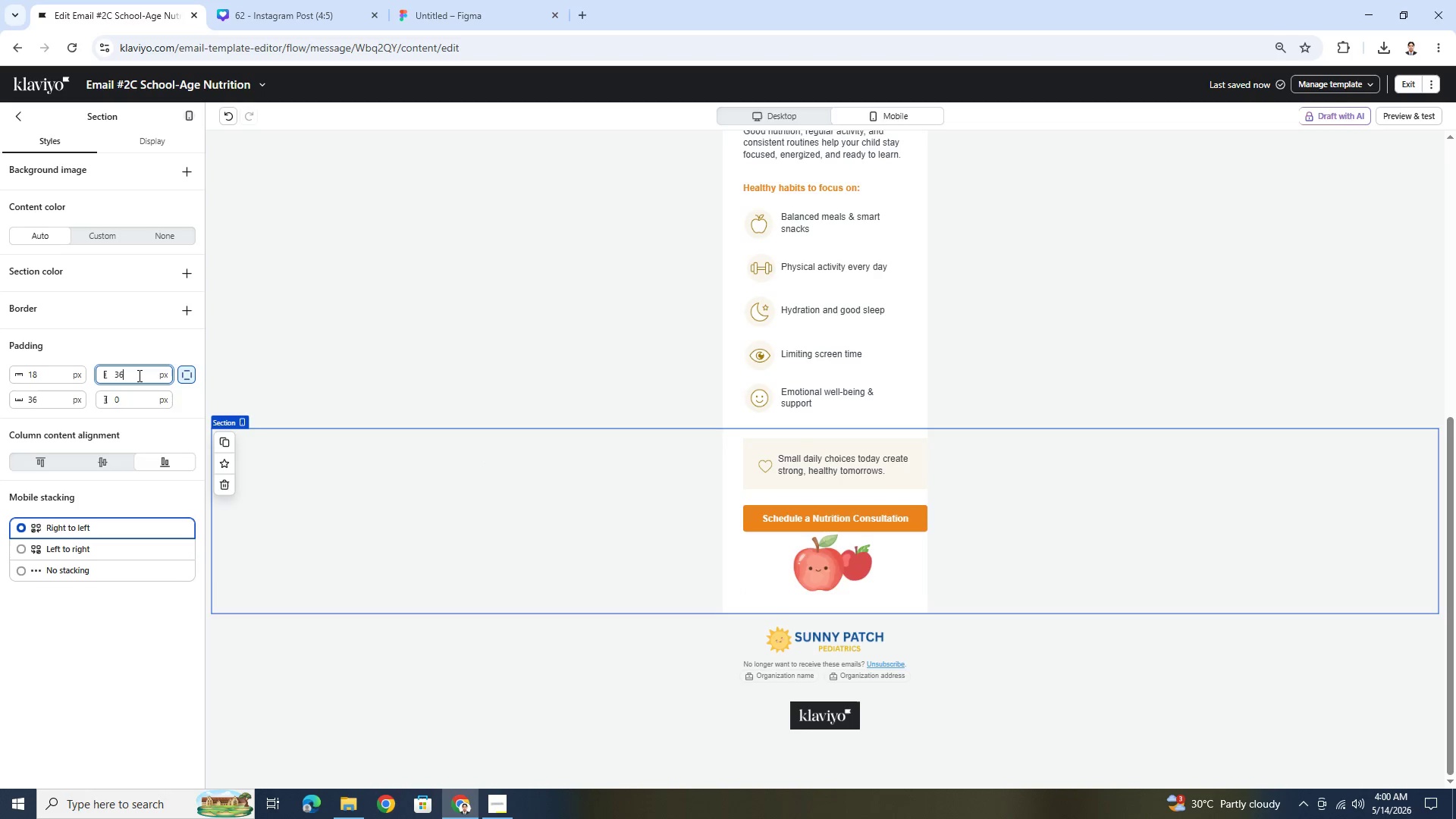 
double_click([138, 375])
 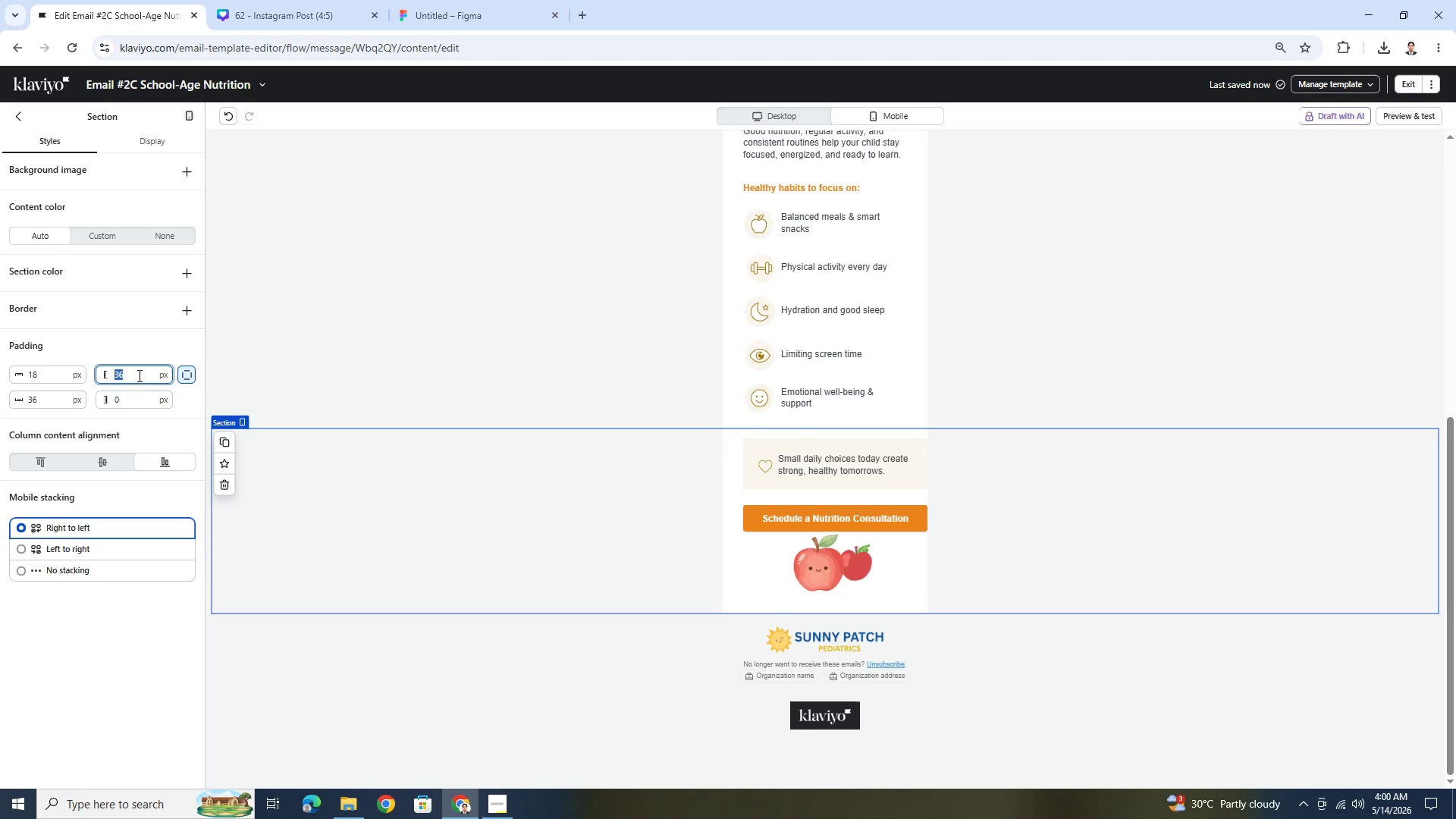 
key(Numpad1)
 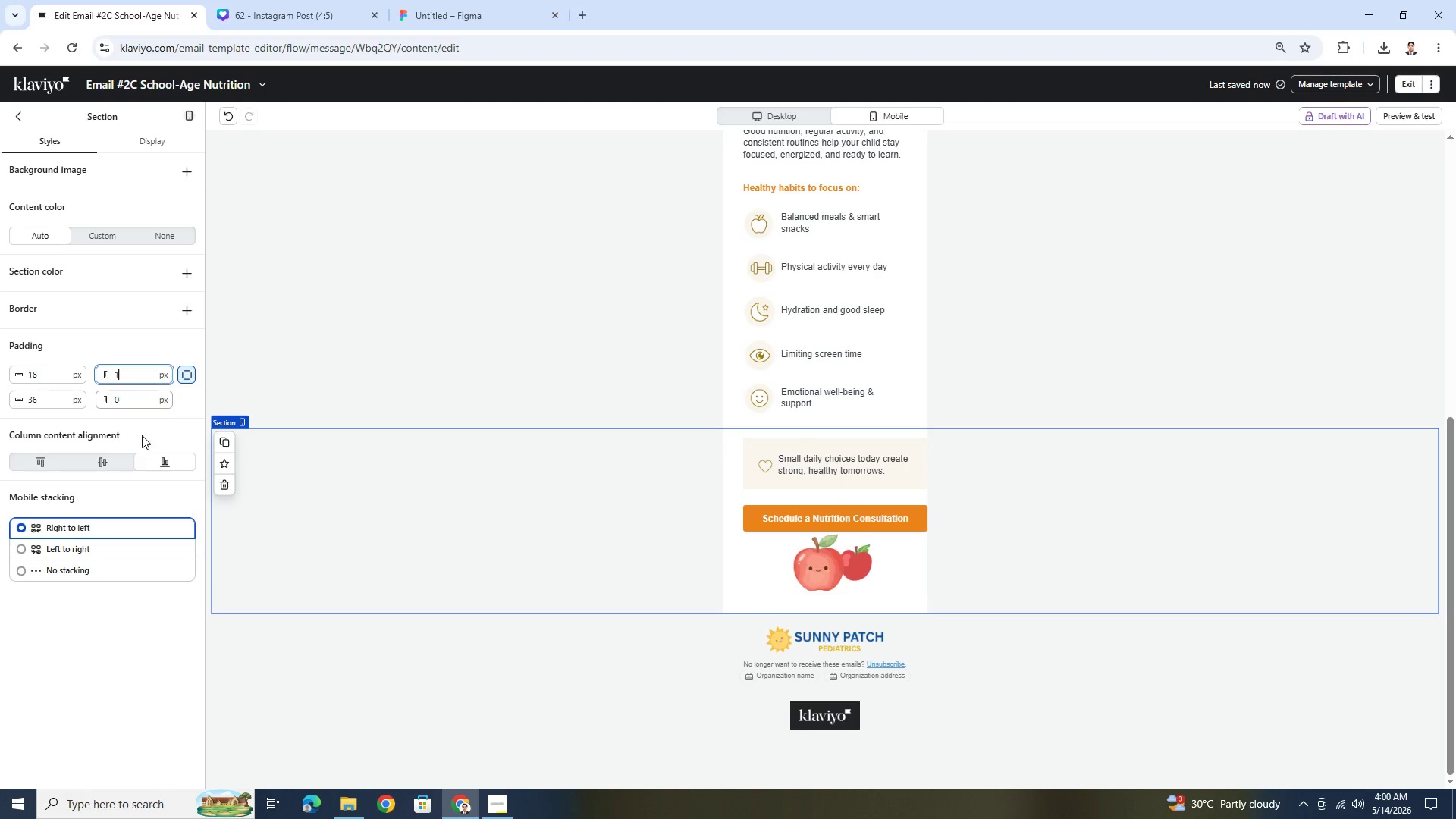 
key(Numpad8)
 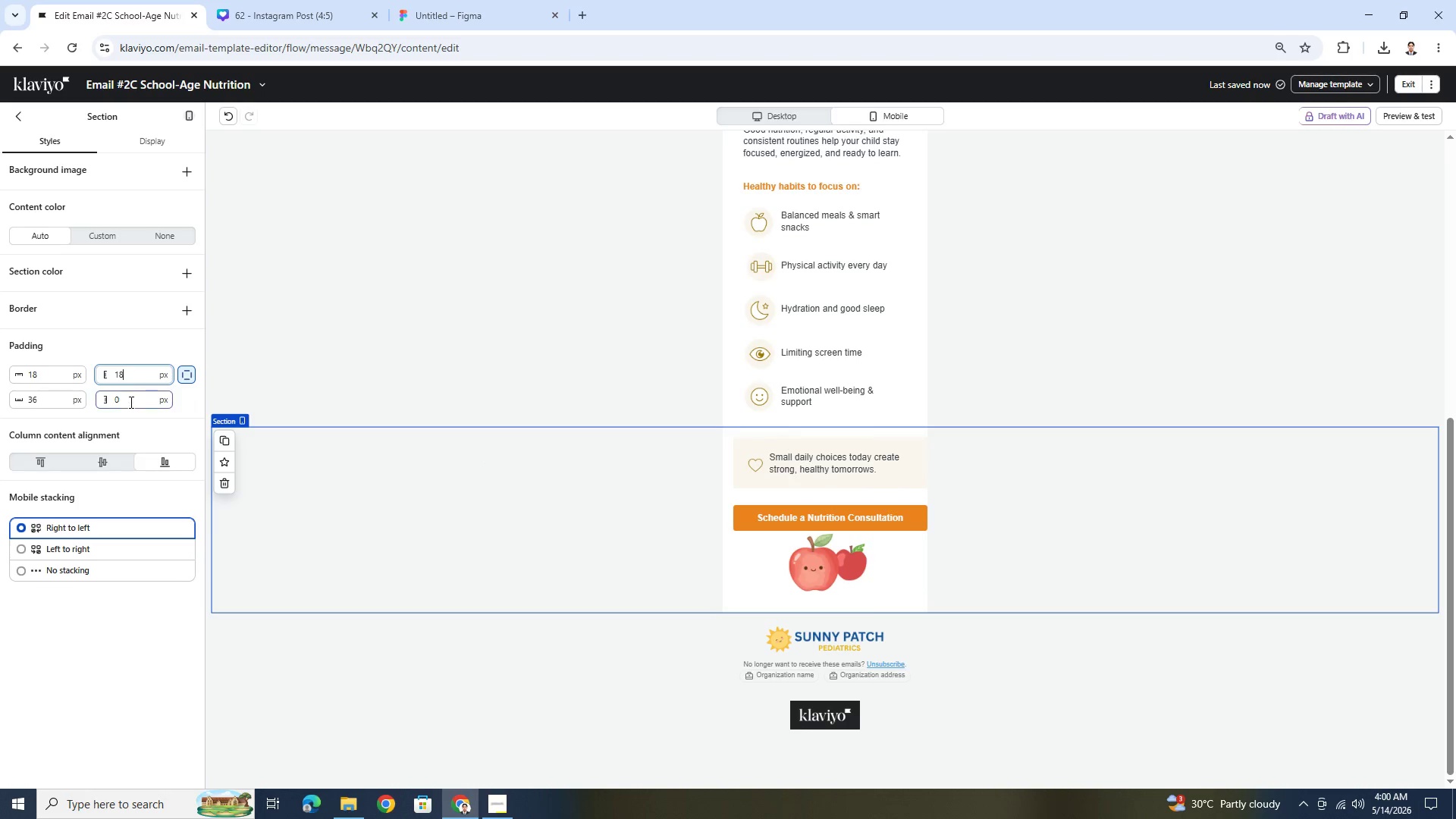 
double_click([130, 401])
 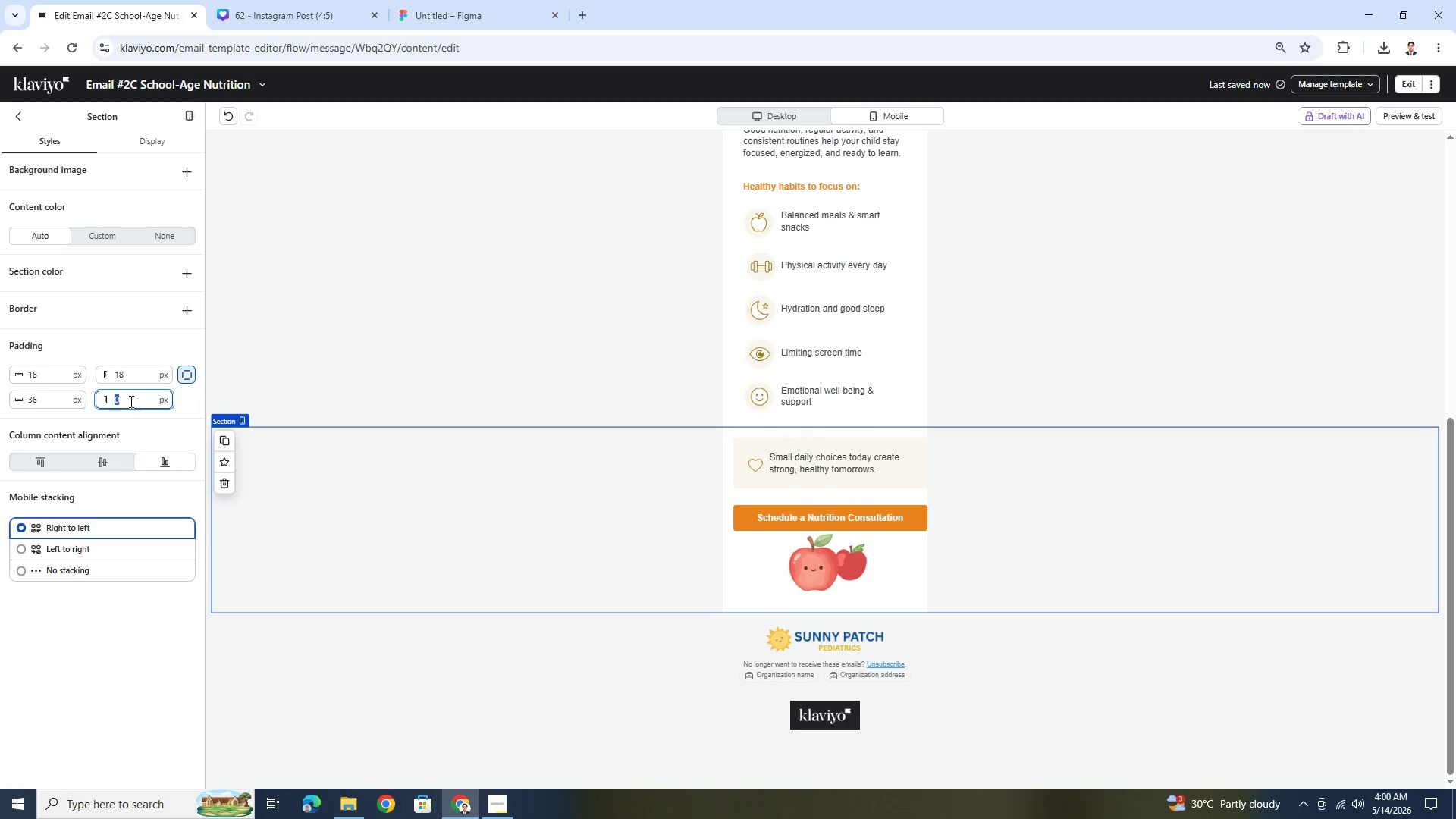 
key(Numpad1)
 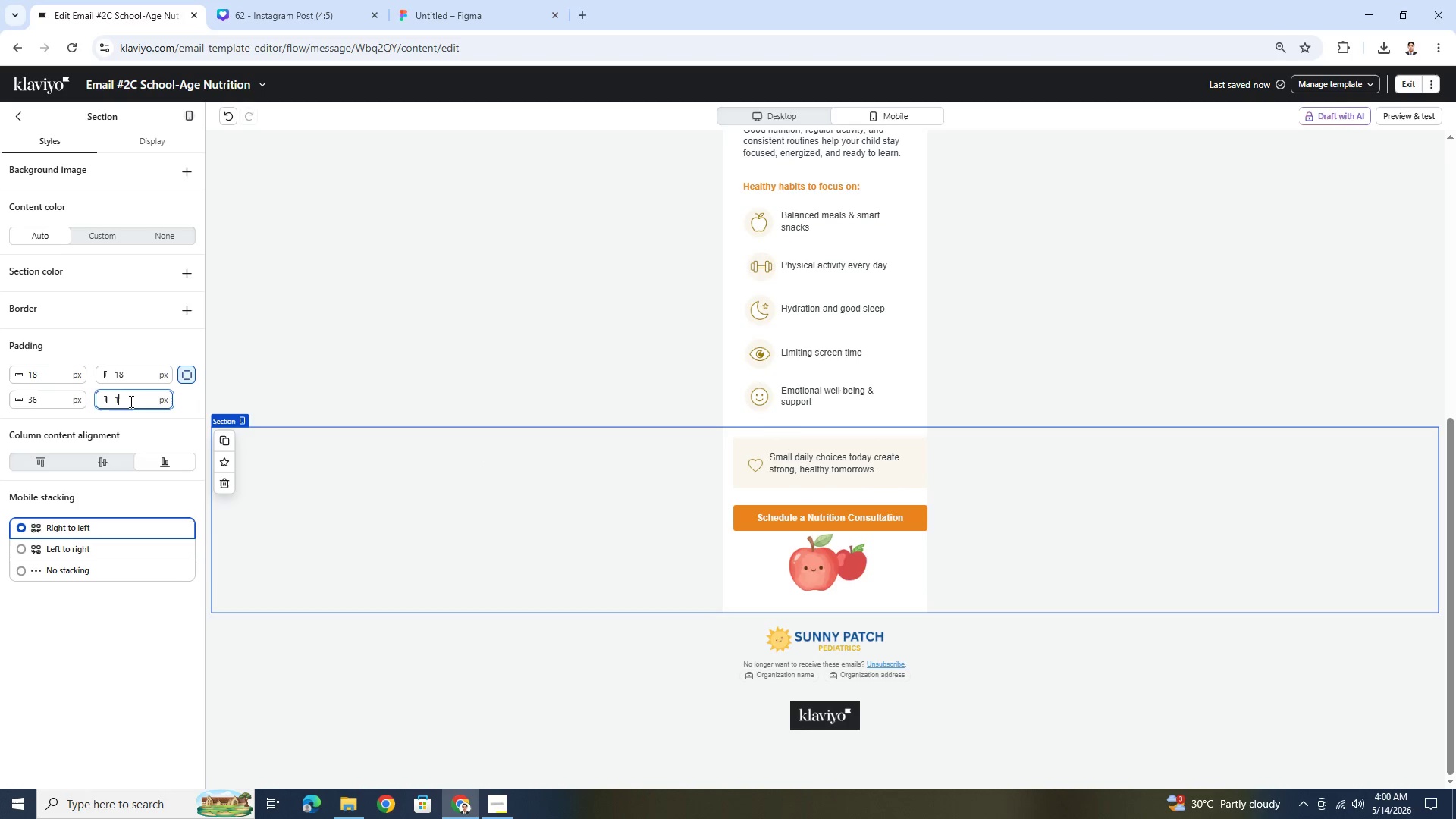 
key(Numpad8)
 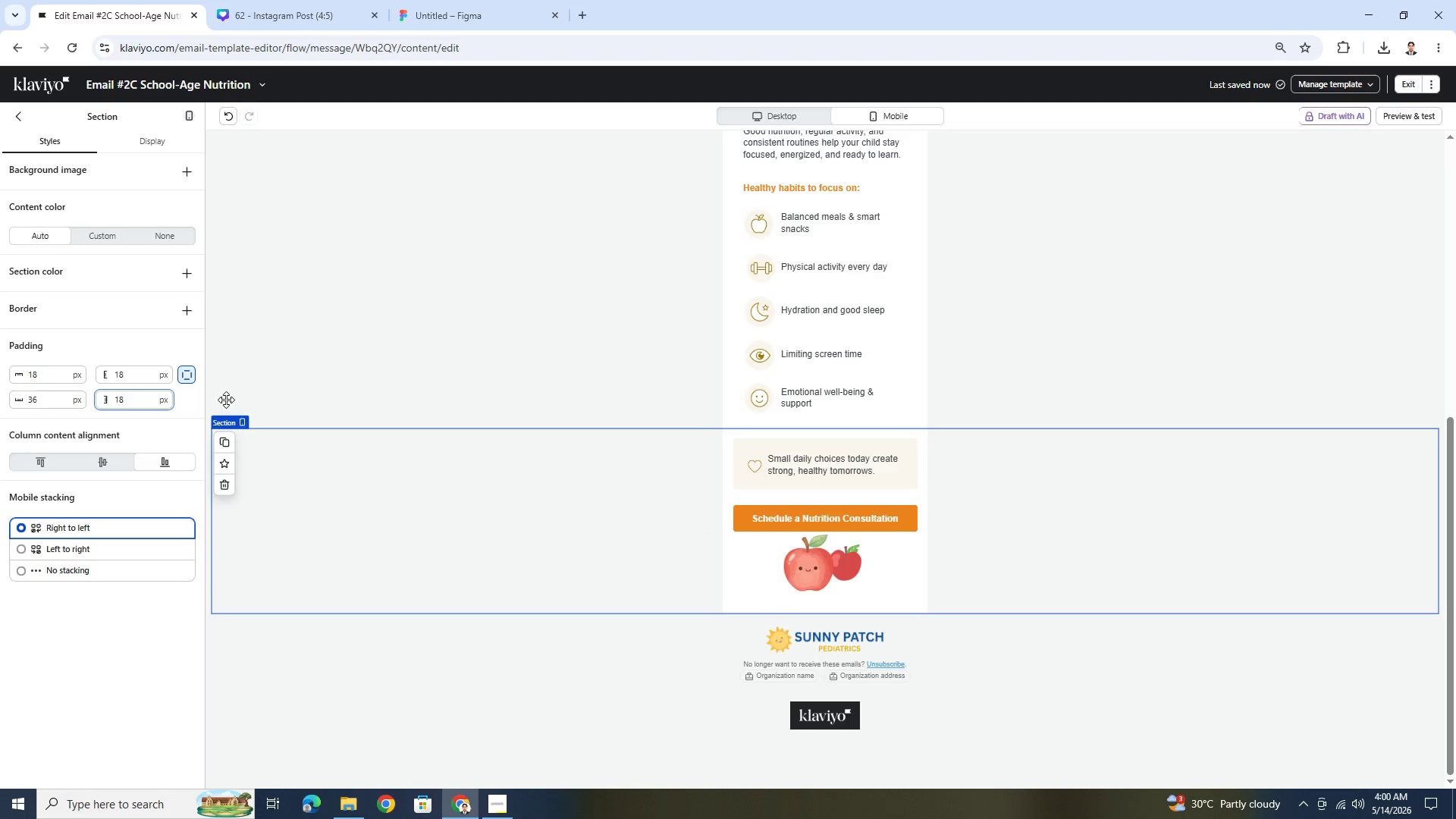 
left_click([25, 117])
 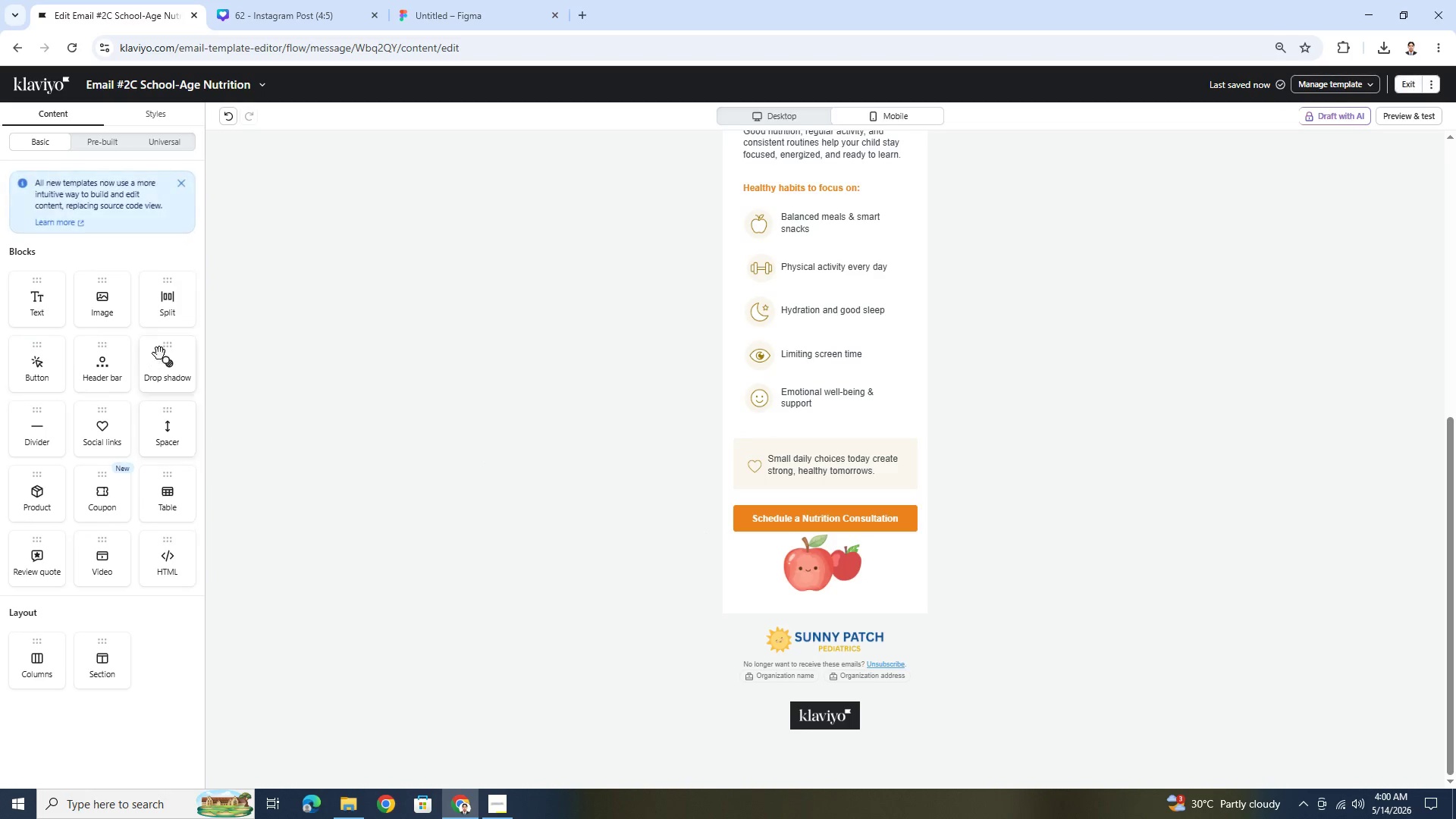 
left_click_drag(start_coordinate=[176, 435], to_coordinate=[835, 532])
 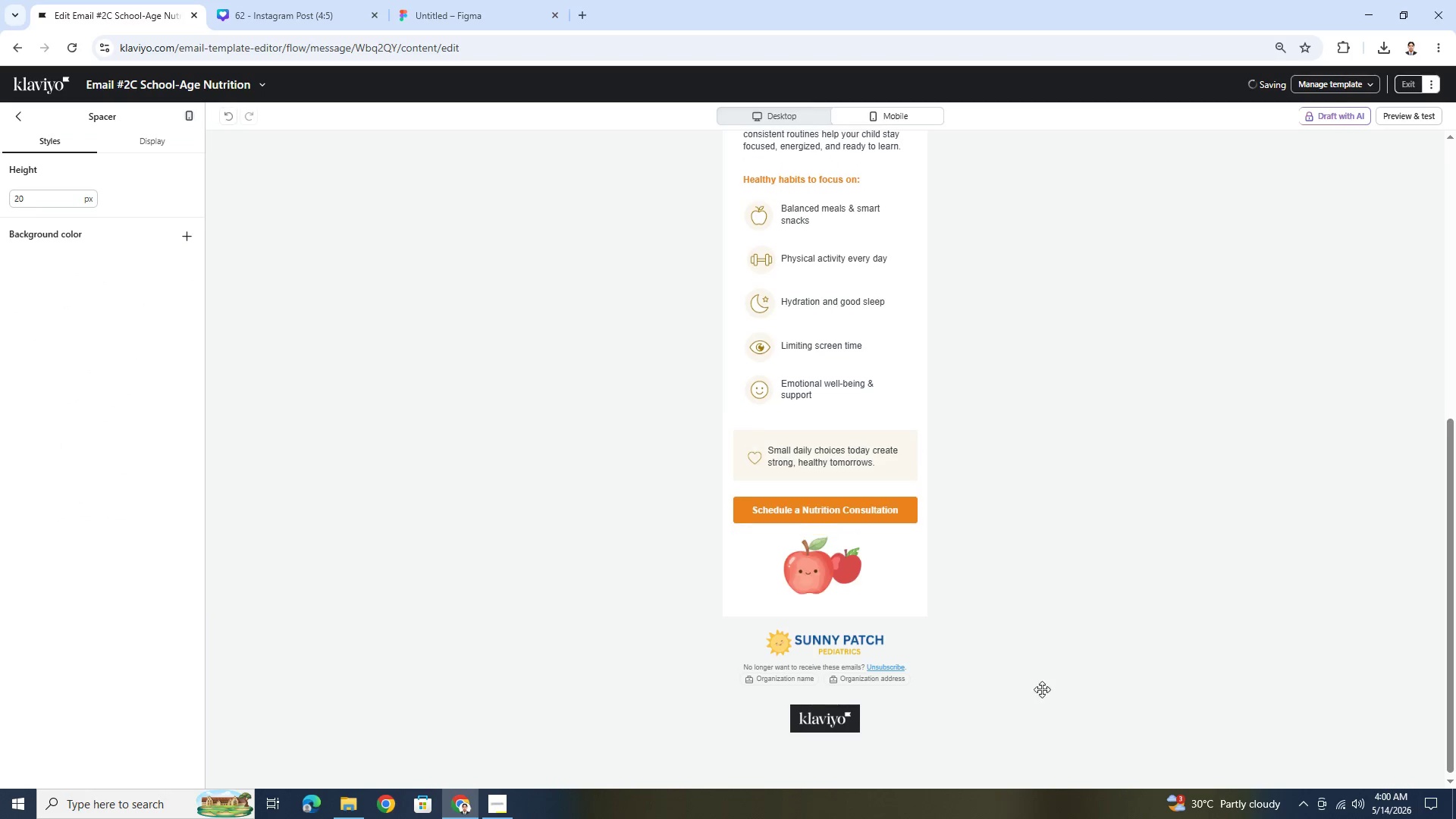 
left_click([1043, 692])
 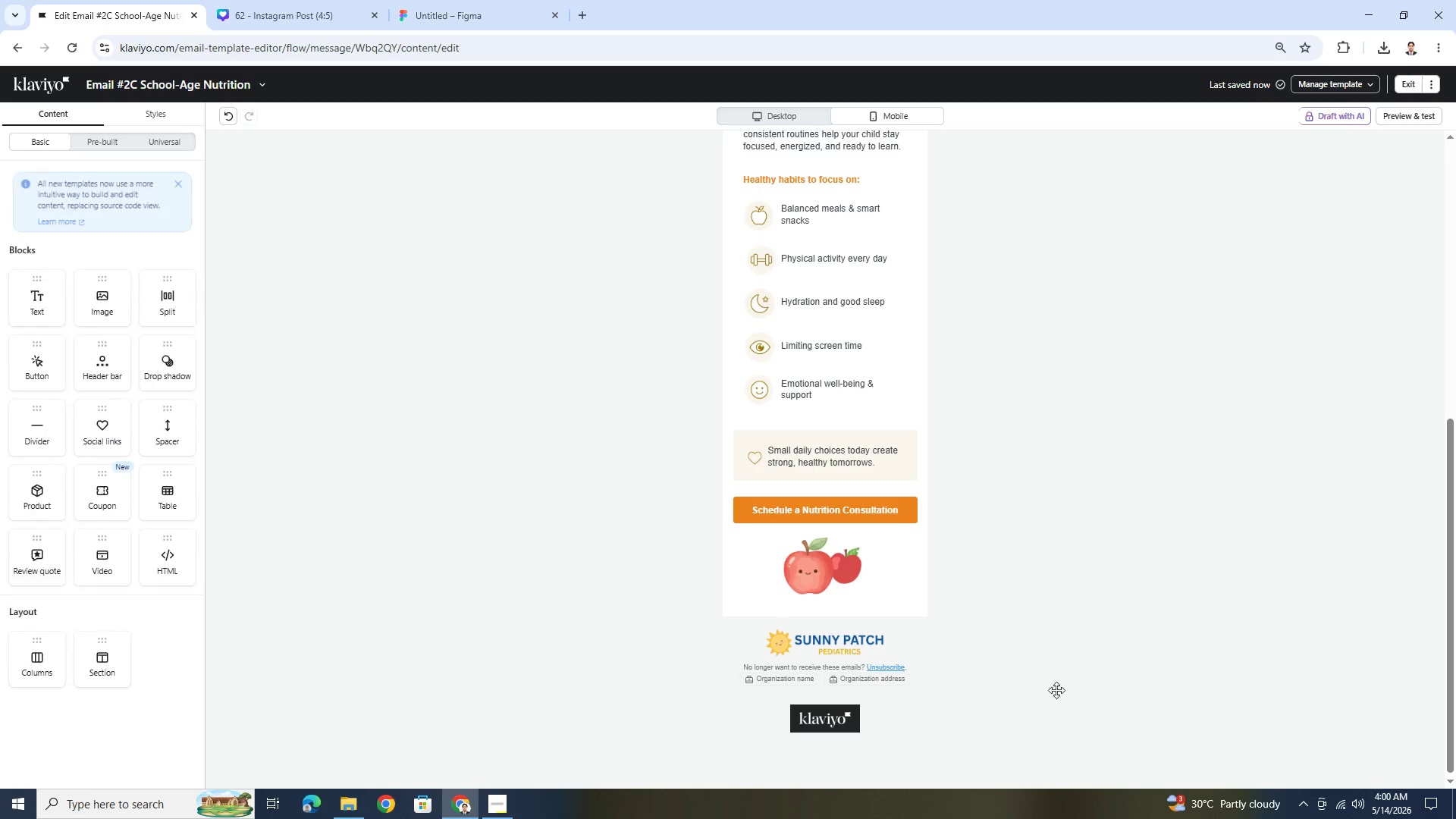 
left_click([1079, 676])
 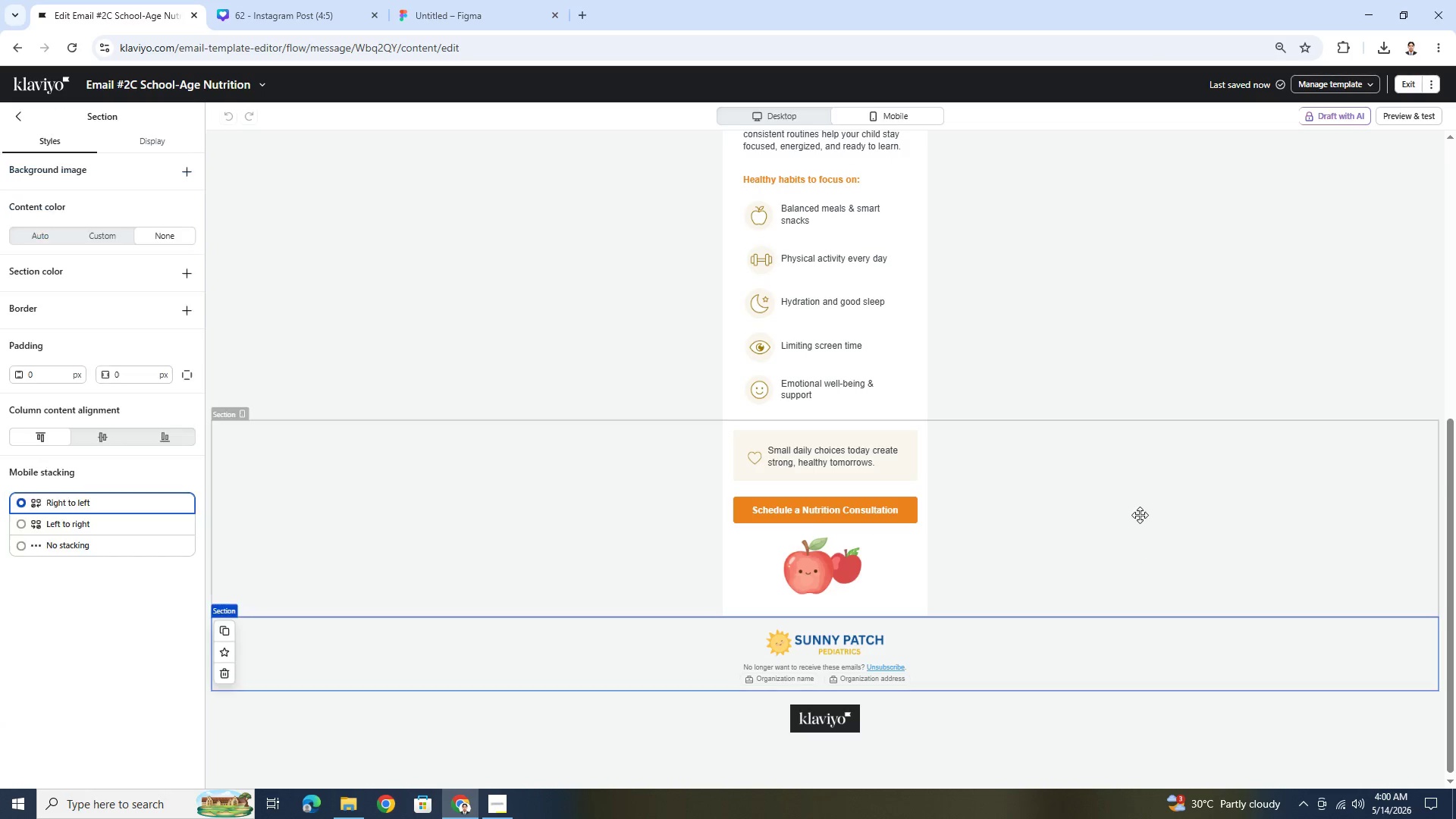 
scroll: coordinate [1142, 511], scroll_direction: up, amount: 2.0
 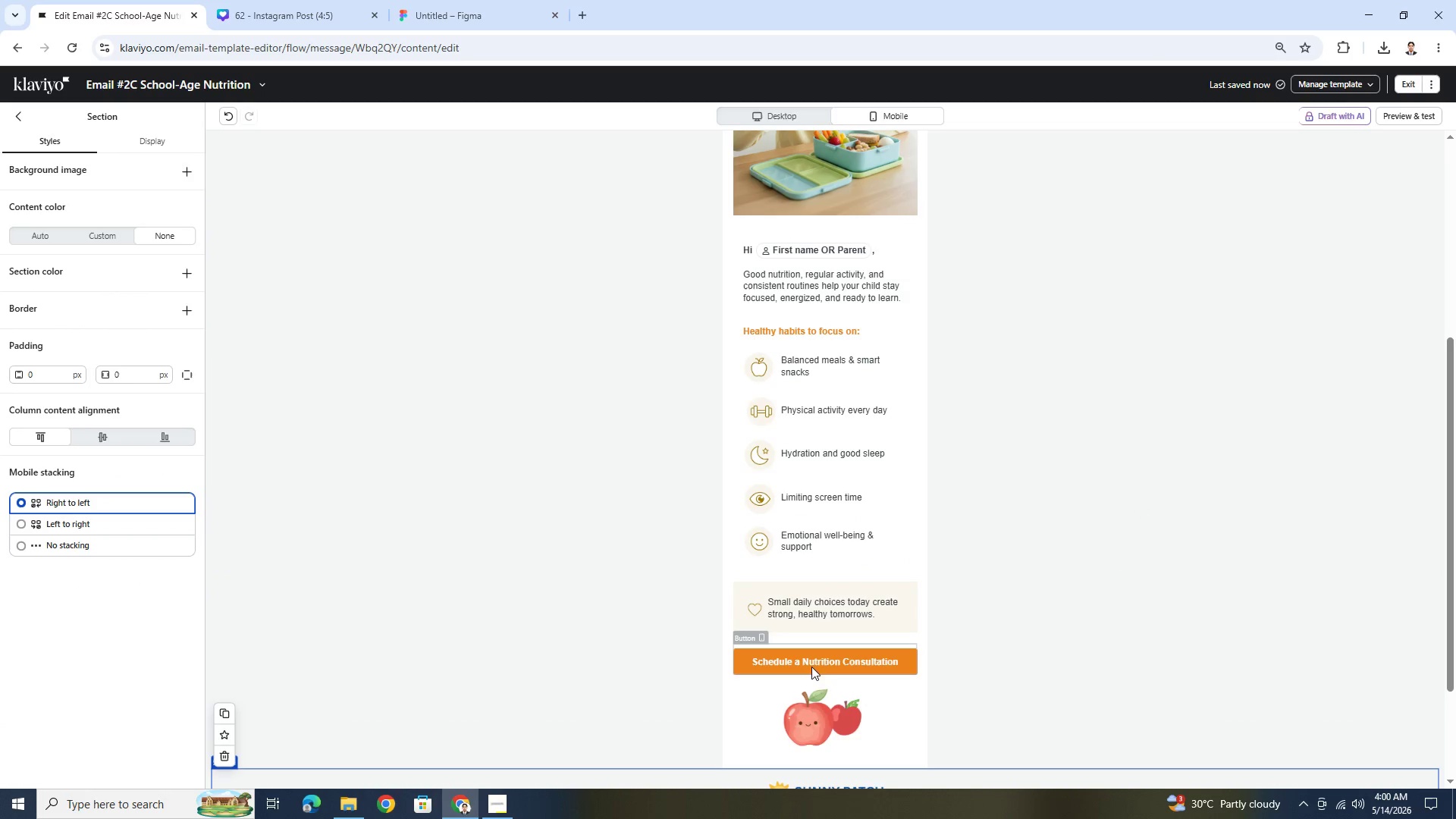 
left_click([825, 673])
 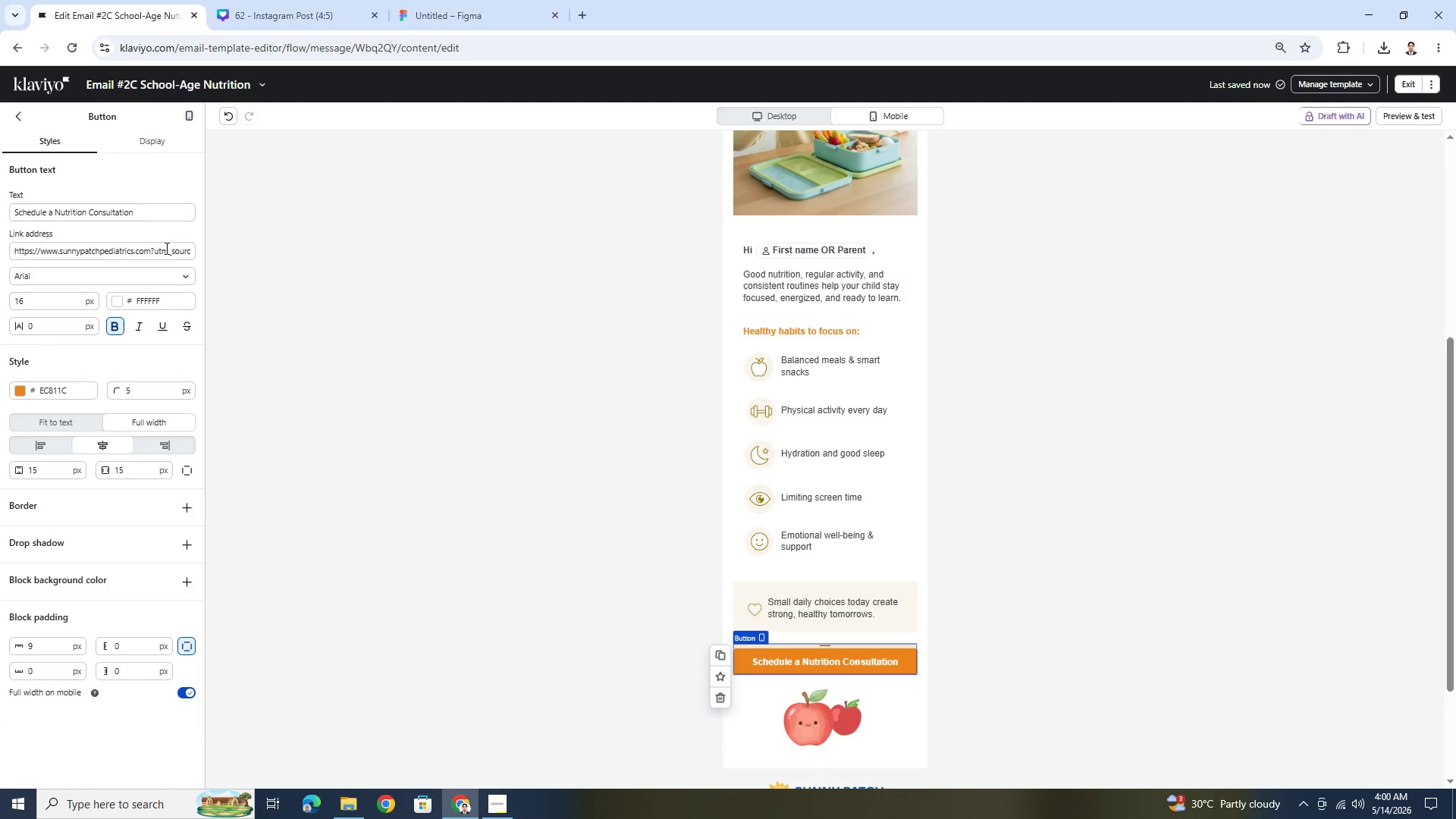 
left_click_drag(start_coordinate=[165, 249], to_coordinate=[708, 347])
 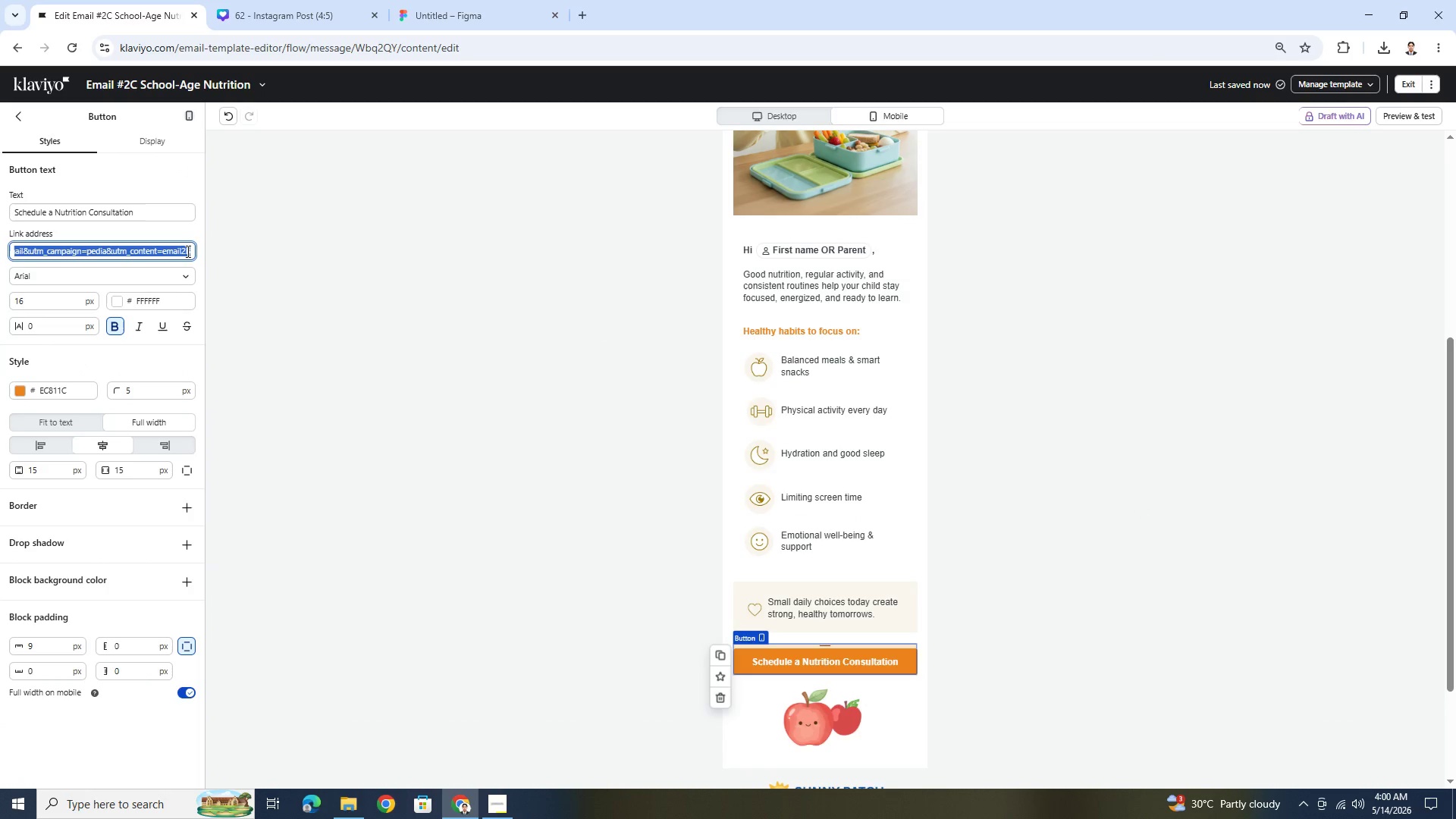 
left_click([188, 251])
 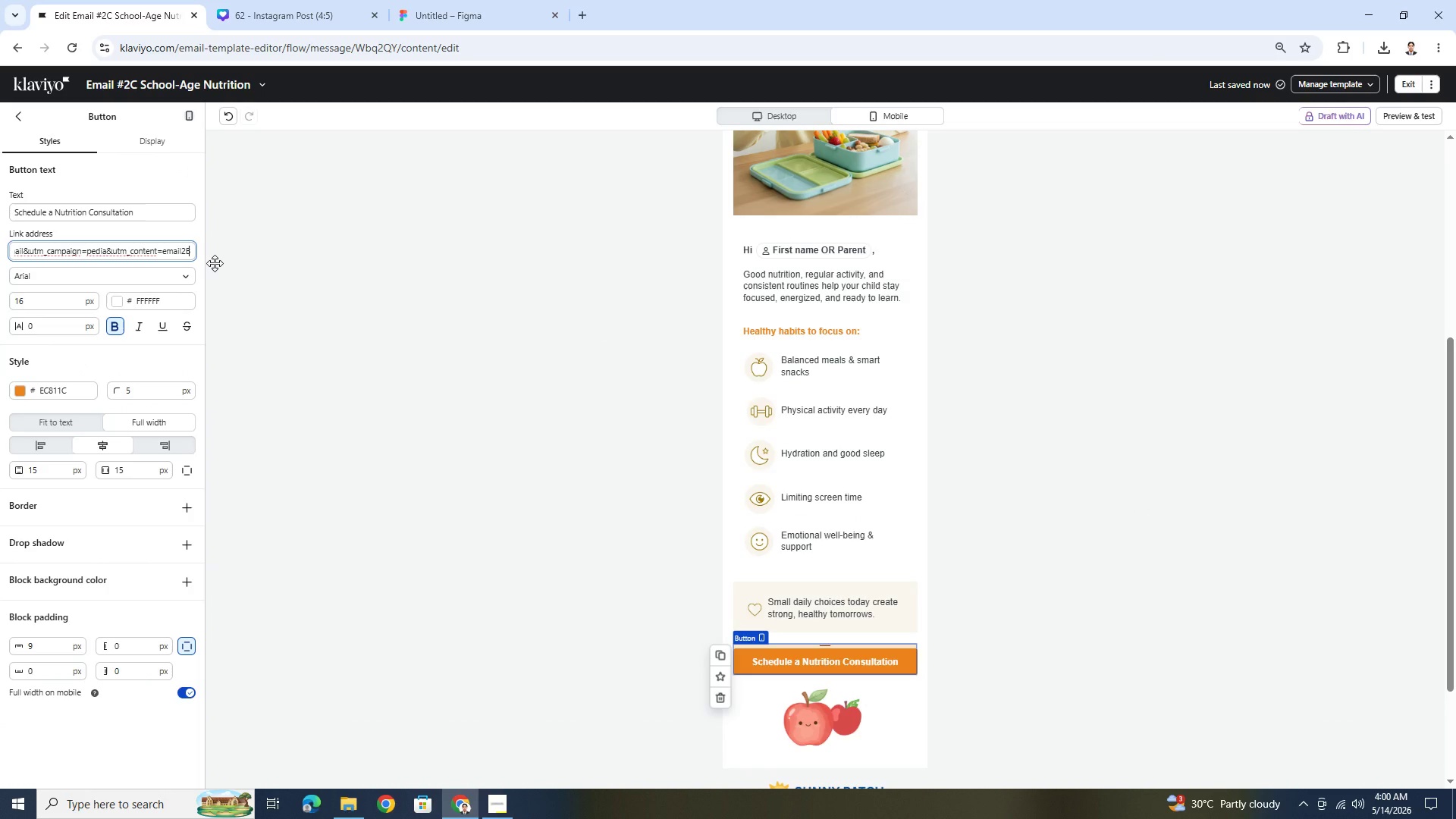 
key(Backspace)
 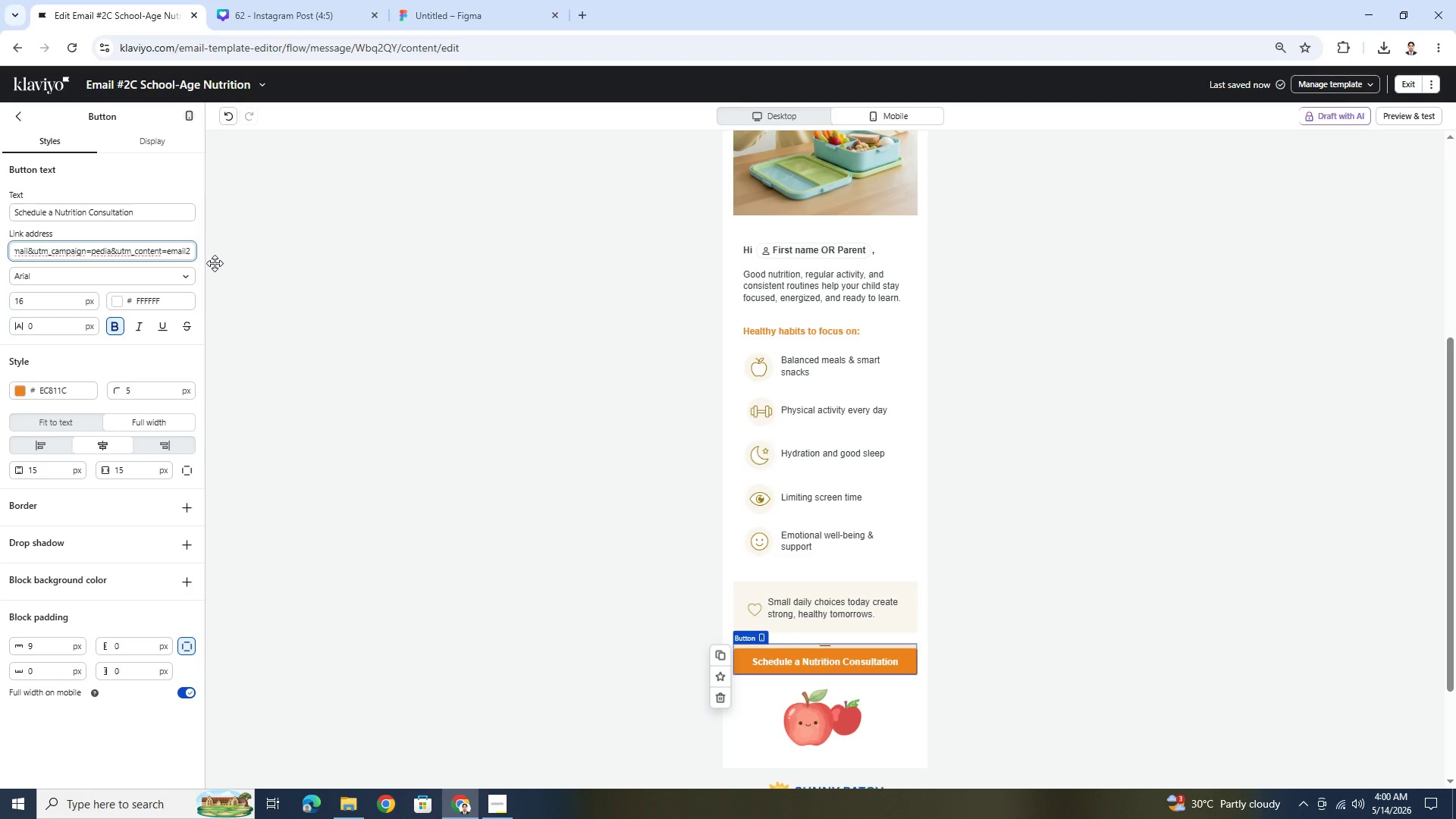 
key(Shift+ShiftLeft)
 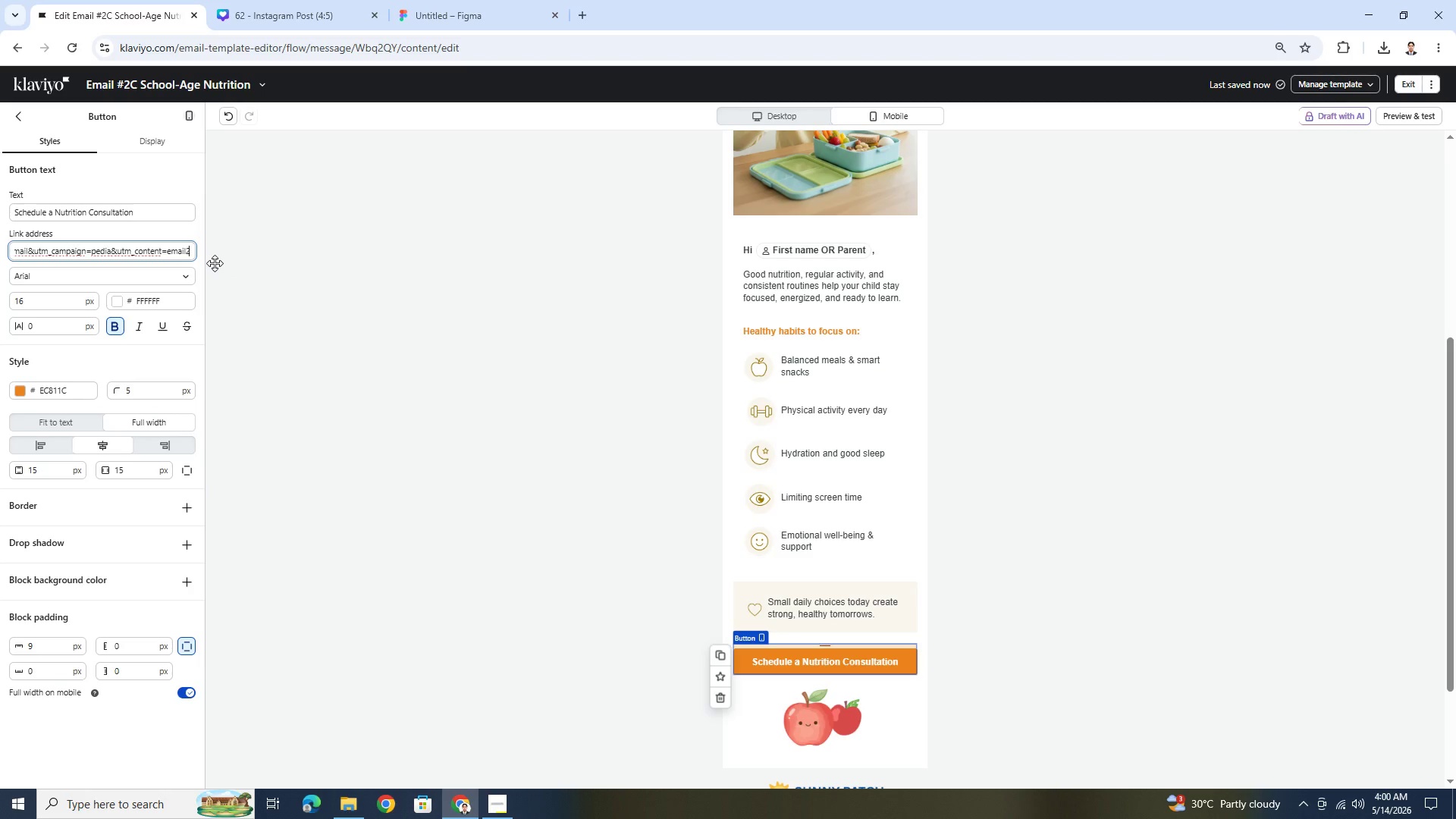 
key(Shift+C)
 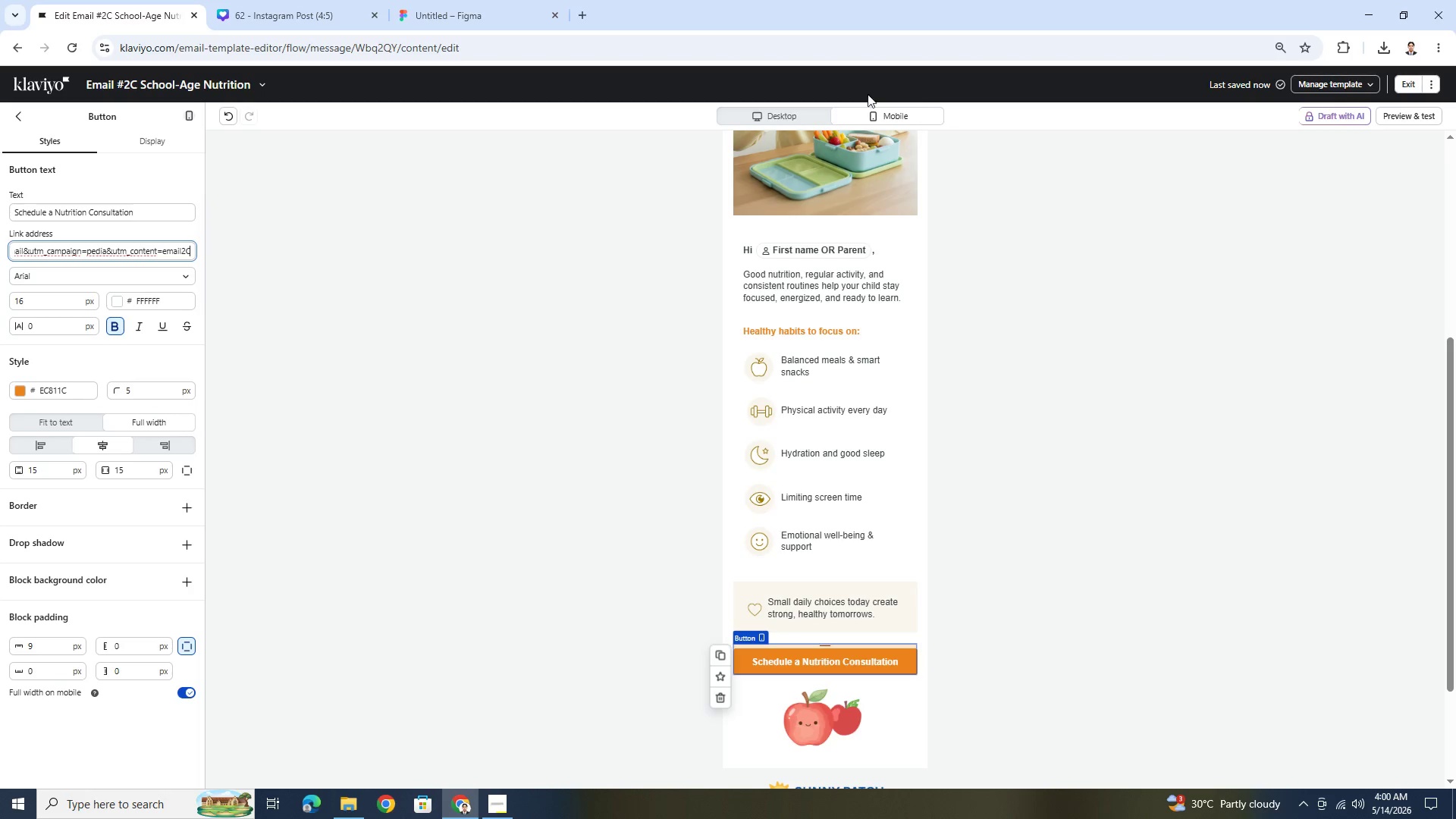 
left_click([797, 111])
 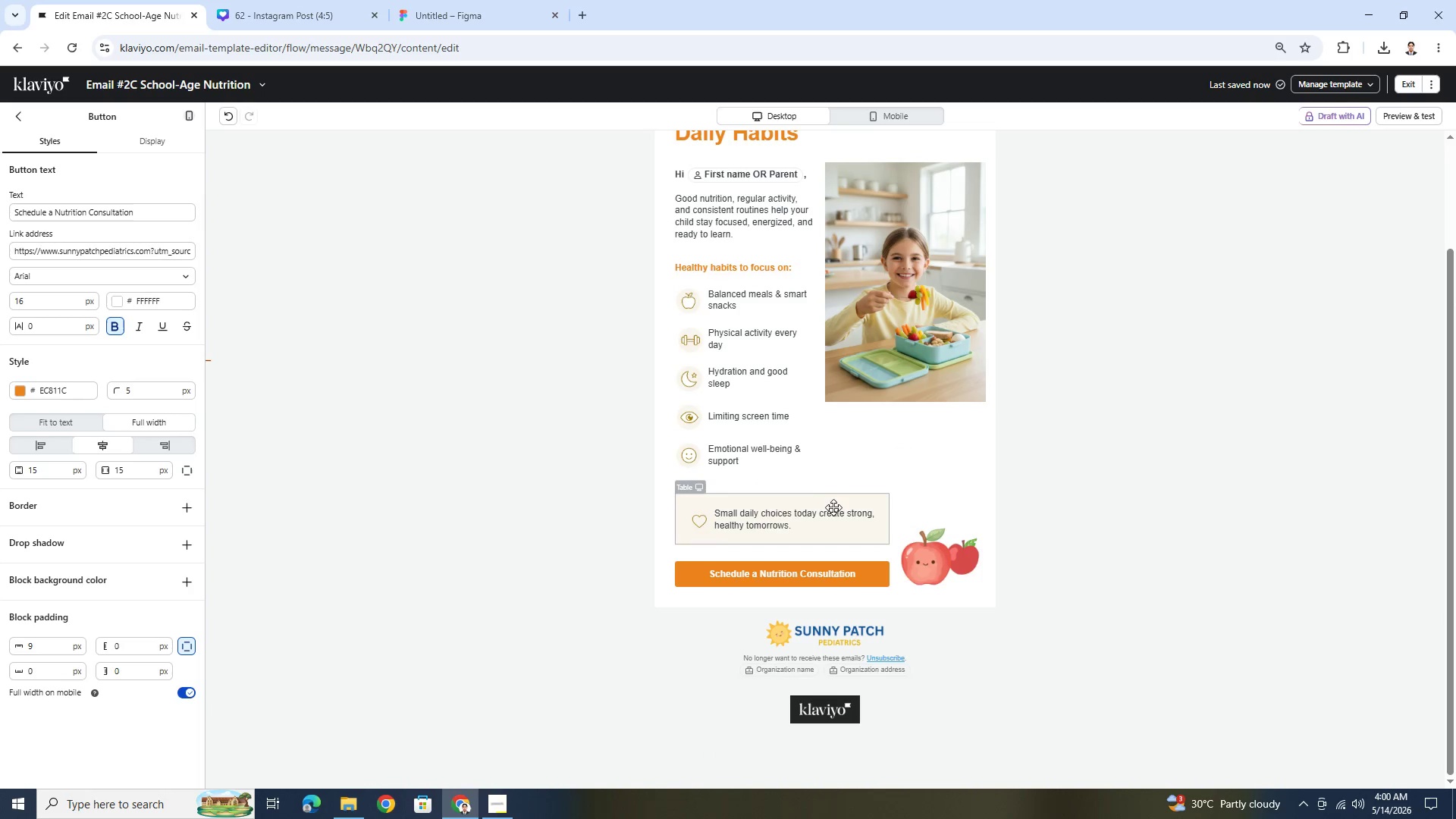 
scroll: coordinate [836, 509], scroll_direction: down, amount: 1.0
 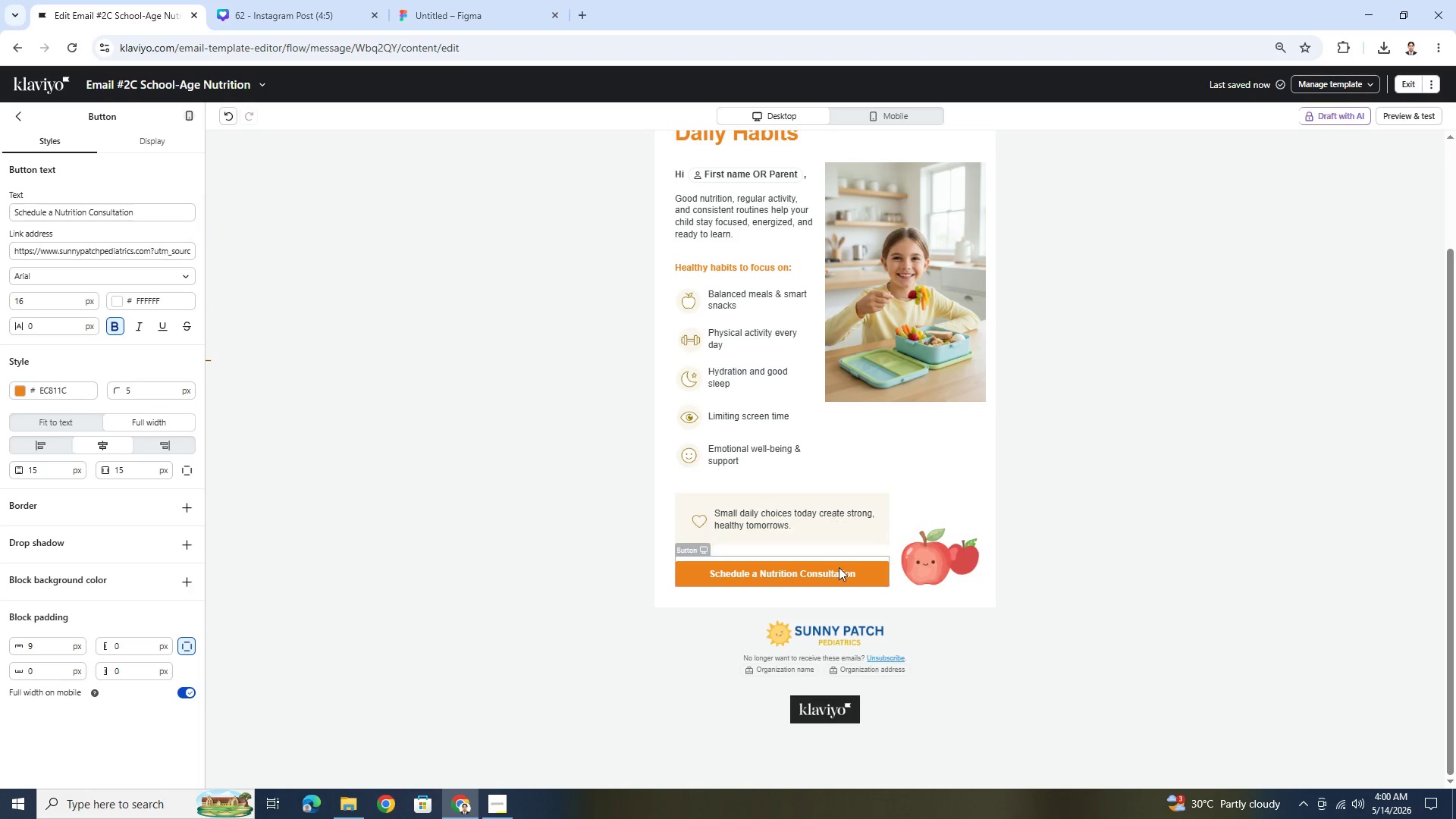 
left_click([839, 569])
 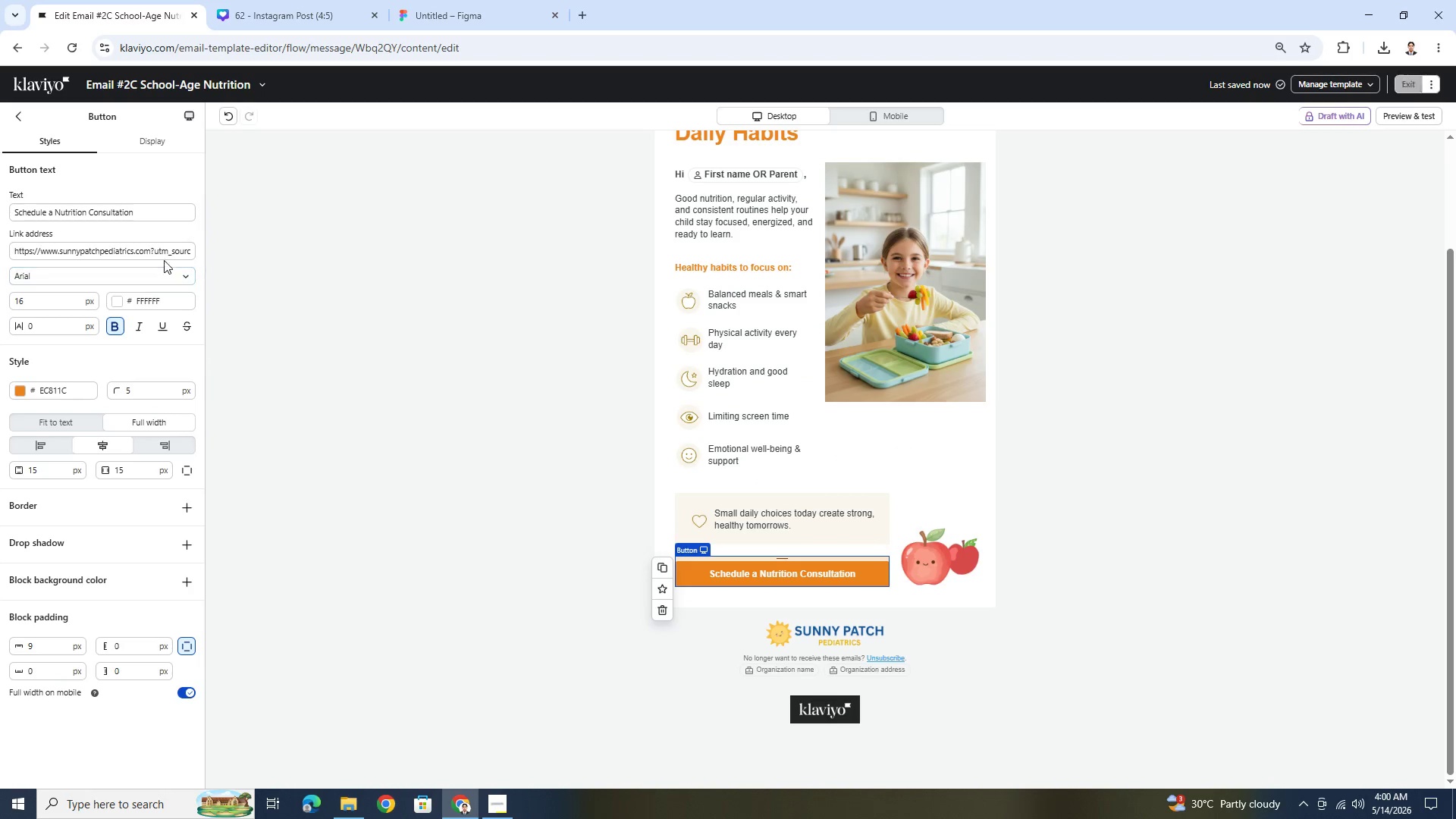 
left_click_drag(start_coordinate=[165, 256], to_coordinate=[343, 285])
 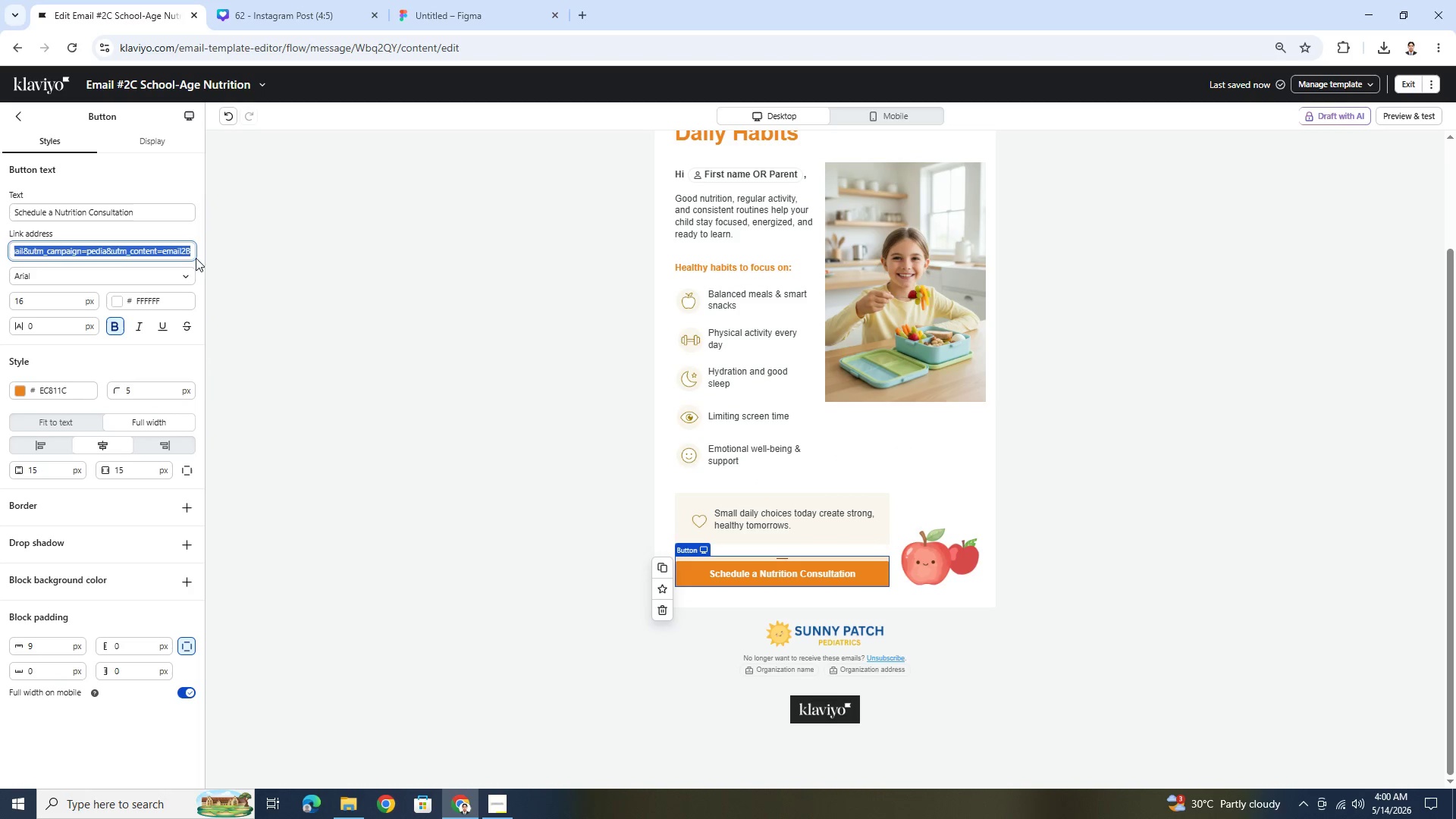 
left_click([188, 253])
 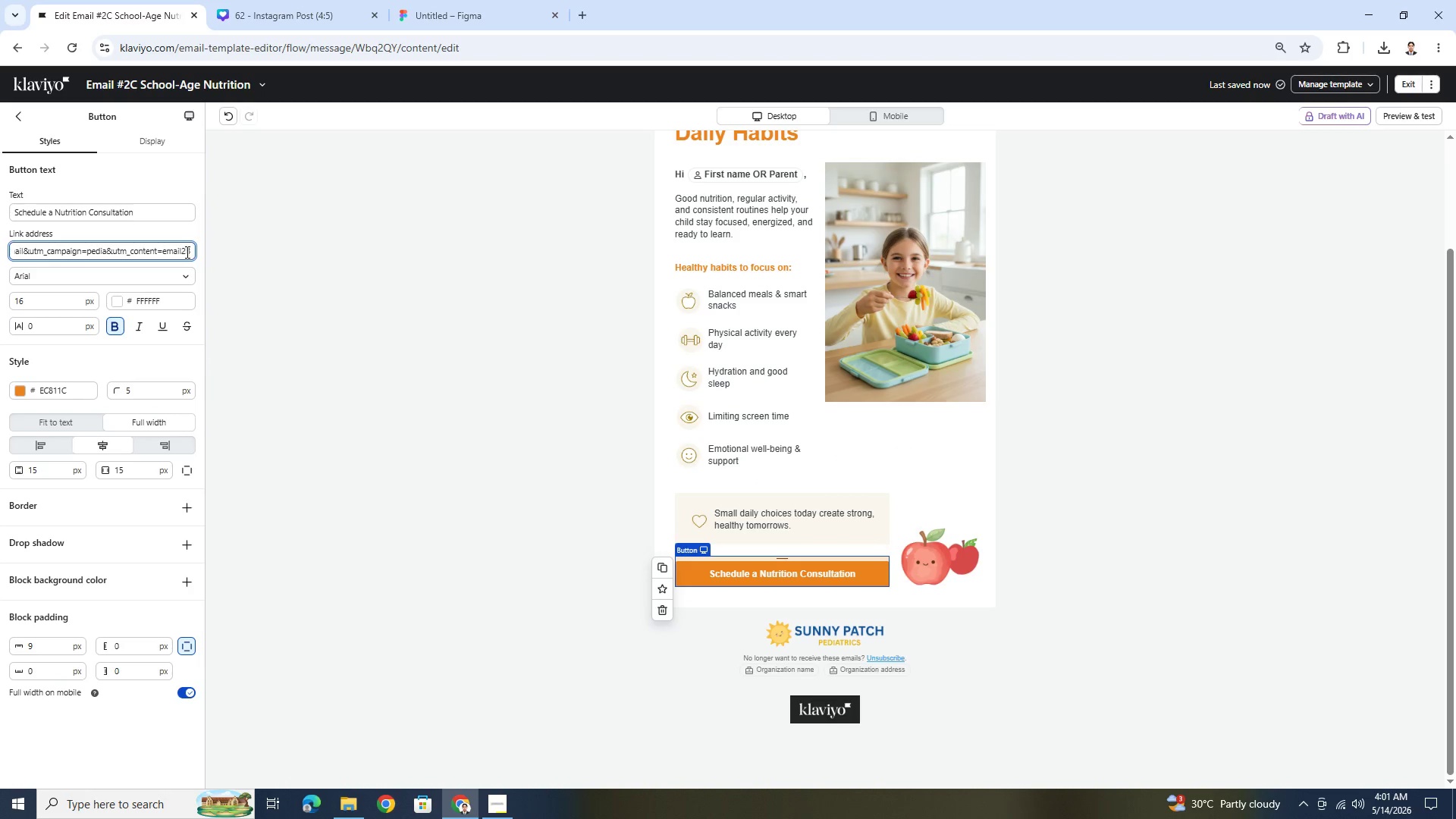 
left_click_drag(start_coordinate=[186, 252], to_coordinate=[216, 251])
 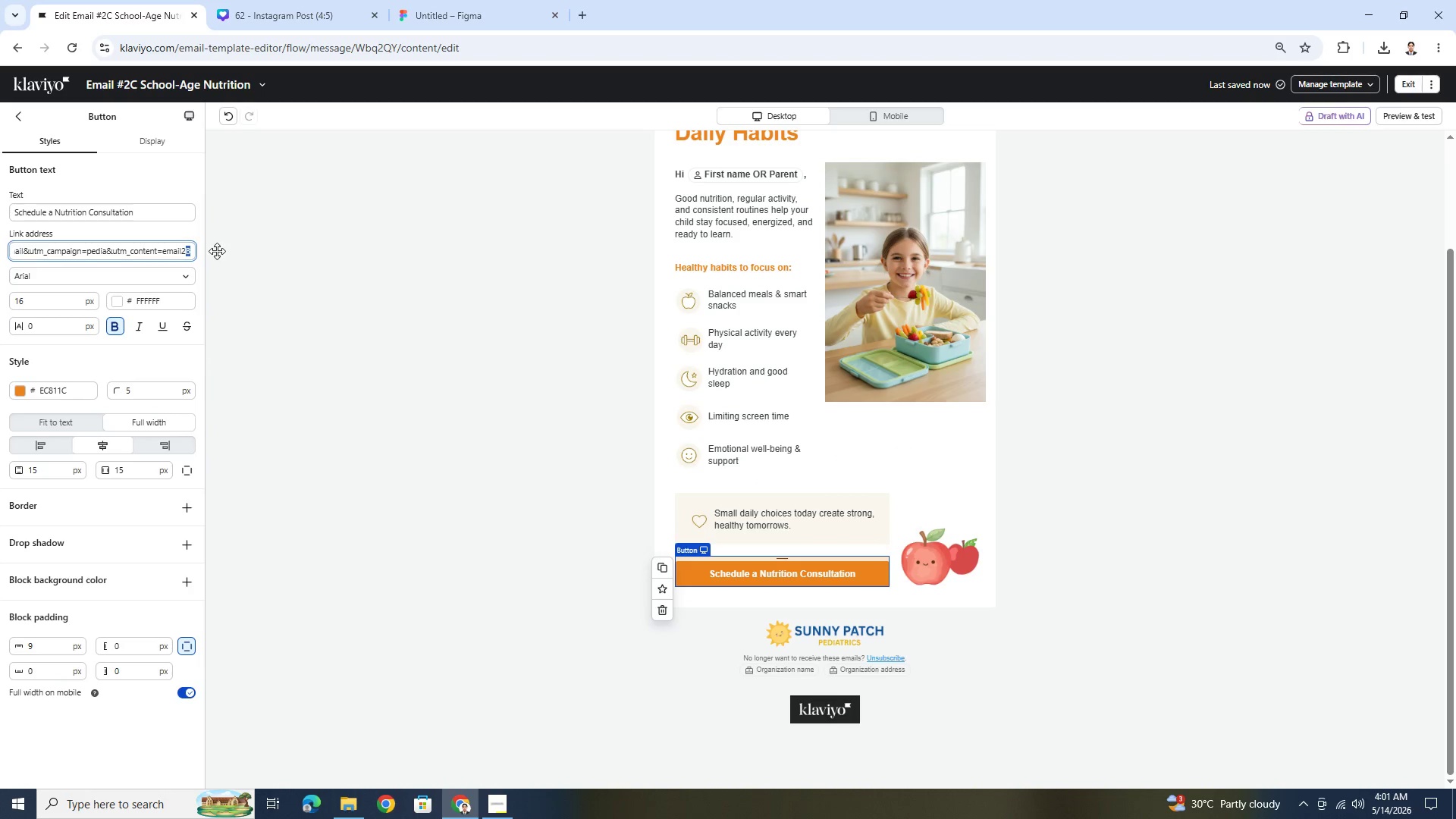 
key(Shift+C)
 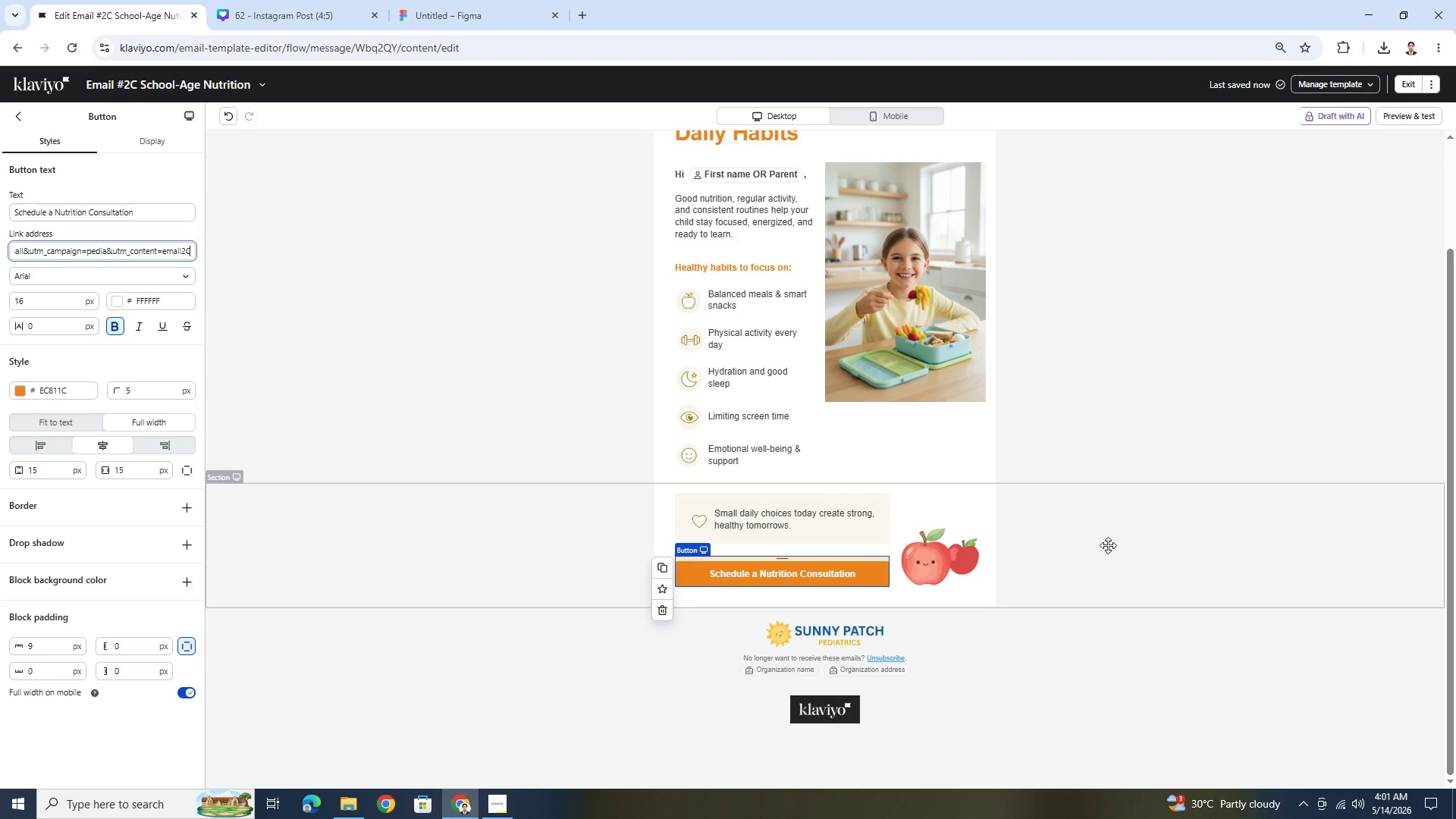 
left_click([1139, 552])
 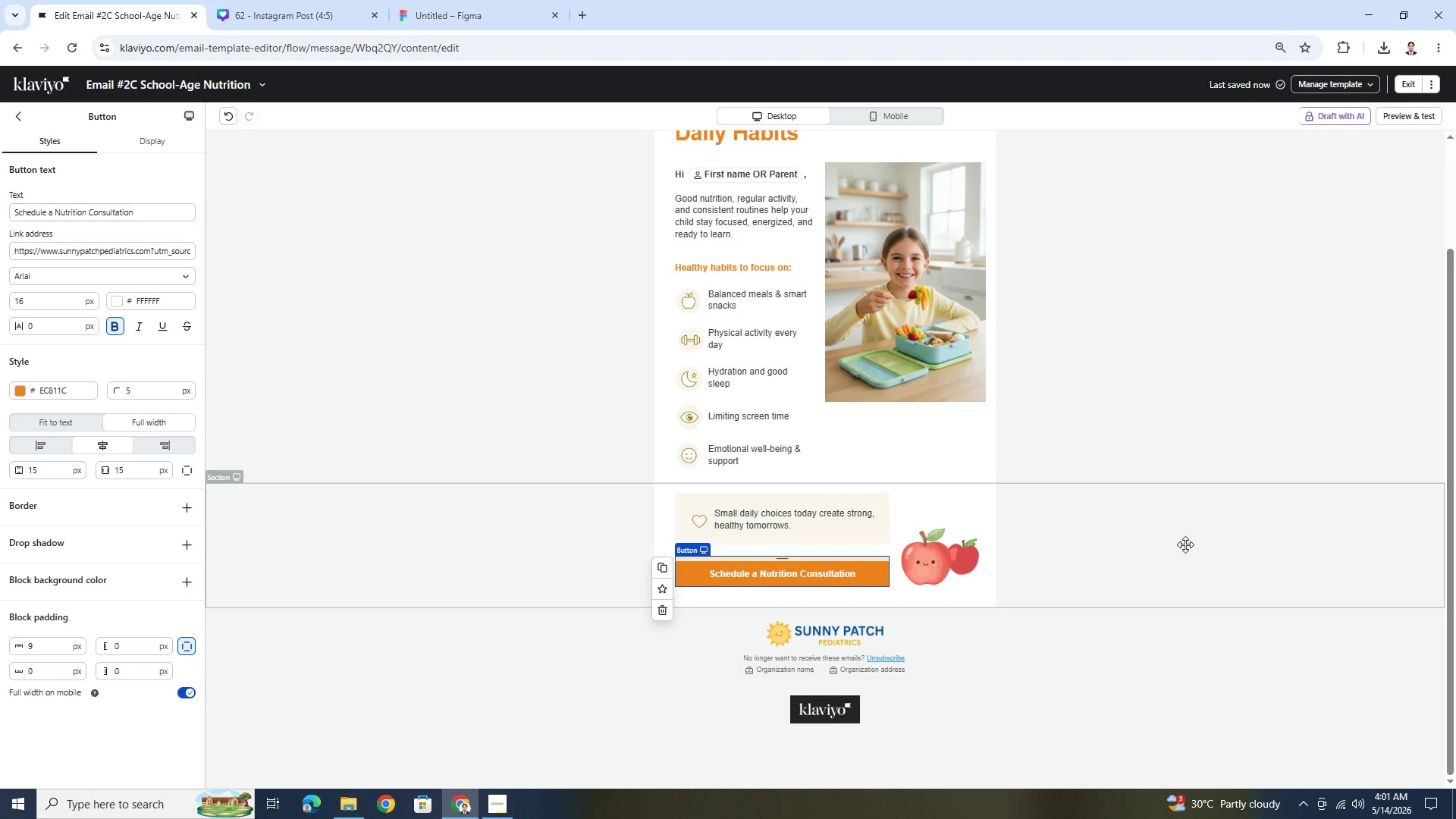 
scroll: coordinate [1285, 524], scroll_direction: up, amount: 3.0
 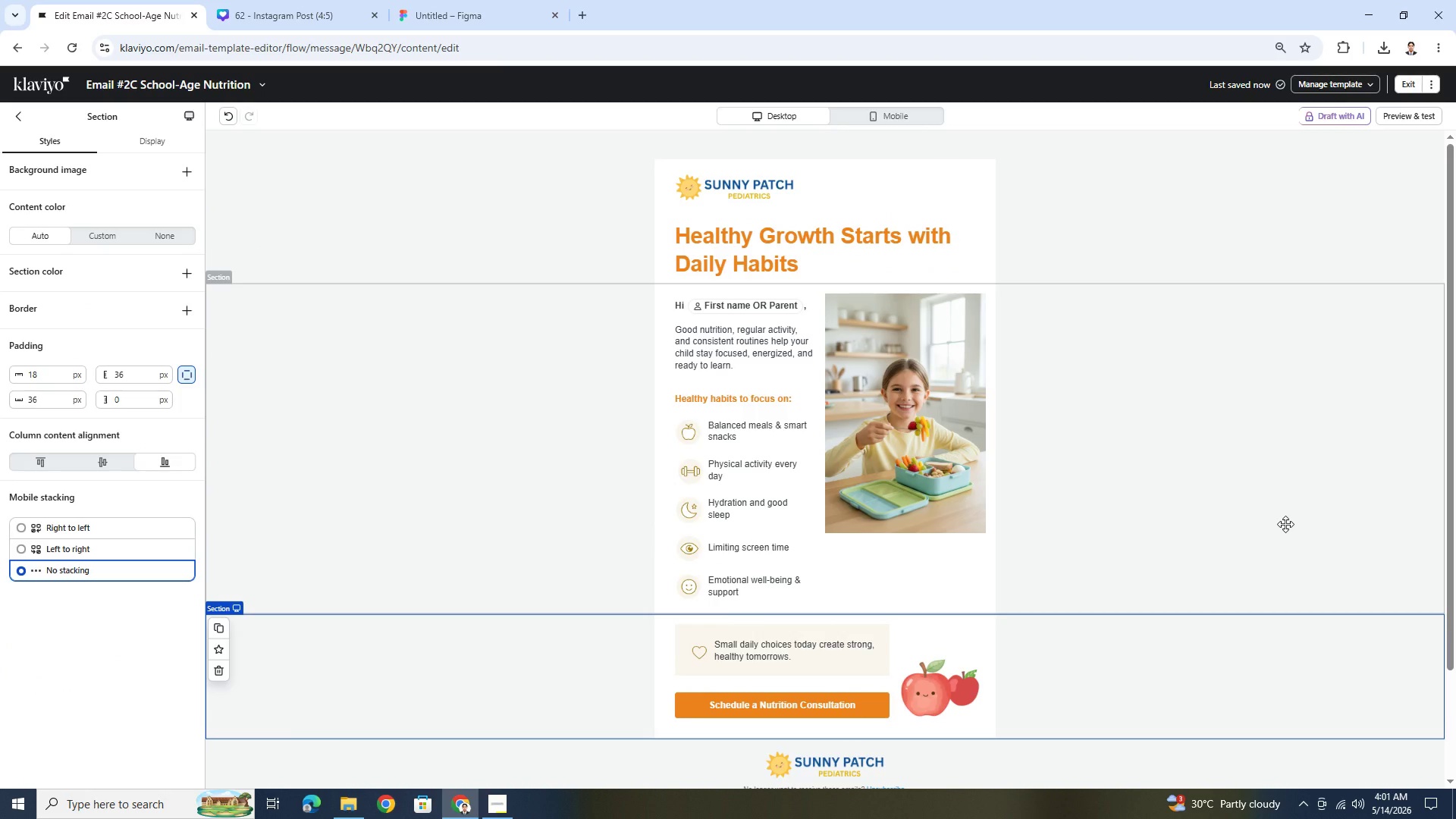 
wait(18.58)
 